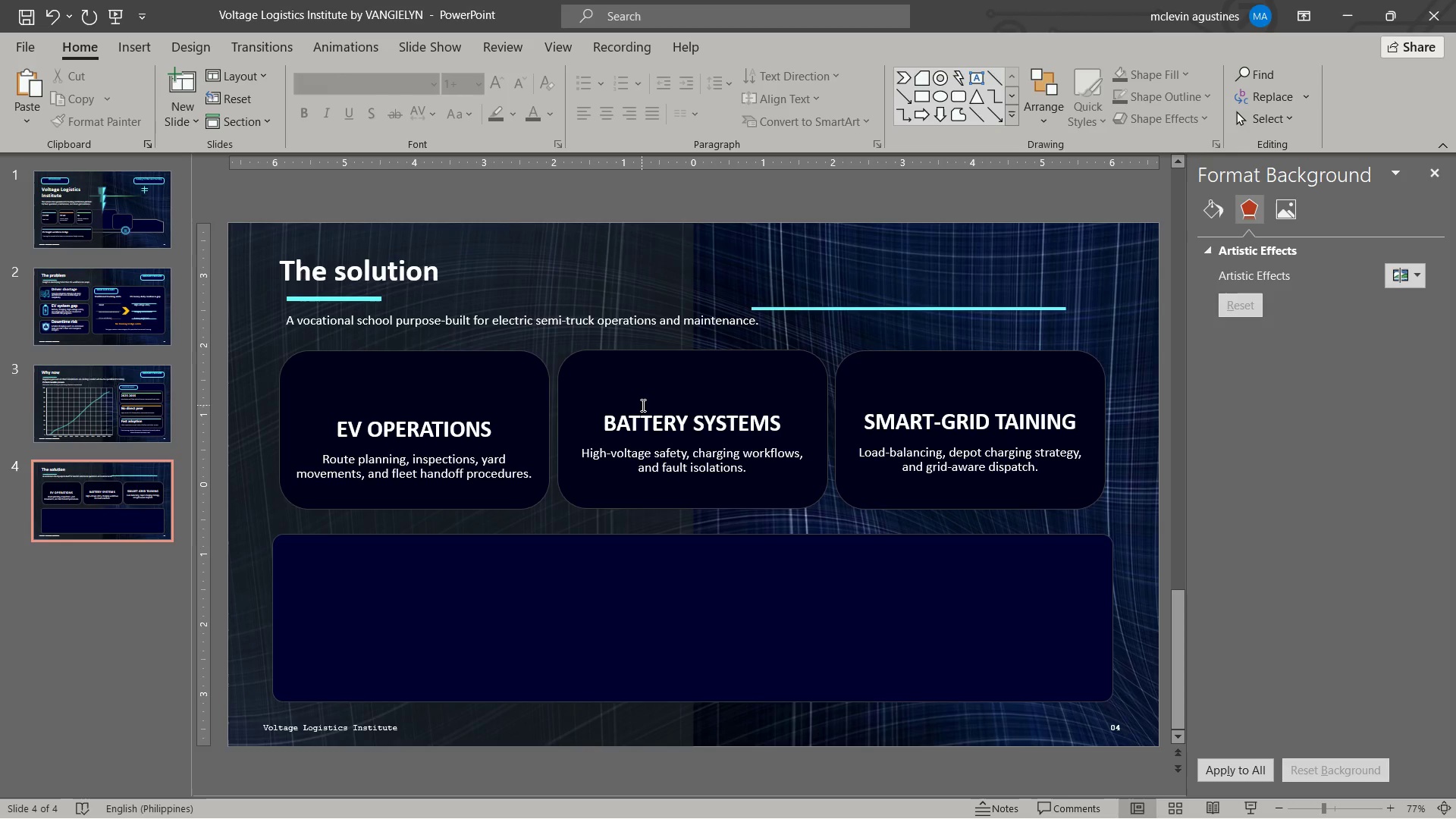 
left_click_drag(start_coordinate=[337, 431], to_coordinate=[484, 422])
 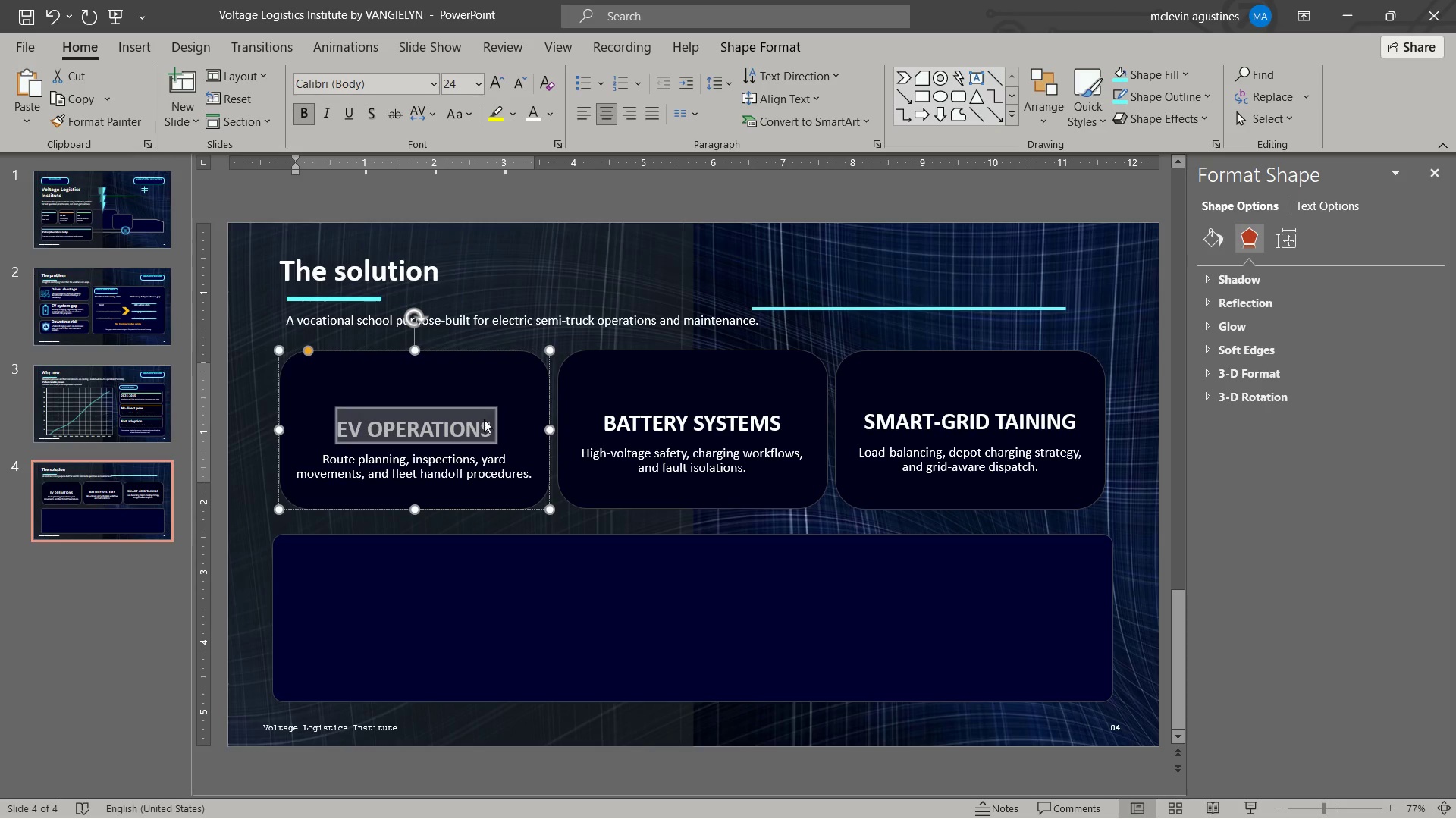 
key(Control+C)
 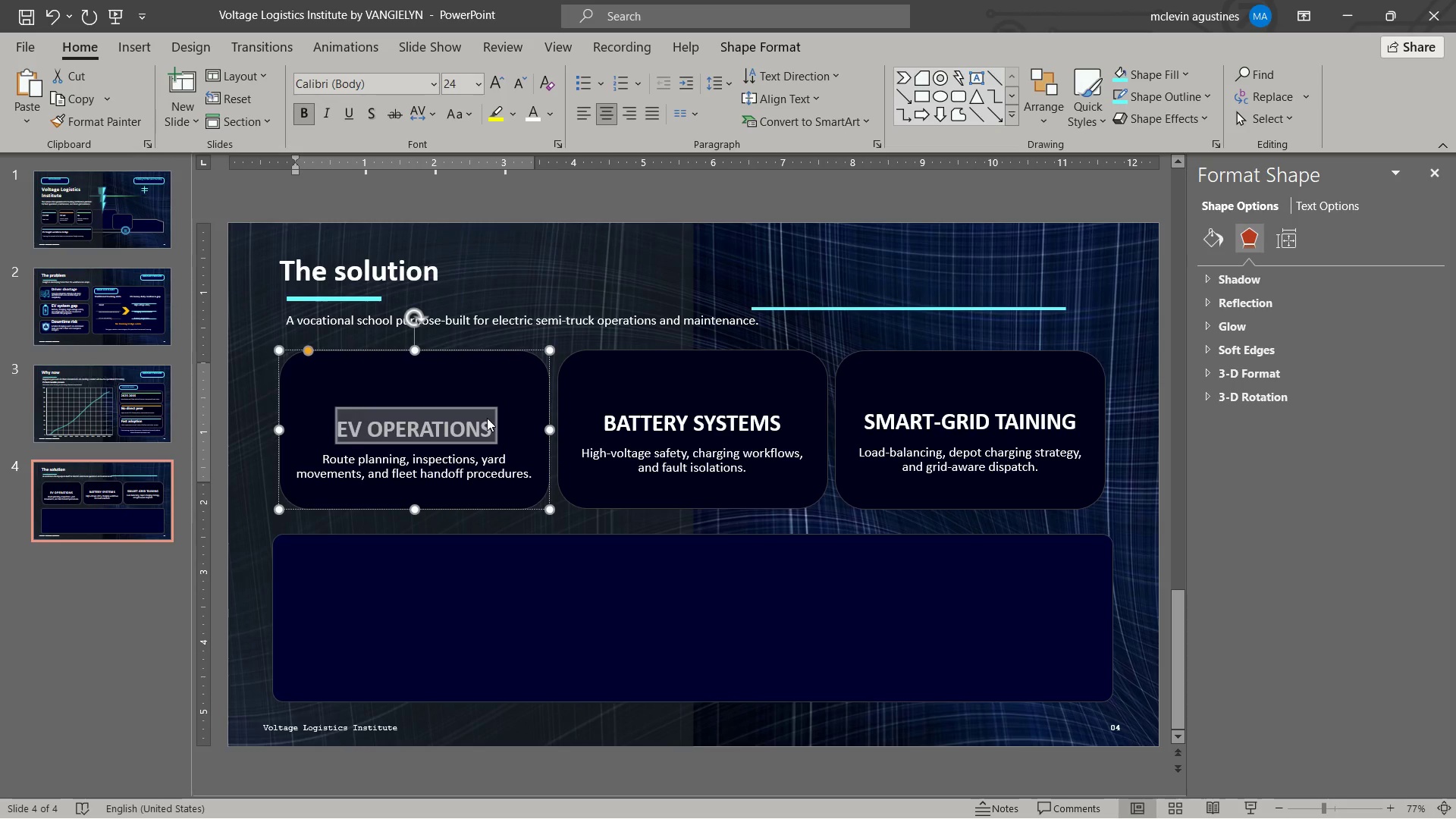 
key(Alt+Tab)
 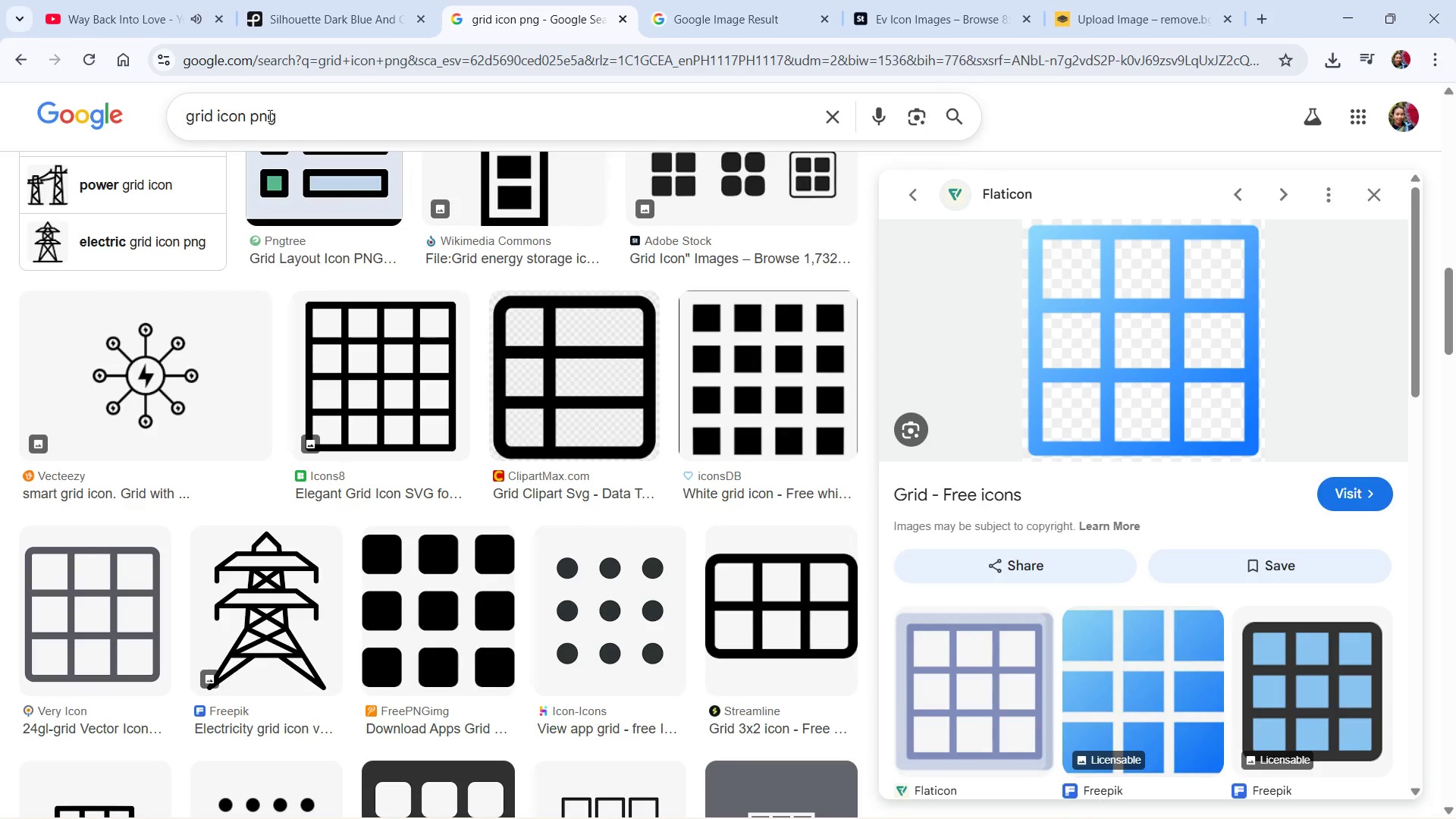 
left_click([209, 119])
 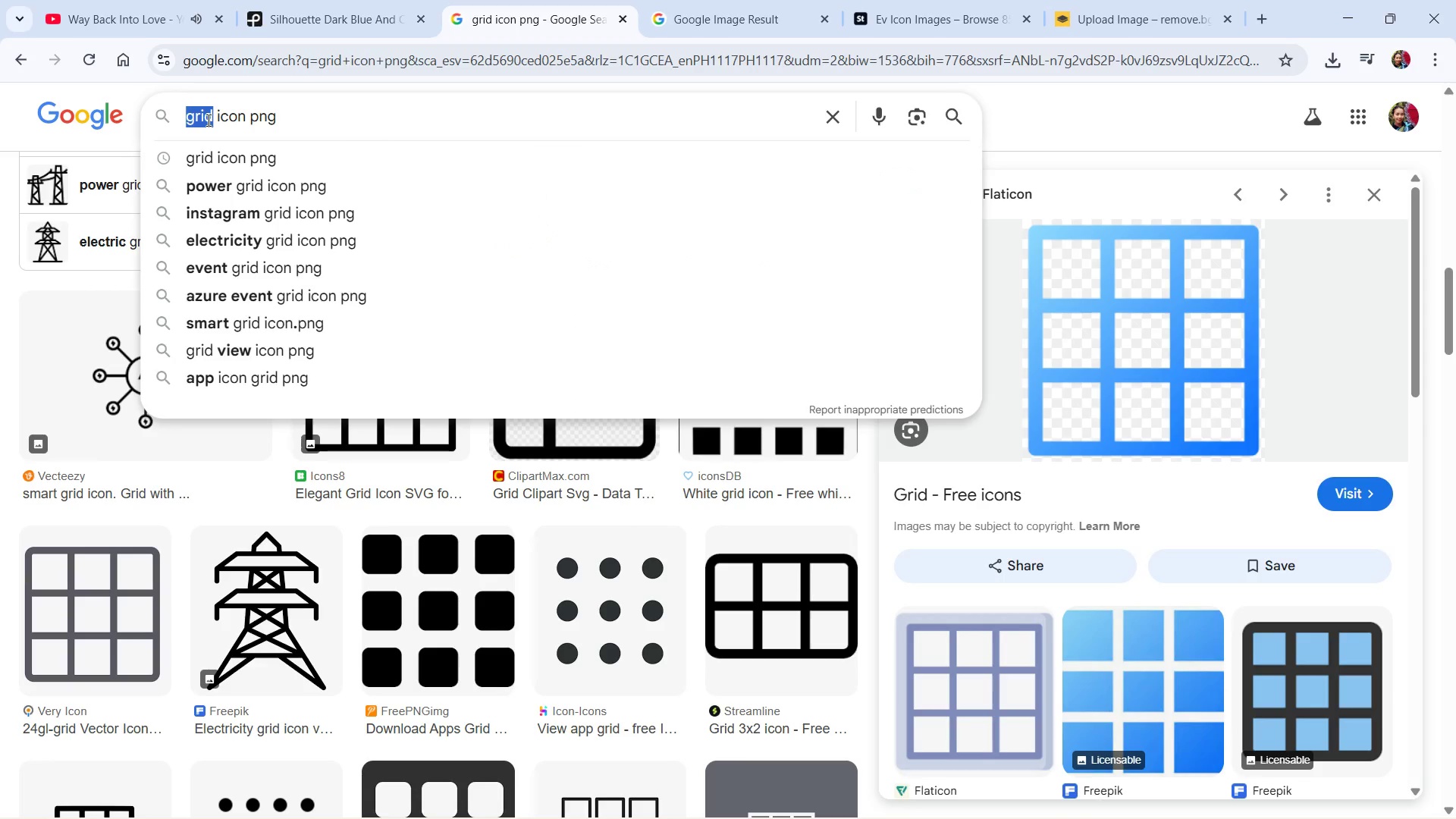 
key(Control+V)
 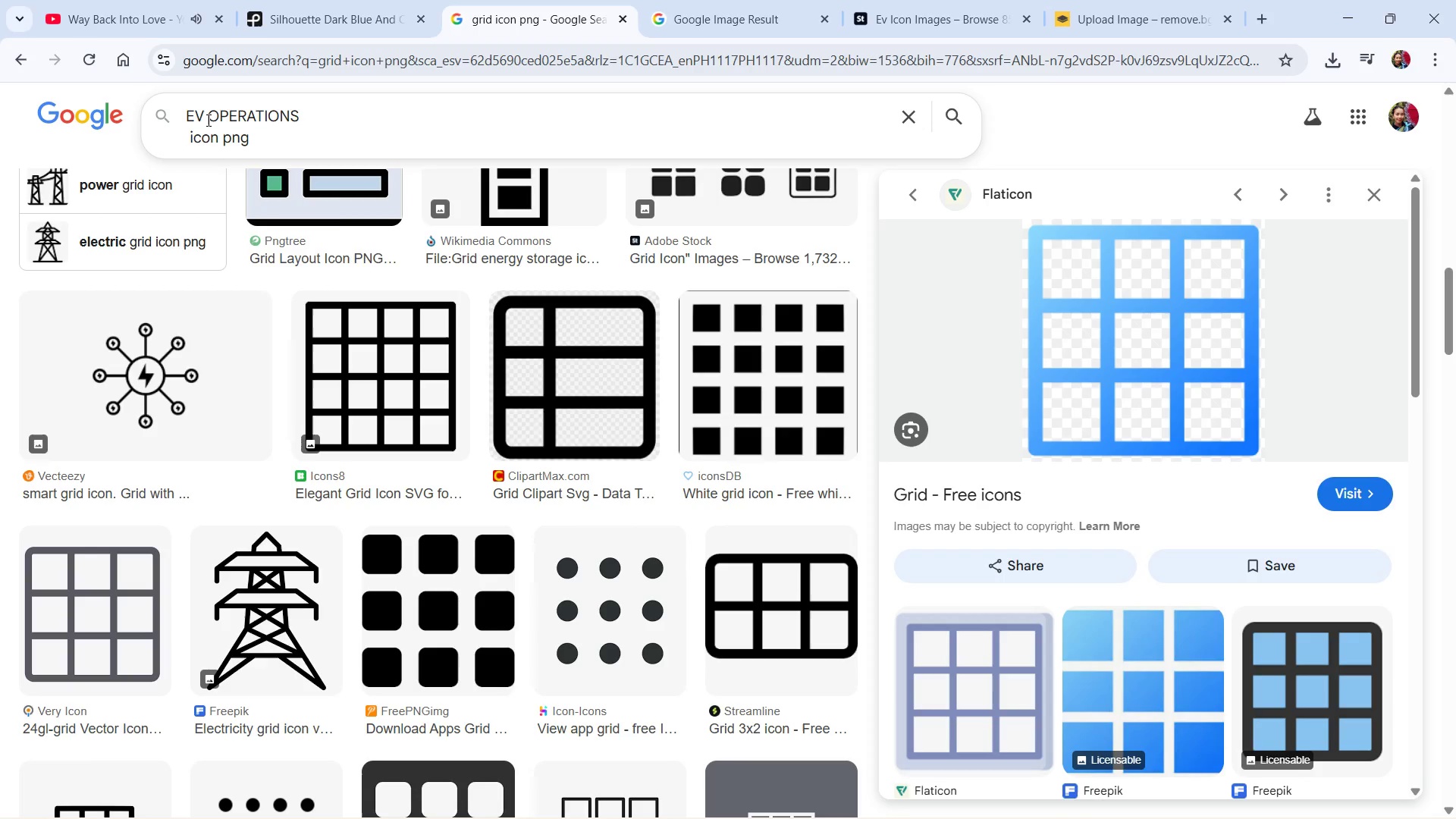 
key(NumpadEnter)
 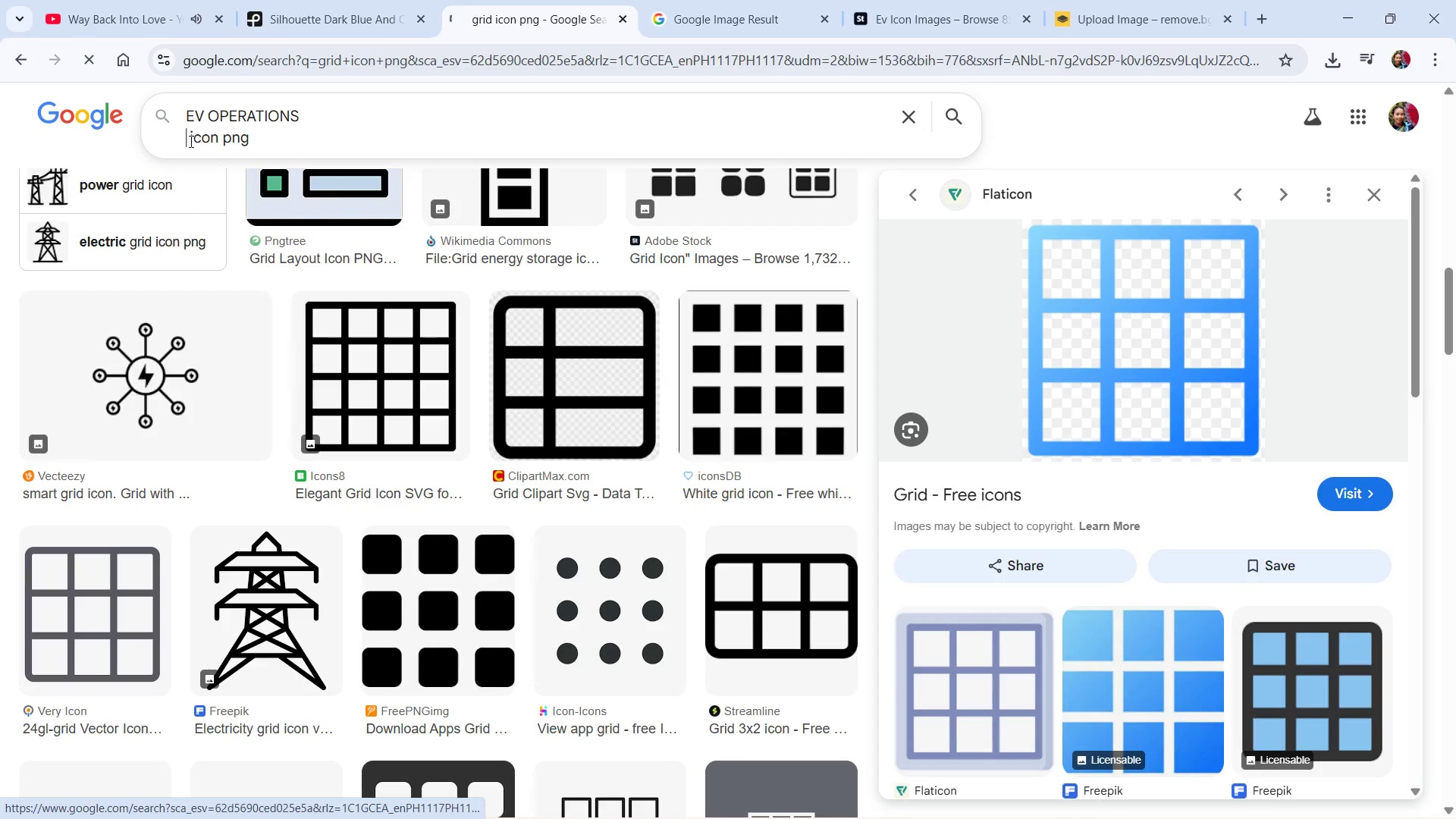 
left_click([190, 139])
 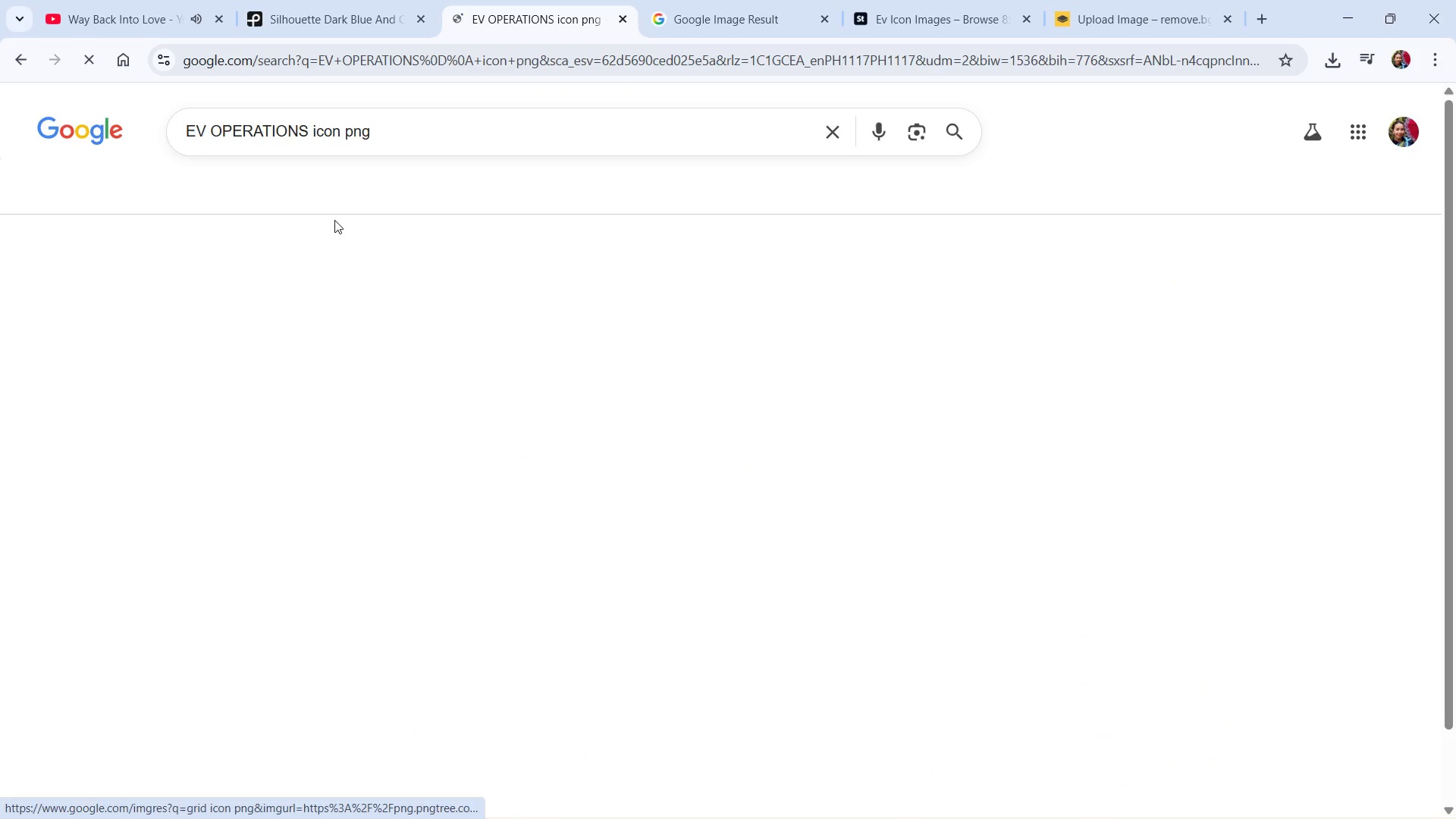 
key(Backspace)
 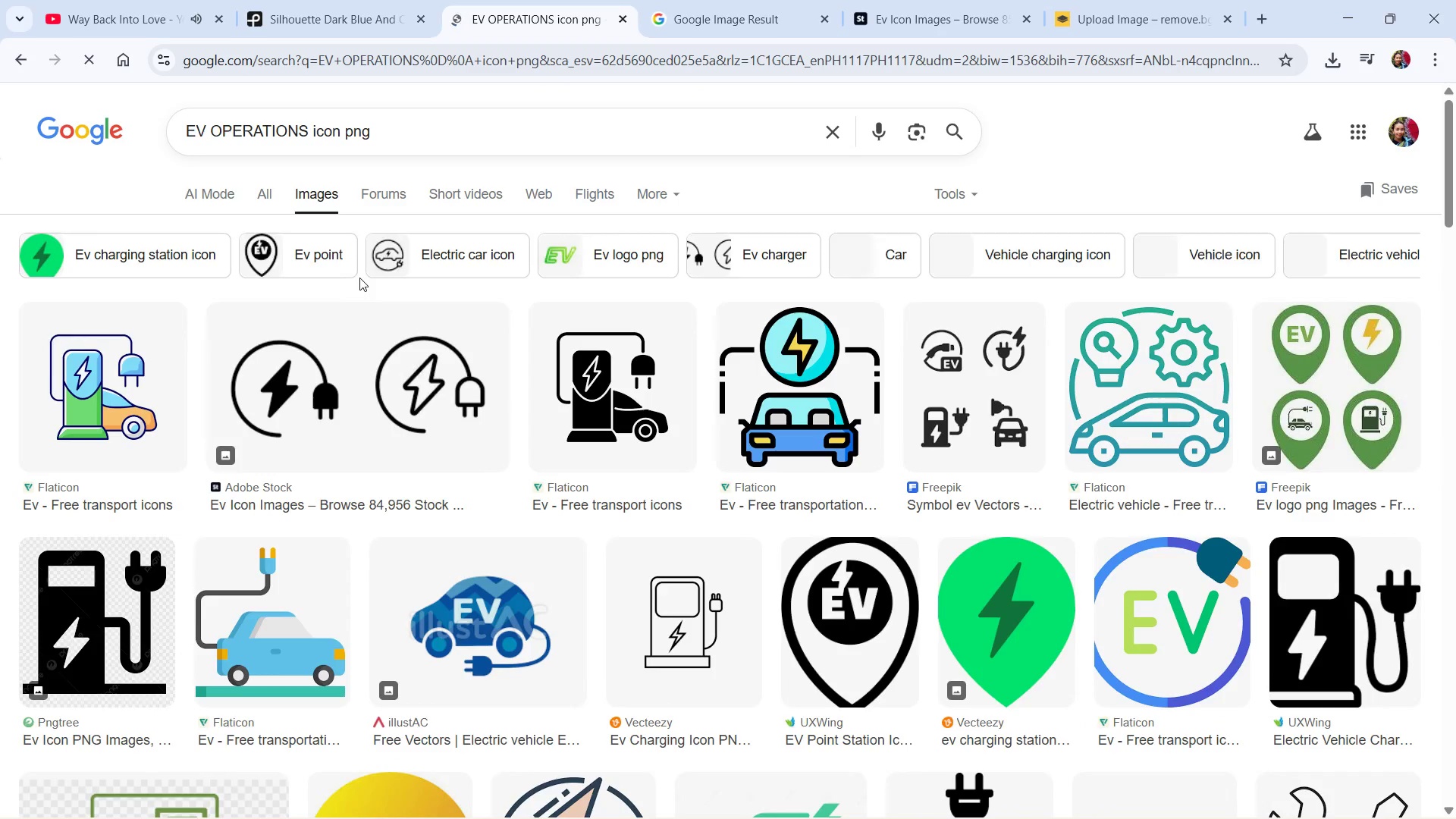 
left_click_drag(start_coordinate=[536, 284], to_coordinate=[1455, 372])
 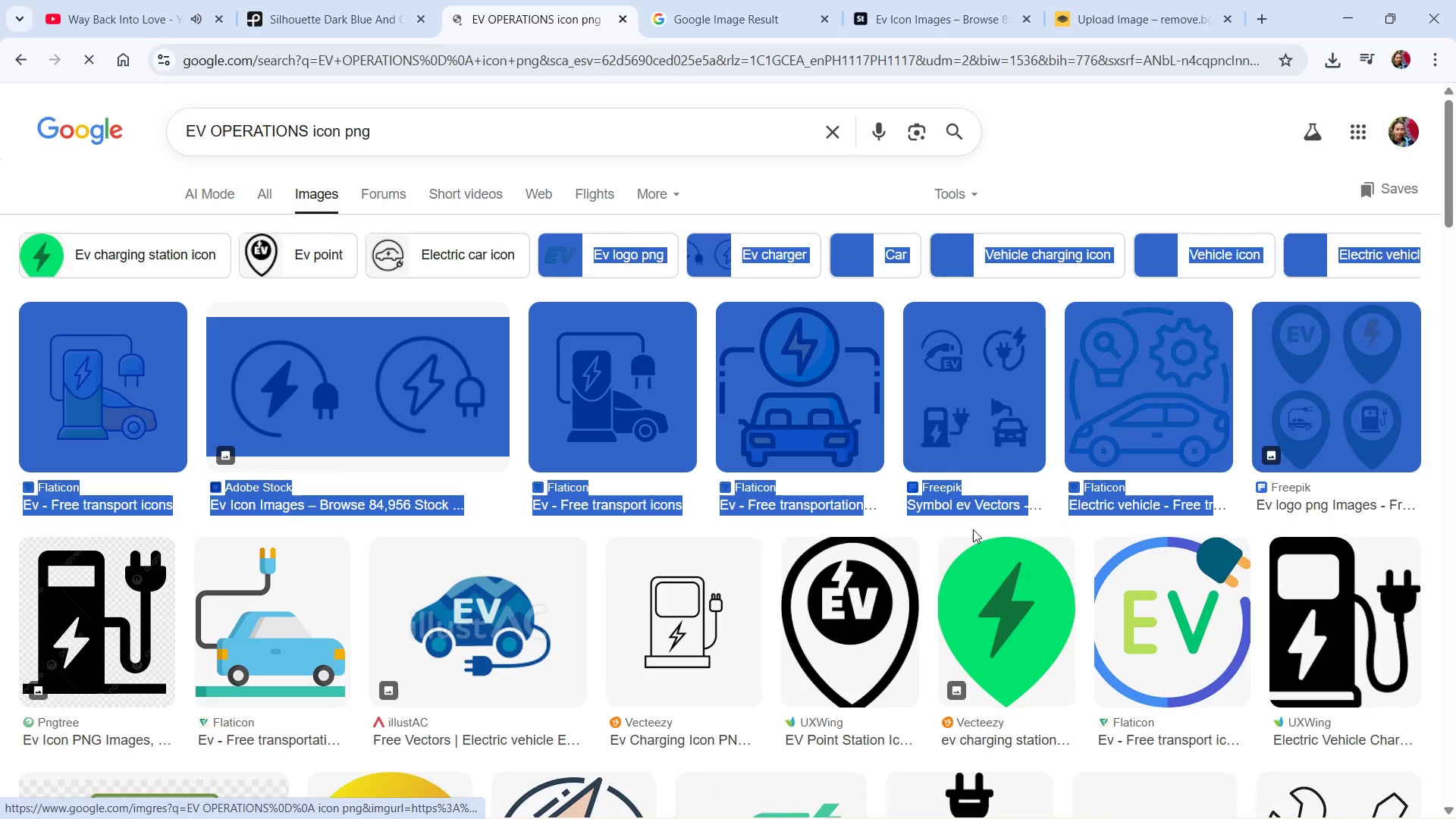 
left_click([966, 526])
 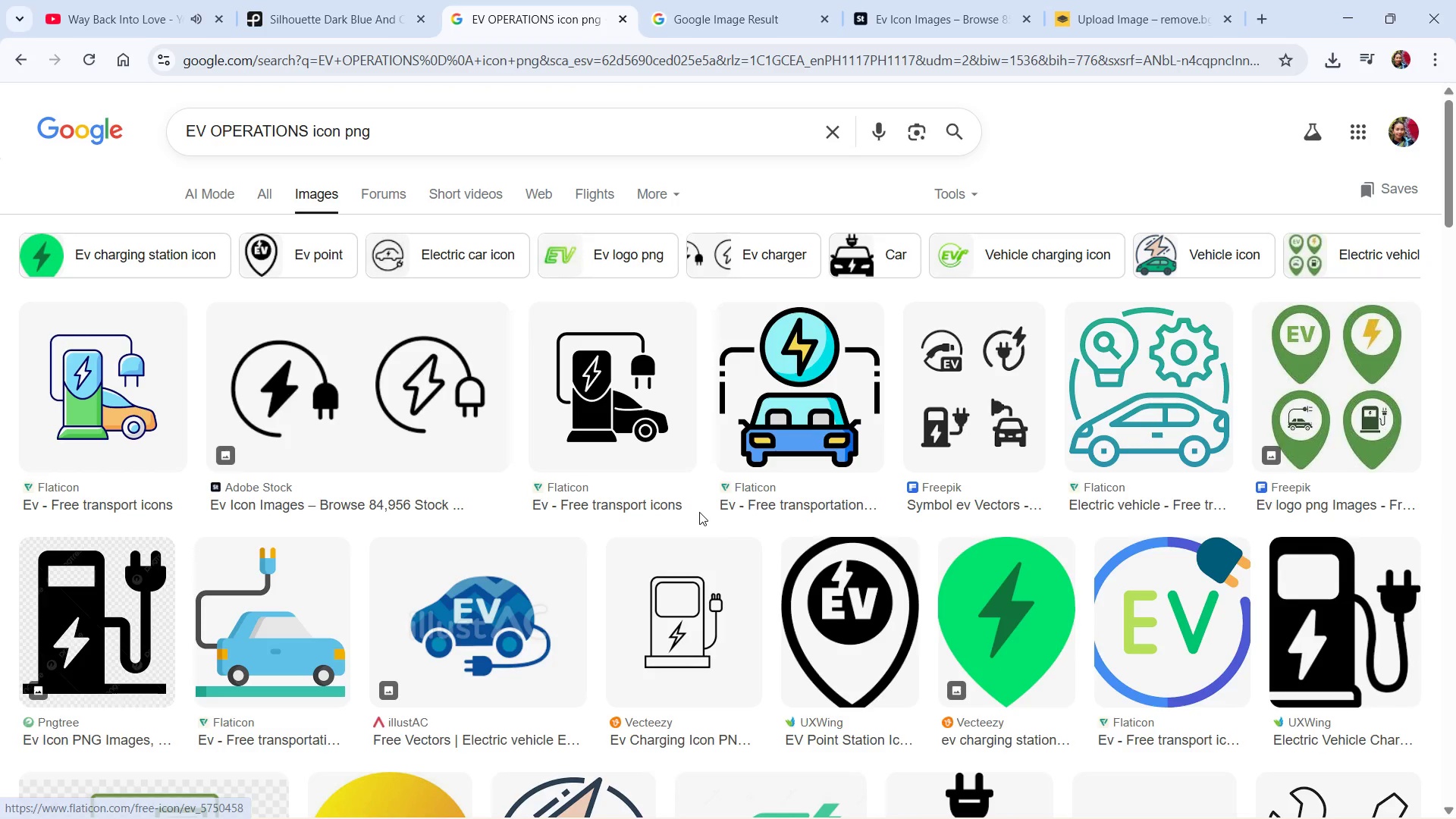 
wait(18.83)
 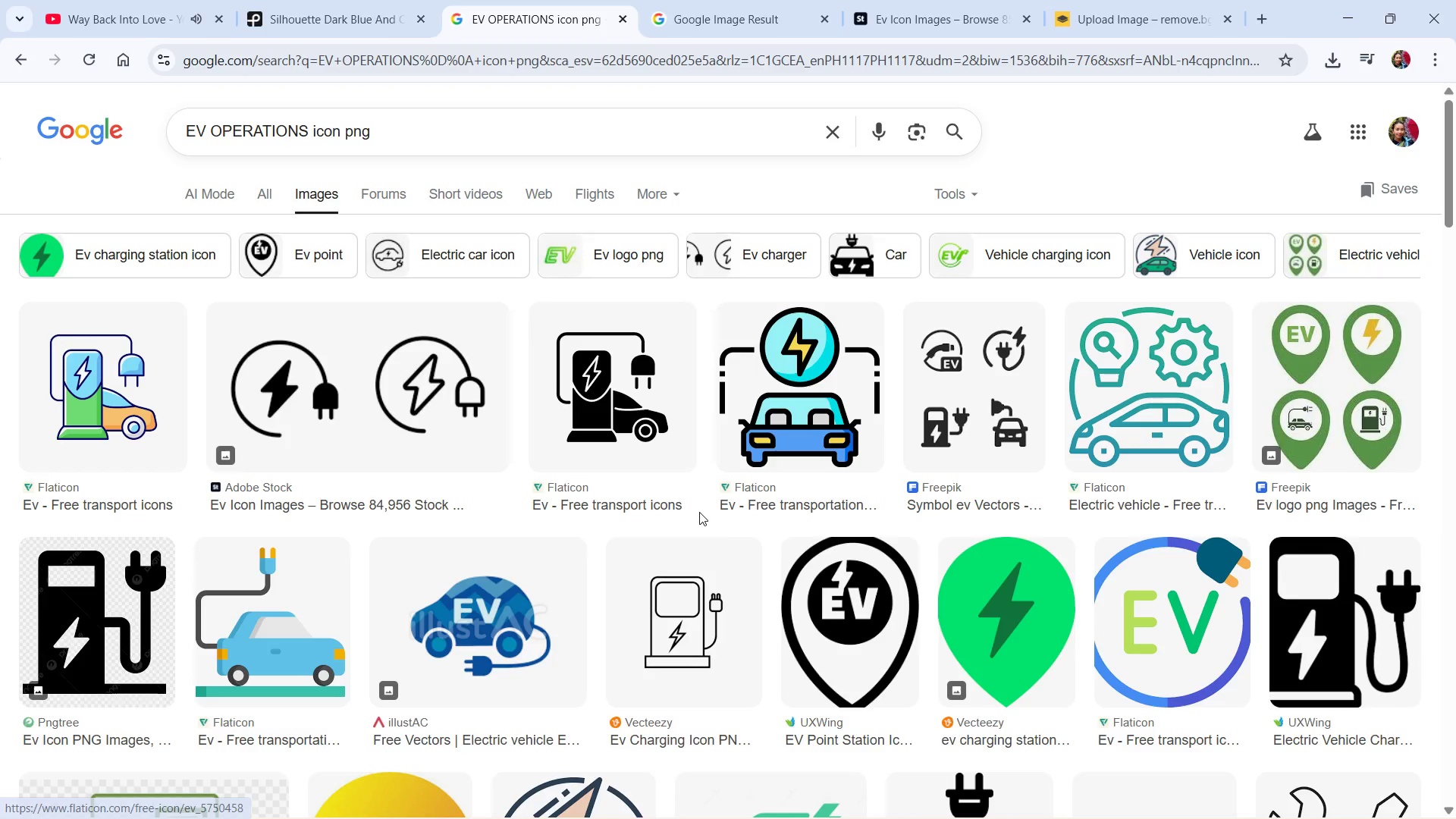 
scroll: coordinate [804, 668], scroll_direction: down, amount: 11.0
 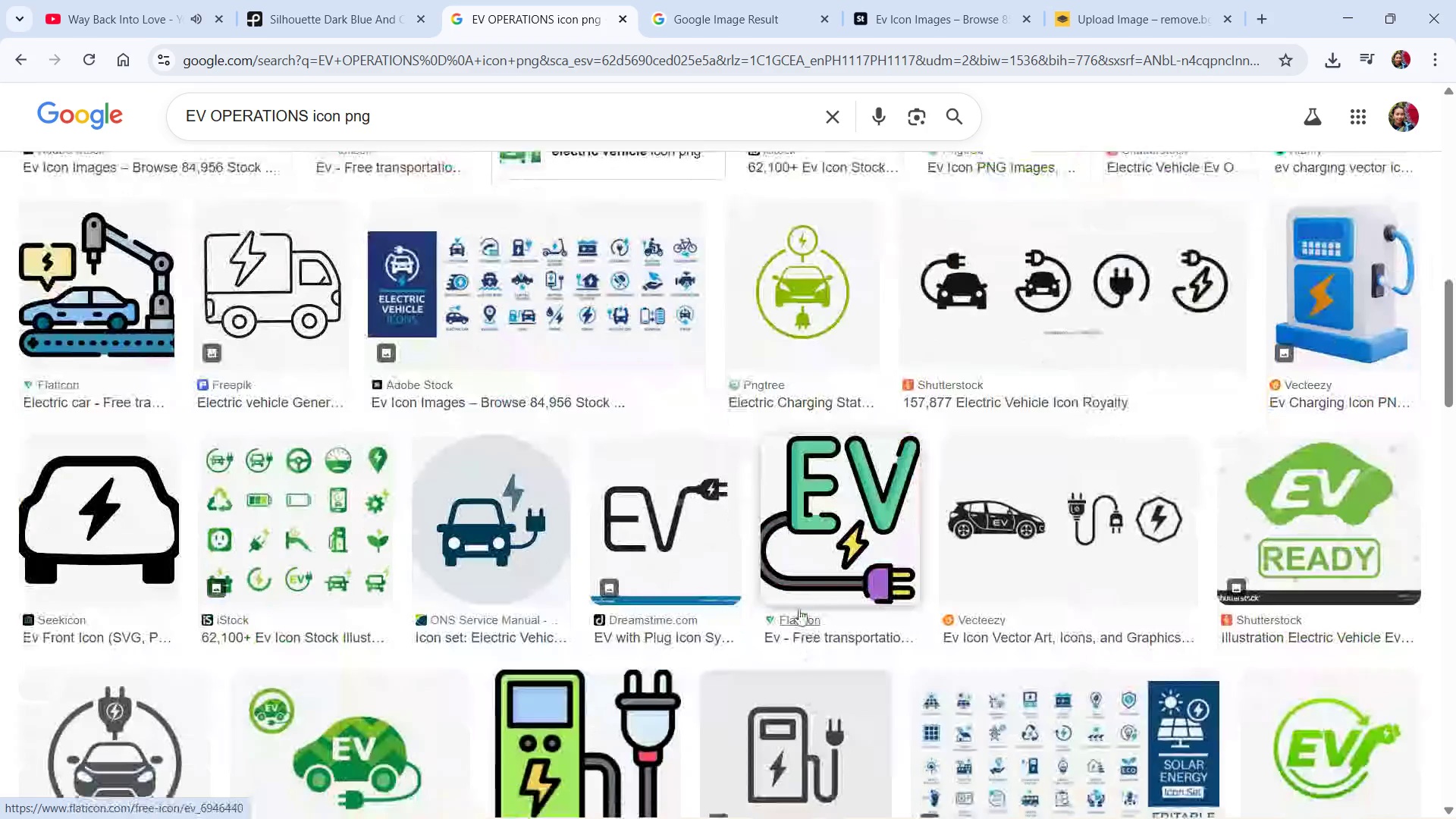 
scroll: coordinate [822, 639], scroll_direction: down, amount: 9.0
 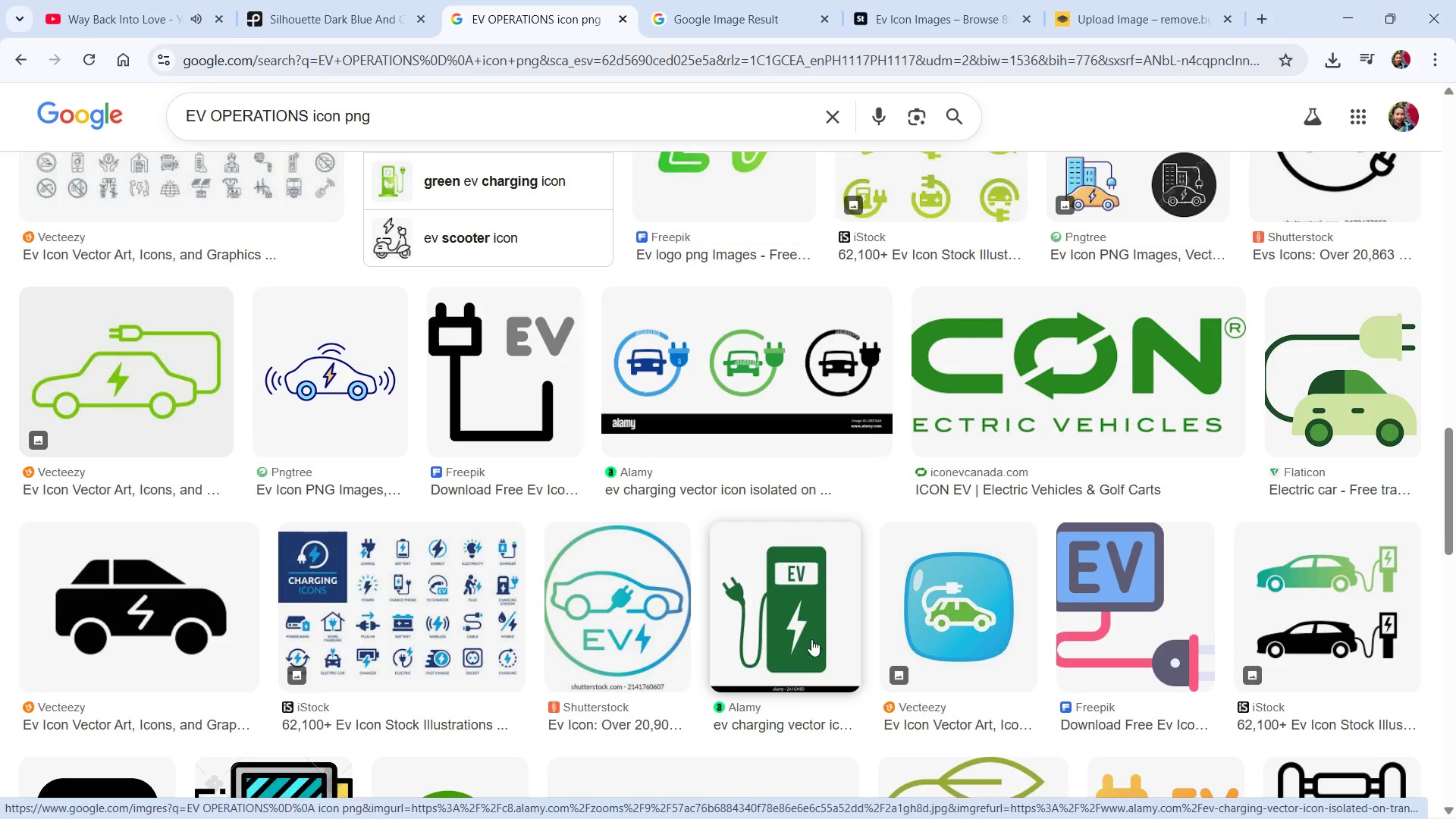 
scroll: coordinate [790, 617], scroll_direction: down, amount: 7.0
 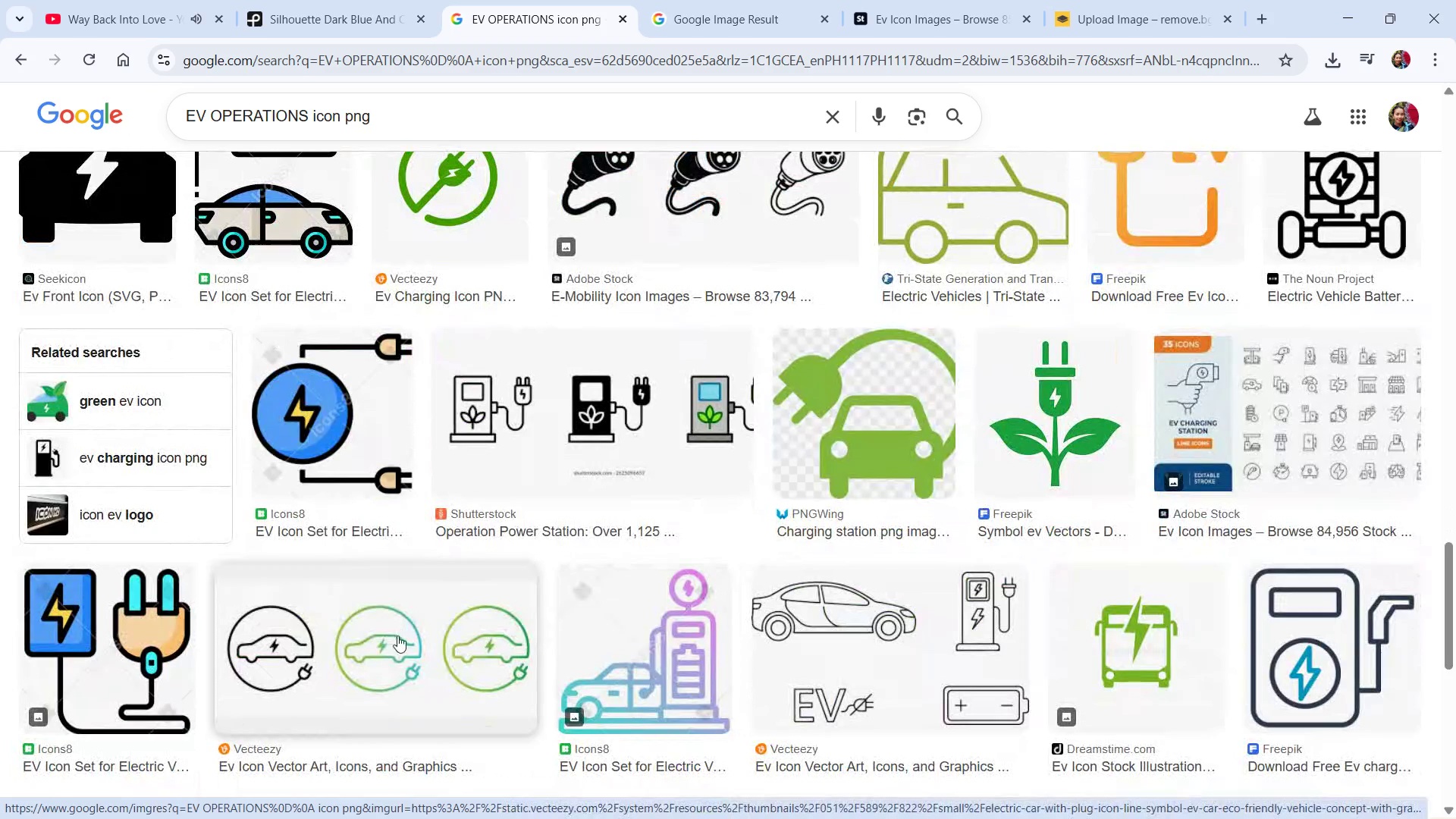 
wait(11.67)
 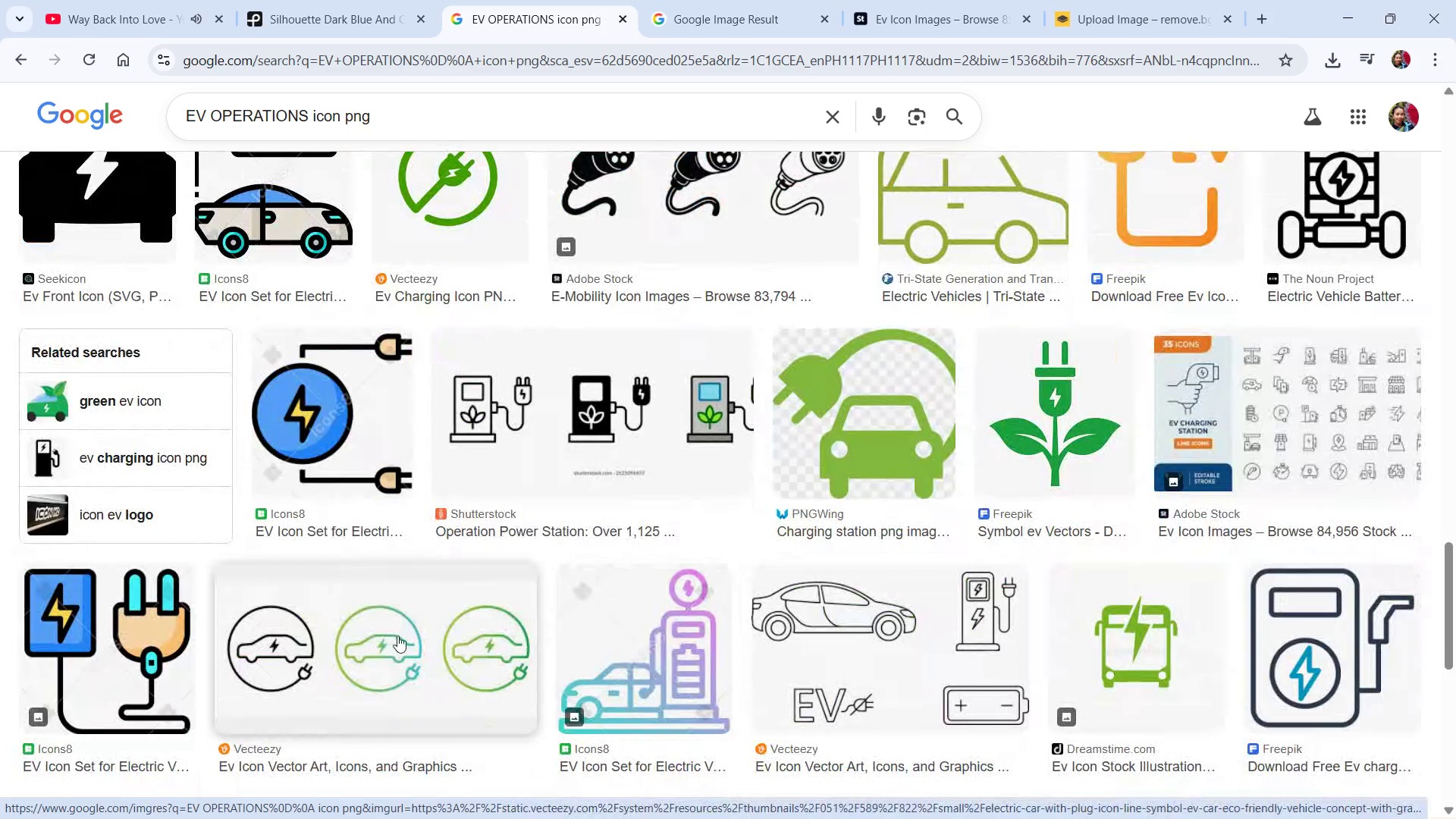 
scroll: coordinate [411, 681], scroll_direction: down, amount: 12.0
 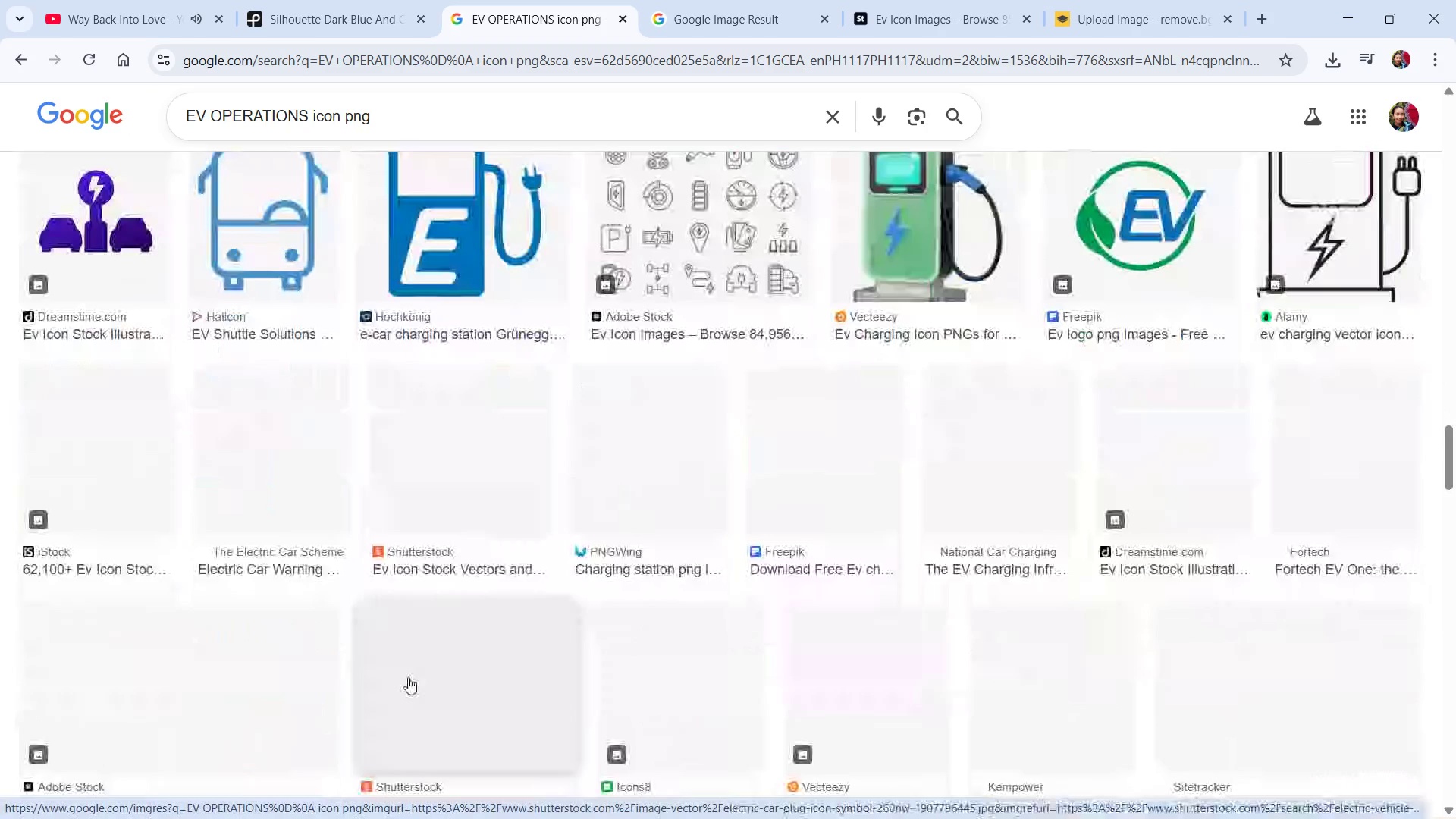 
scroll: coordinate [408, 677], scroll_direction: up, amount: 50.0
 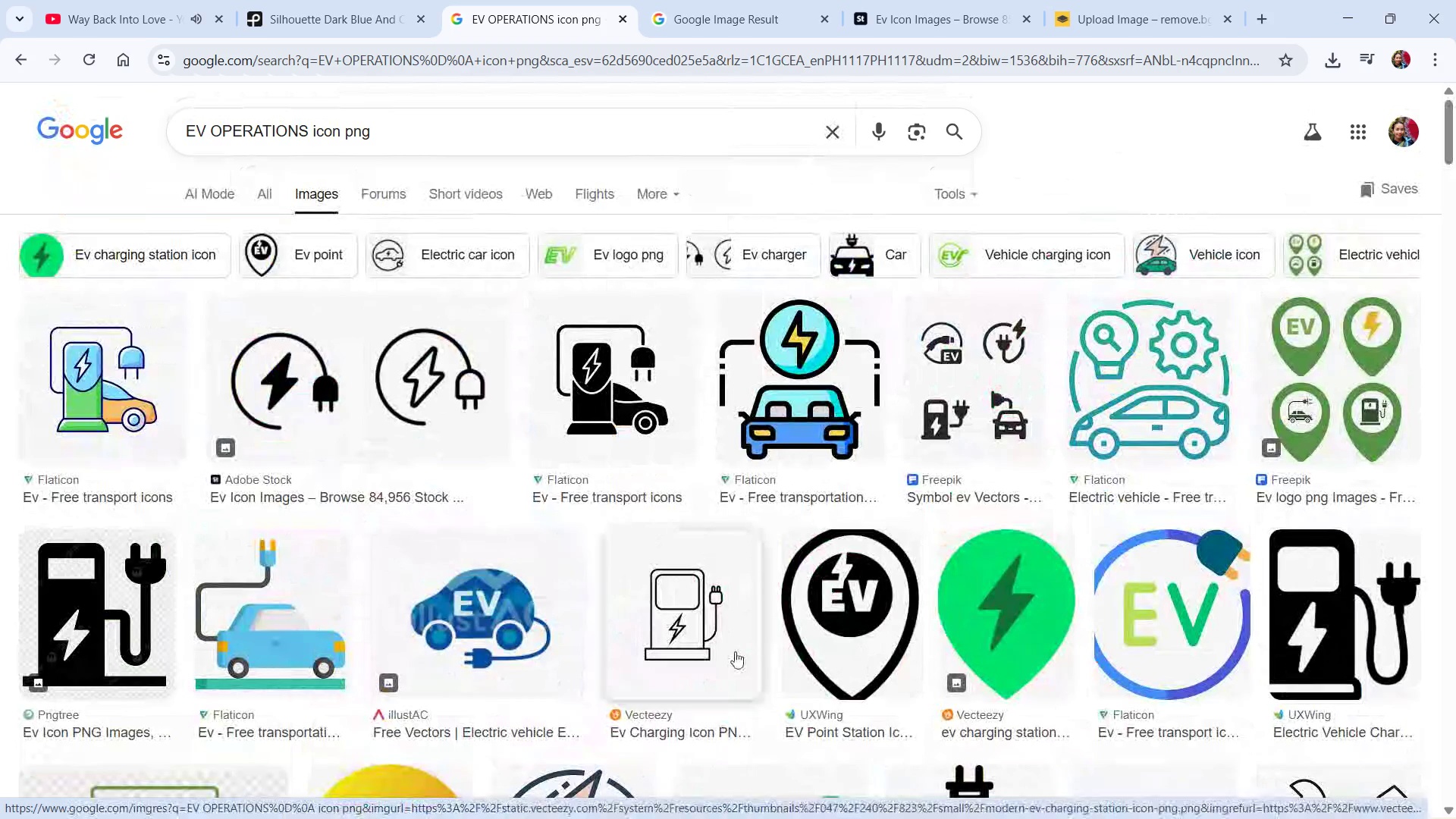 
scroll: coordinate [723, 647], scroll_direction: down, amount: 14.0
 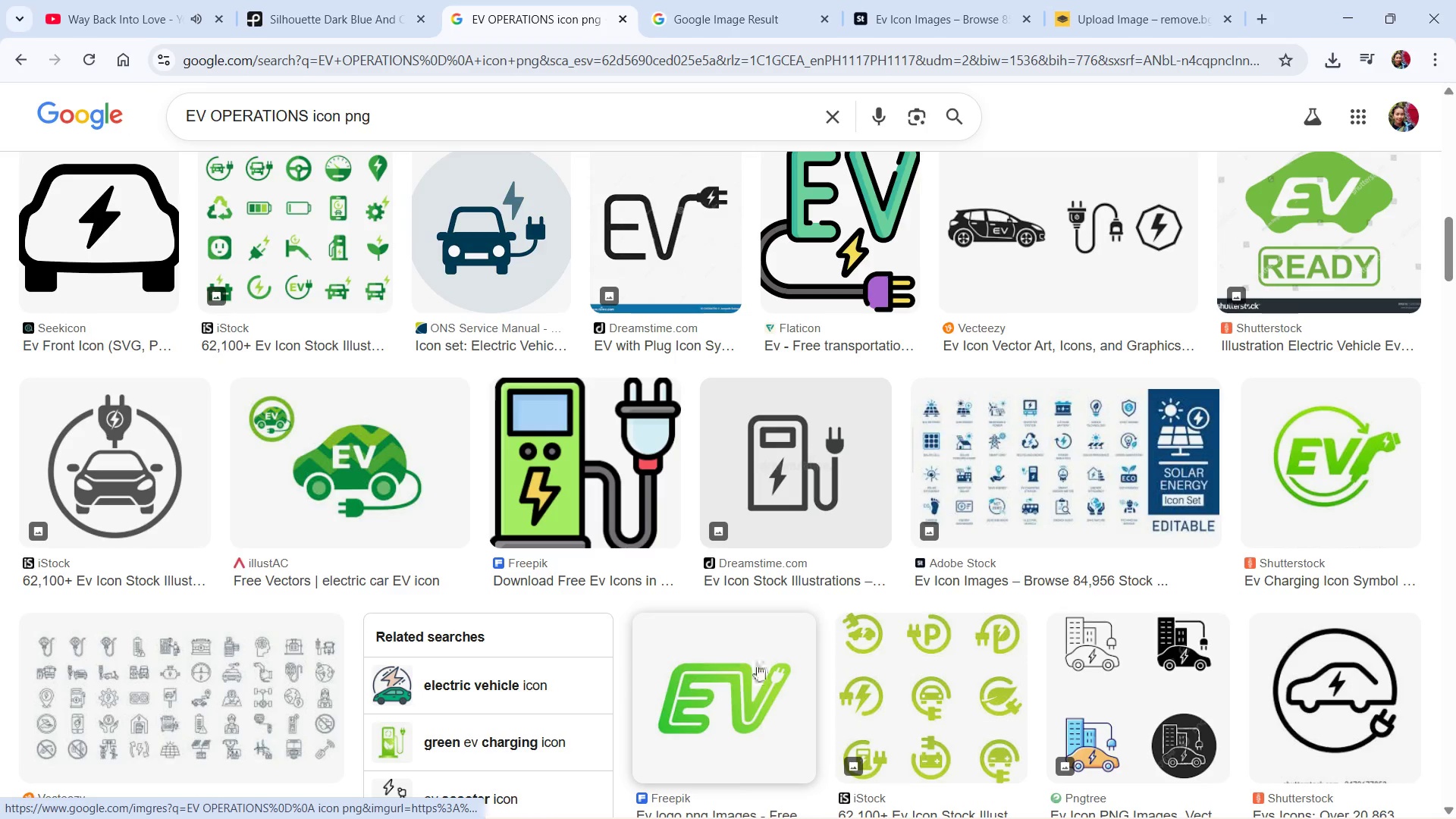 
scroll: coordinate [764, 667], scroll_direction: down, amount: 3.0
 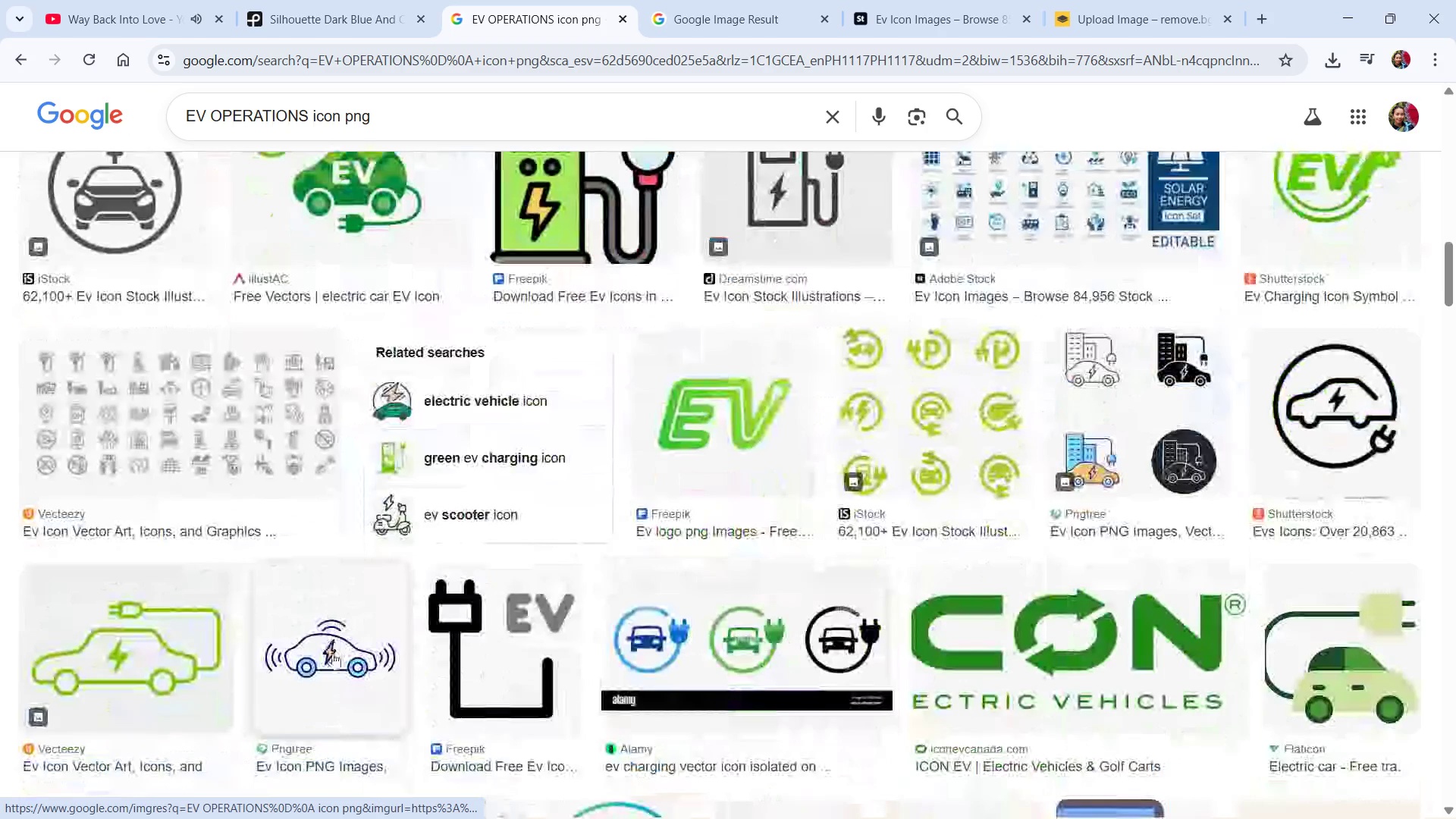 
left_click([334, 654])
 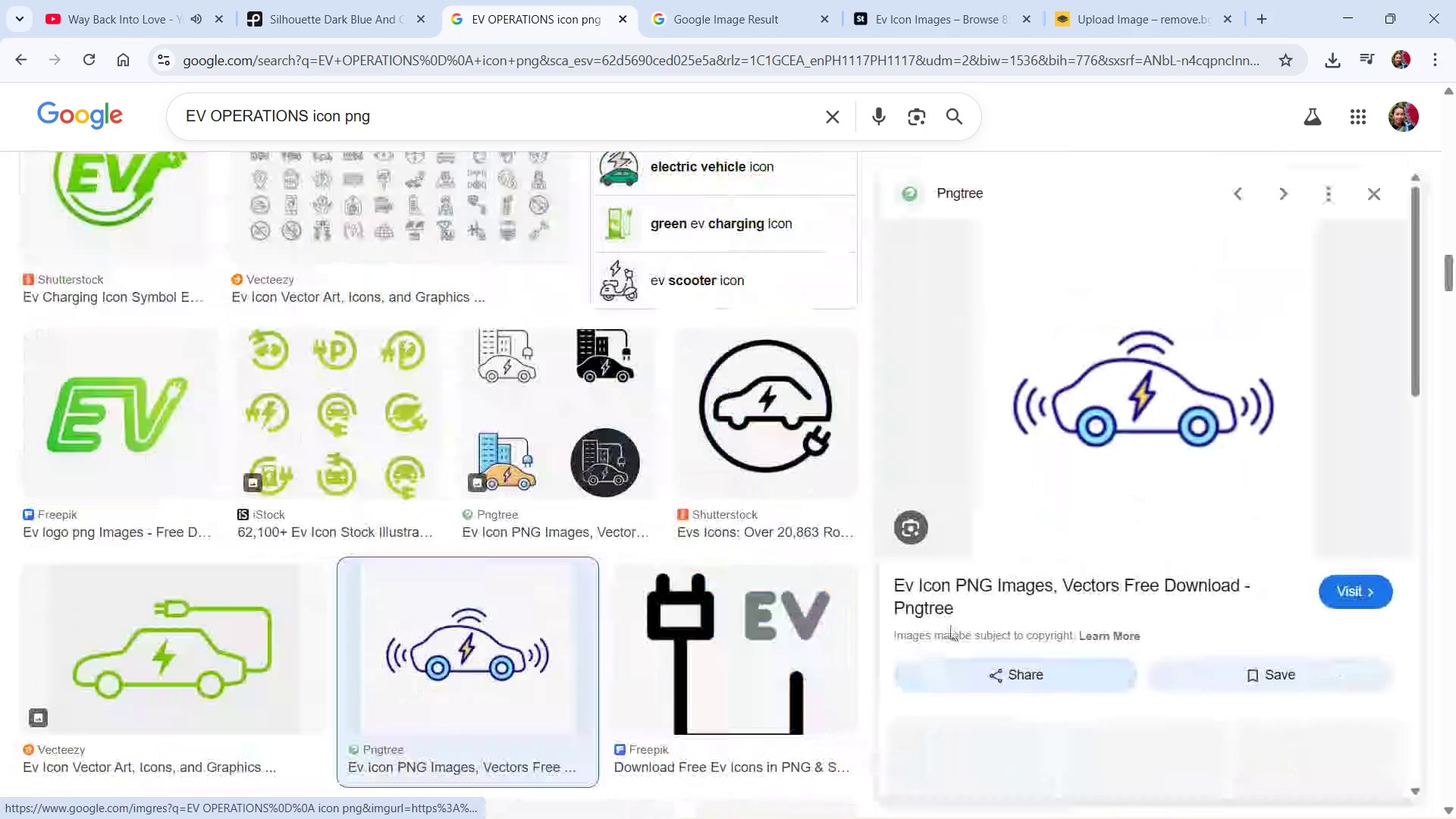 
scroll: coordinate [551, 619], scroll_direction: down, amount: 8.0
 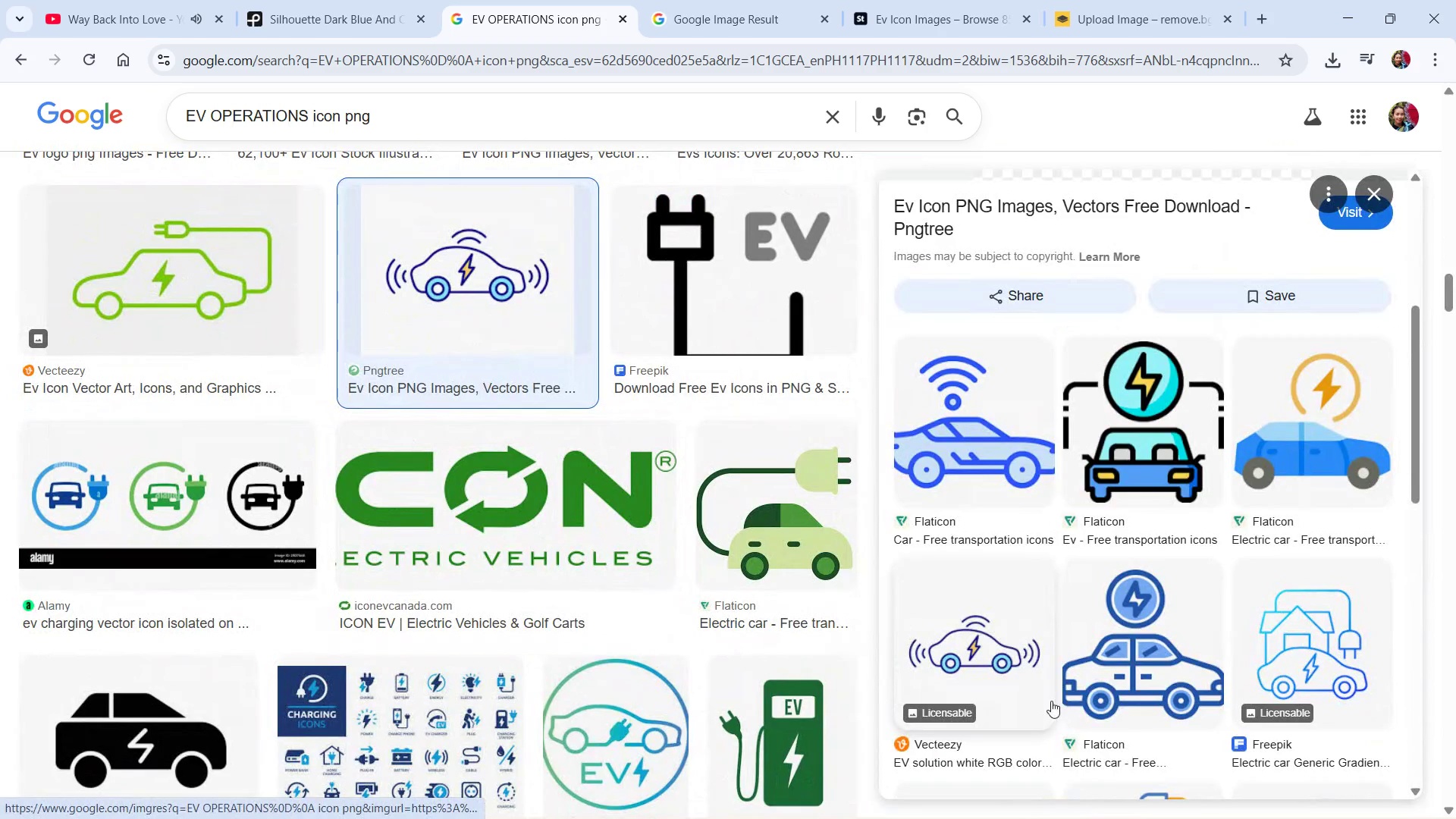 
wait(5.81)
 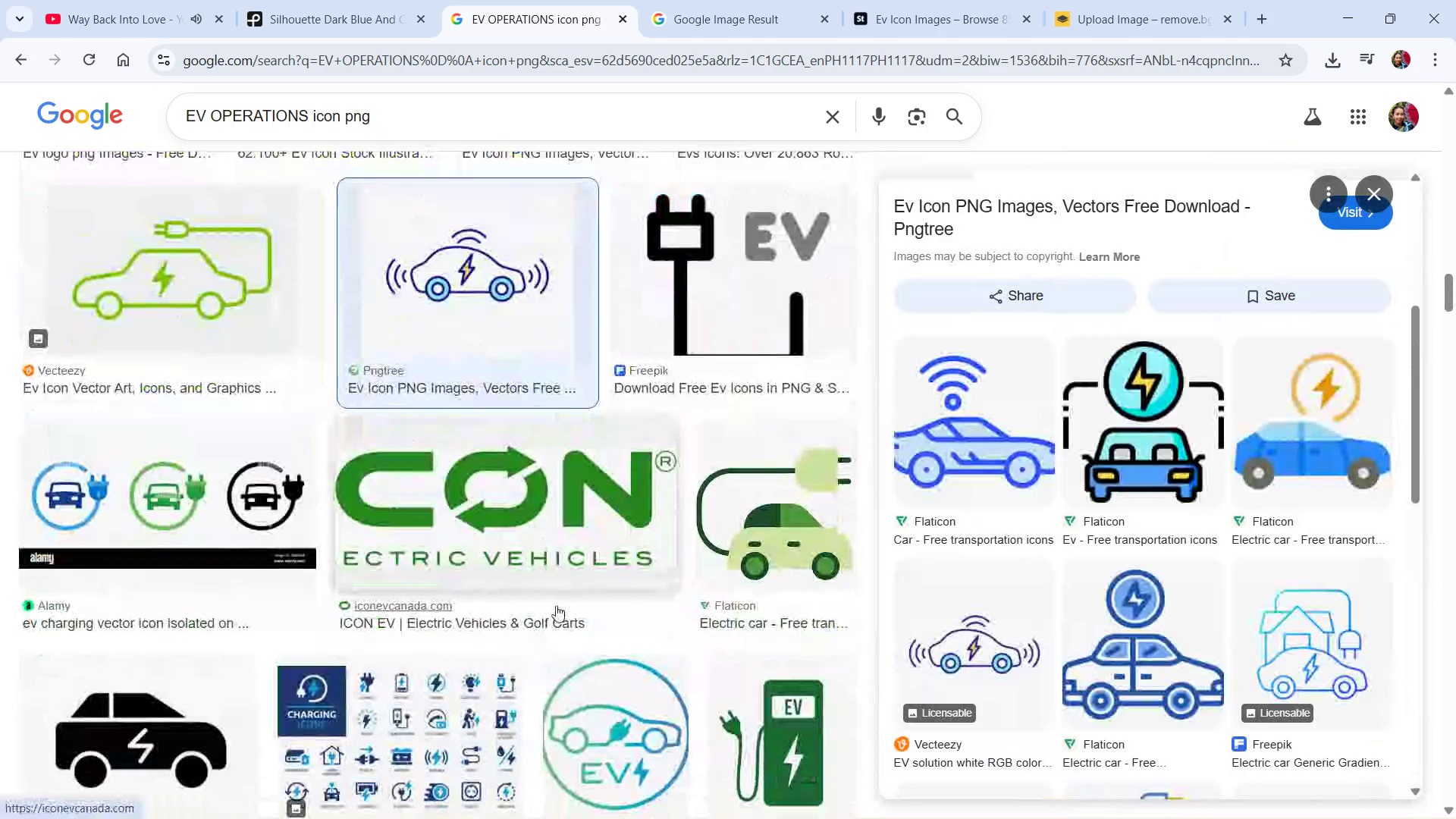 
scroll: coordinate [1040, 604], scroll_direction: down, amount: 5.0
 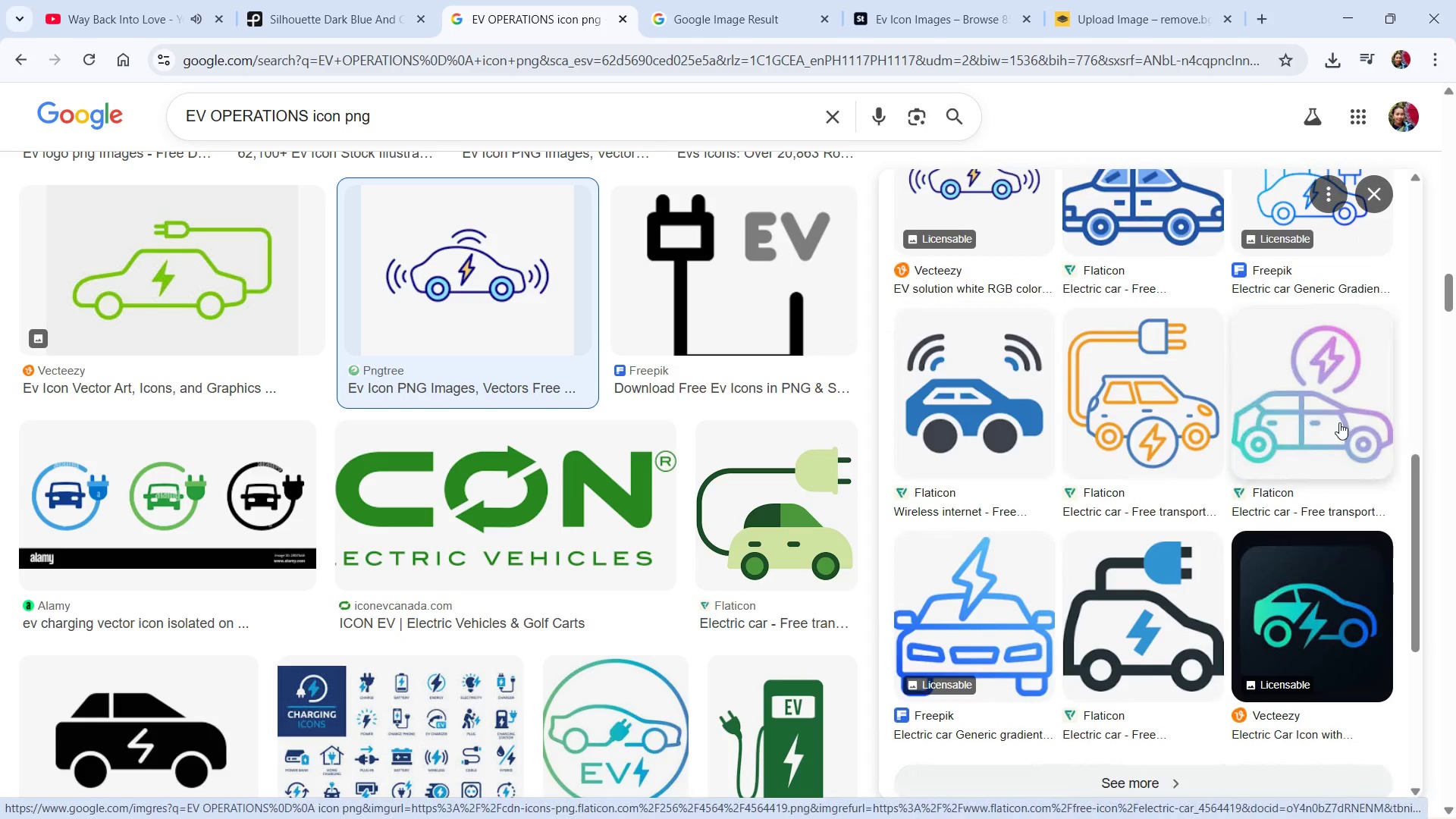 
left_click([1339, 422])
 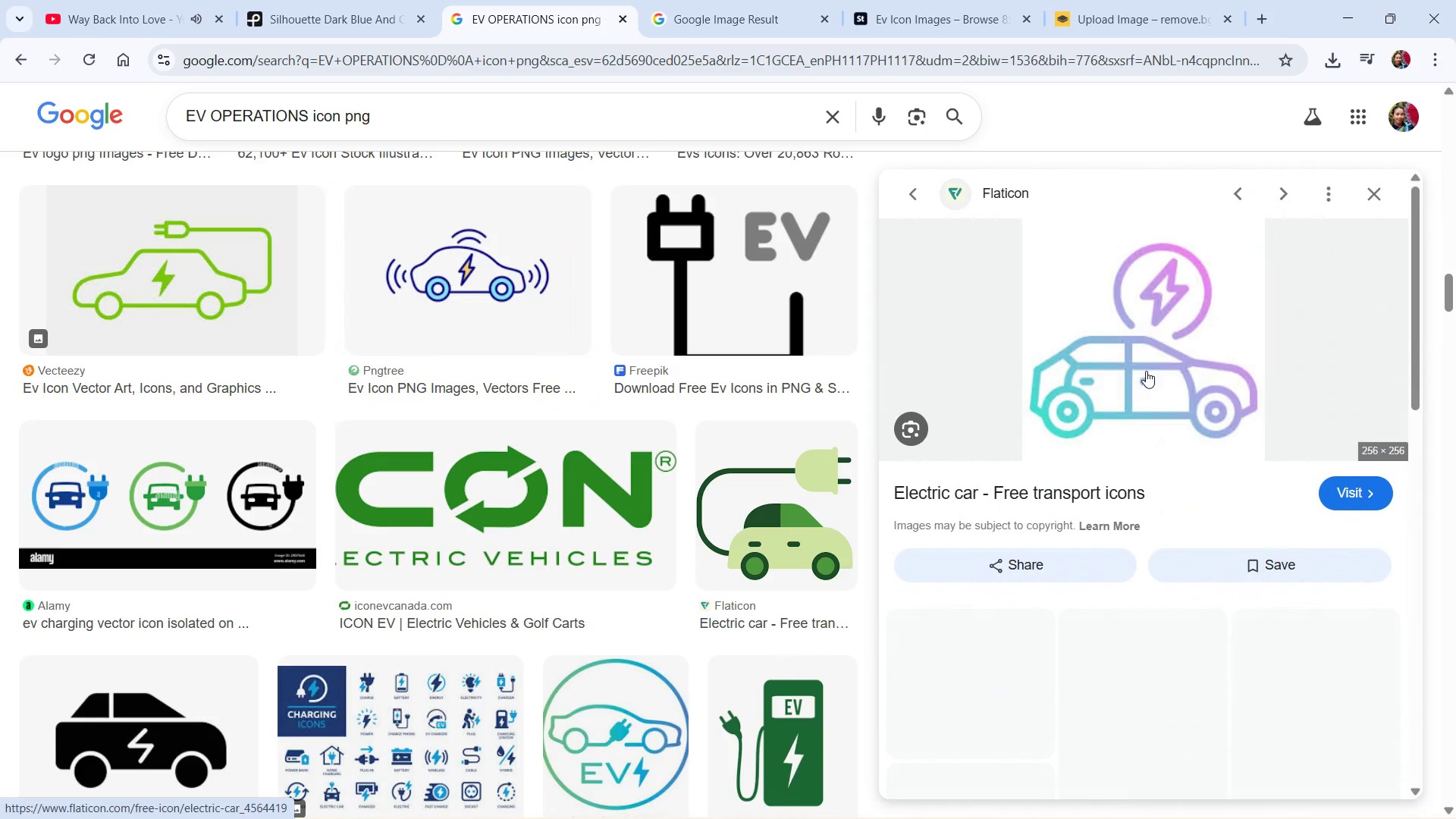 
scroll: coordinate [1338, 678], scroll_direction: down, amount: 10.0
 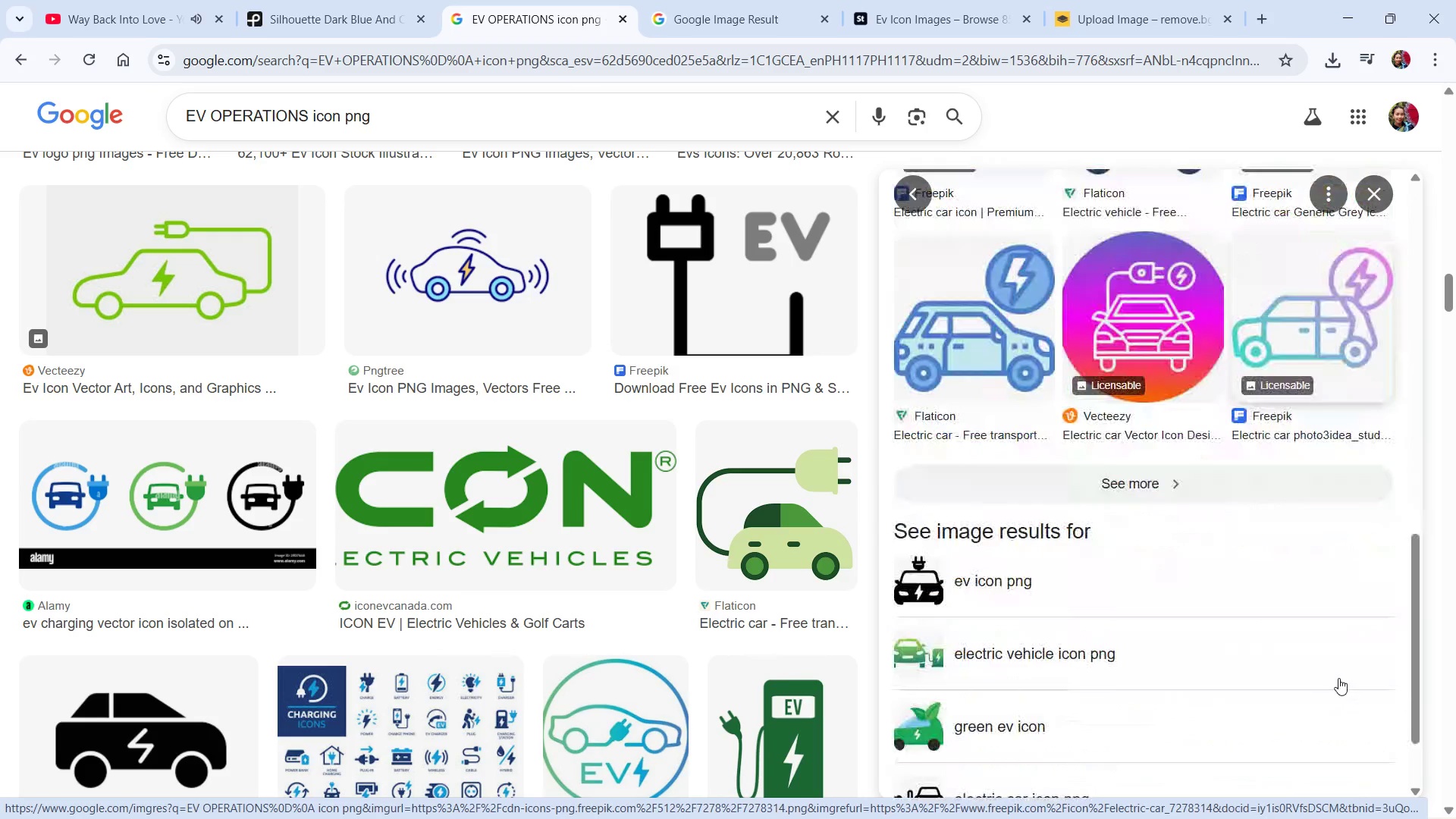 
scroll: coordinate [1338, 659], scroll_direction: up, amount: 14.0
 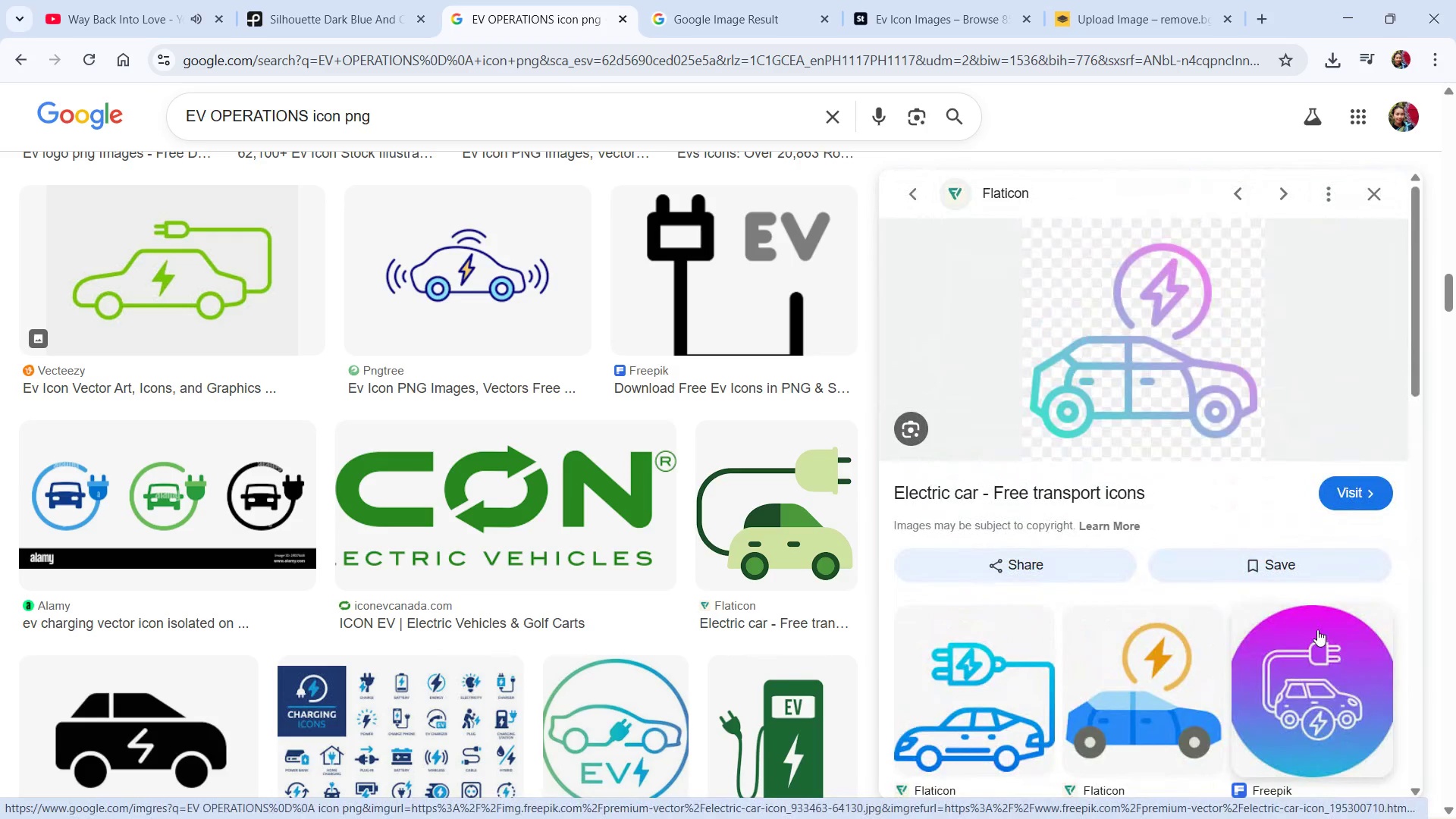 
key(PrintScreen)
 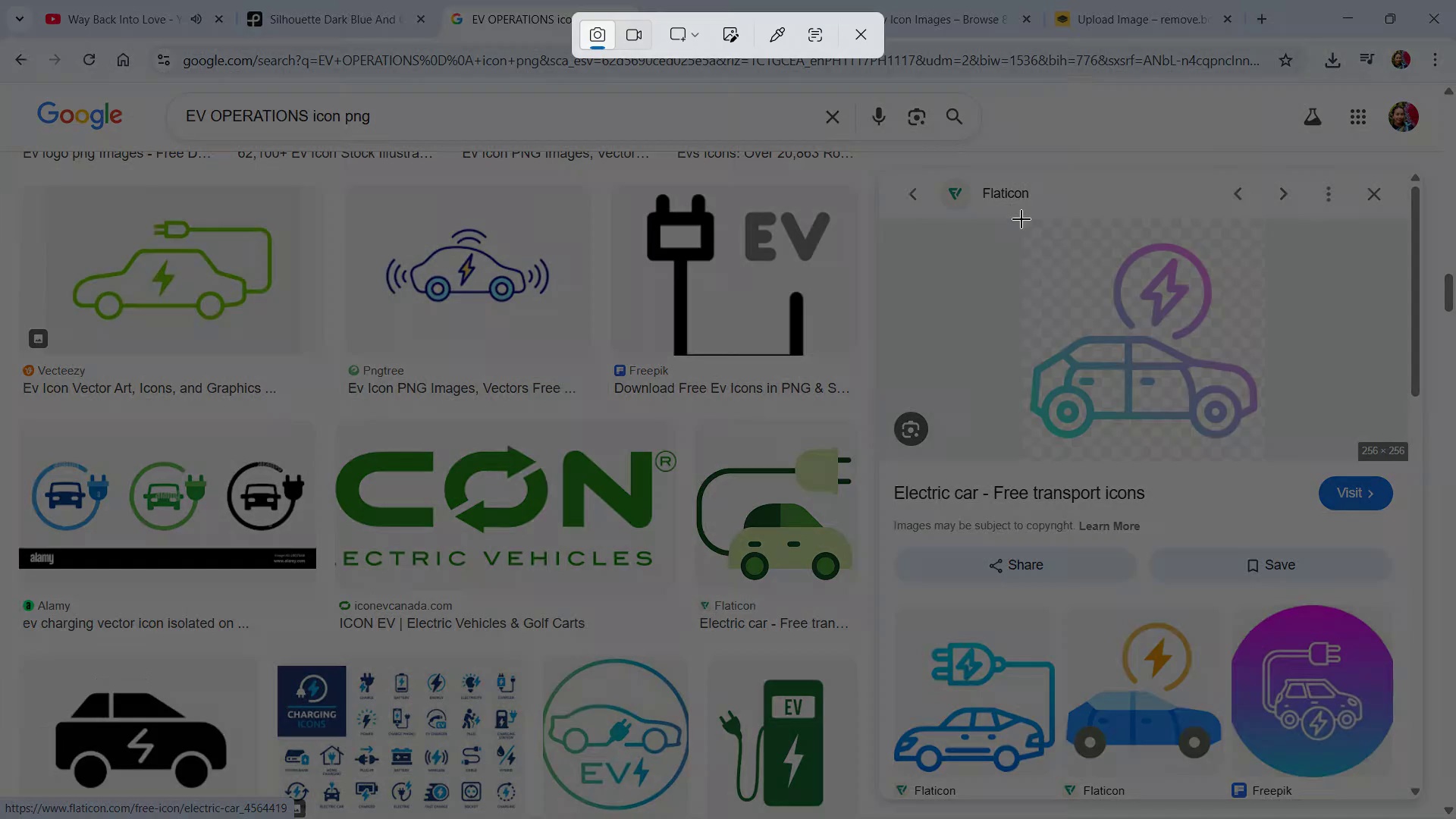 
left_click_drag(start_coordinate=[1019, 219], to_coordinate=[1267, 450])
 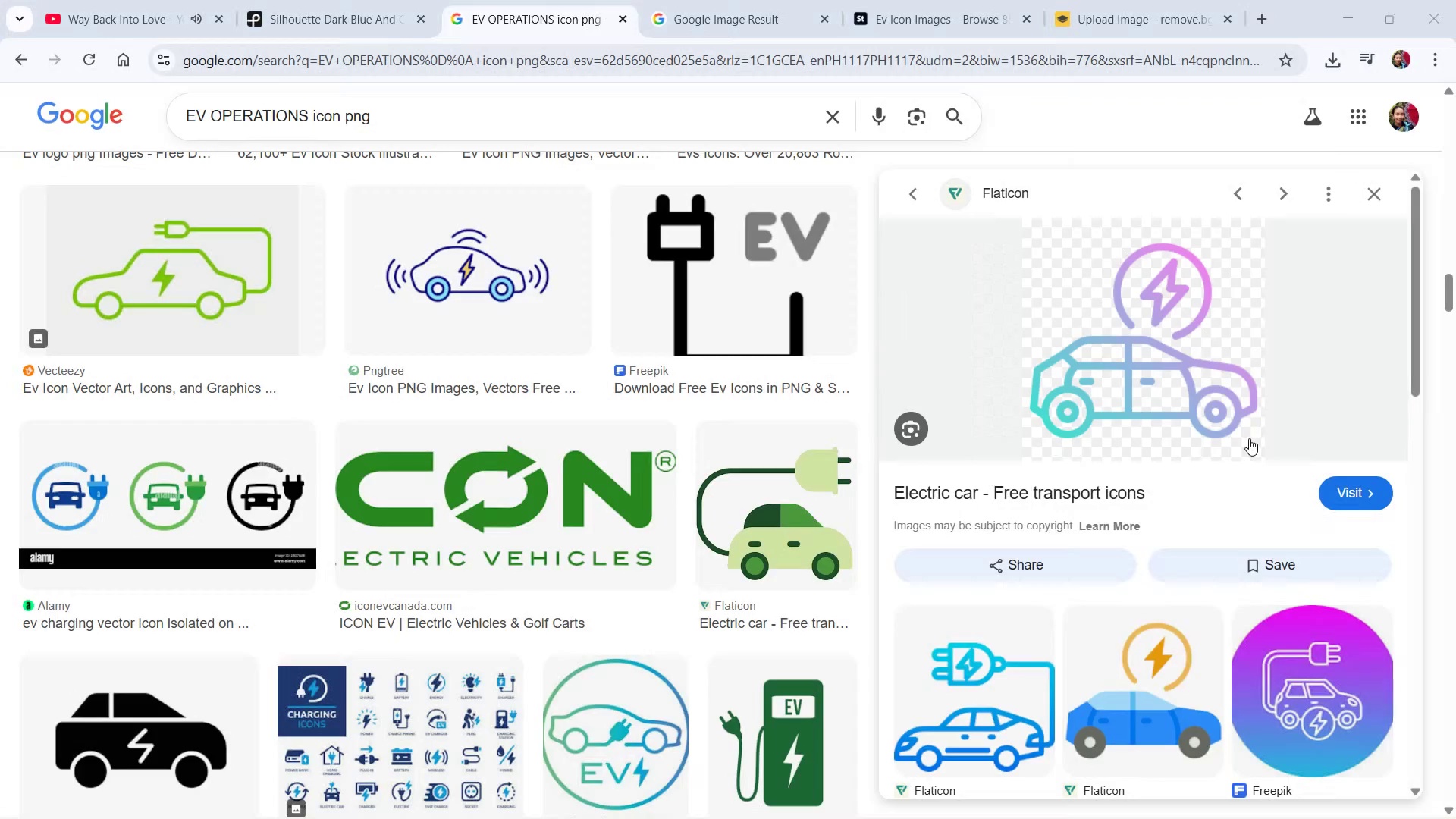 
key(Alt+Tab)
 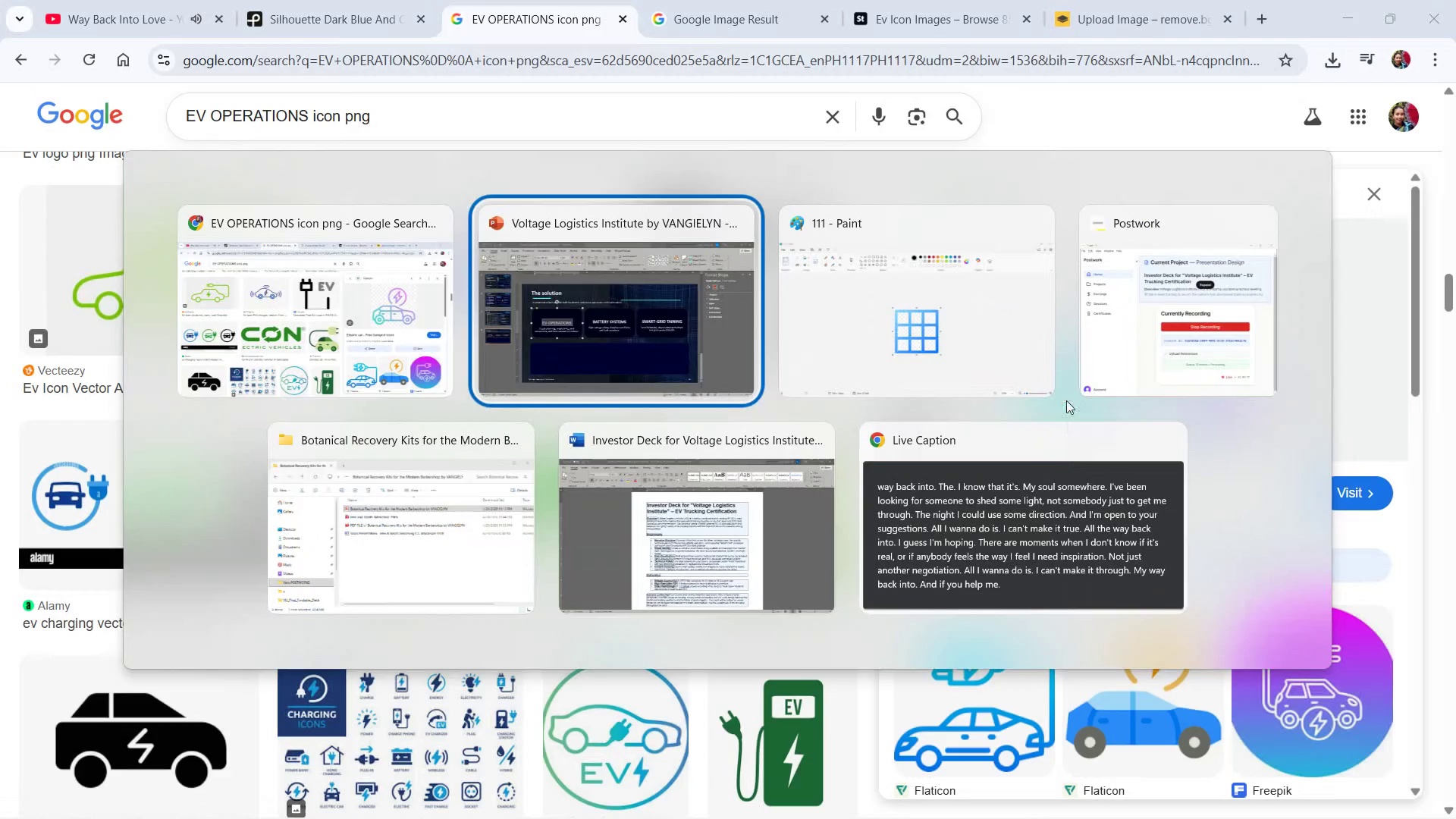 
key(Alt+Tab)
 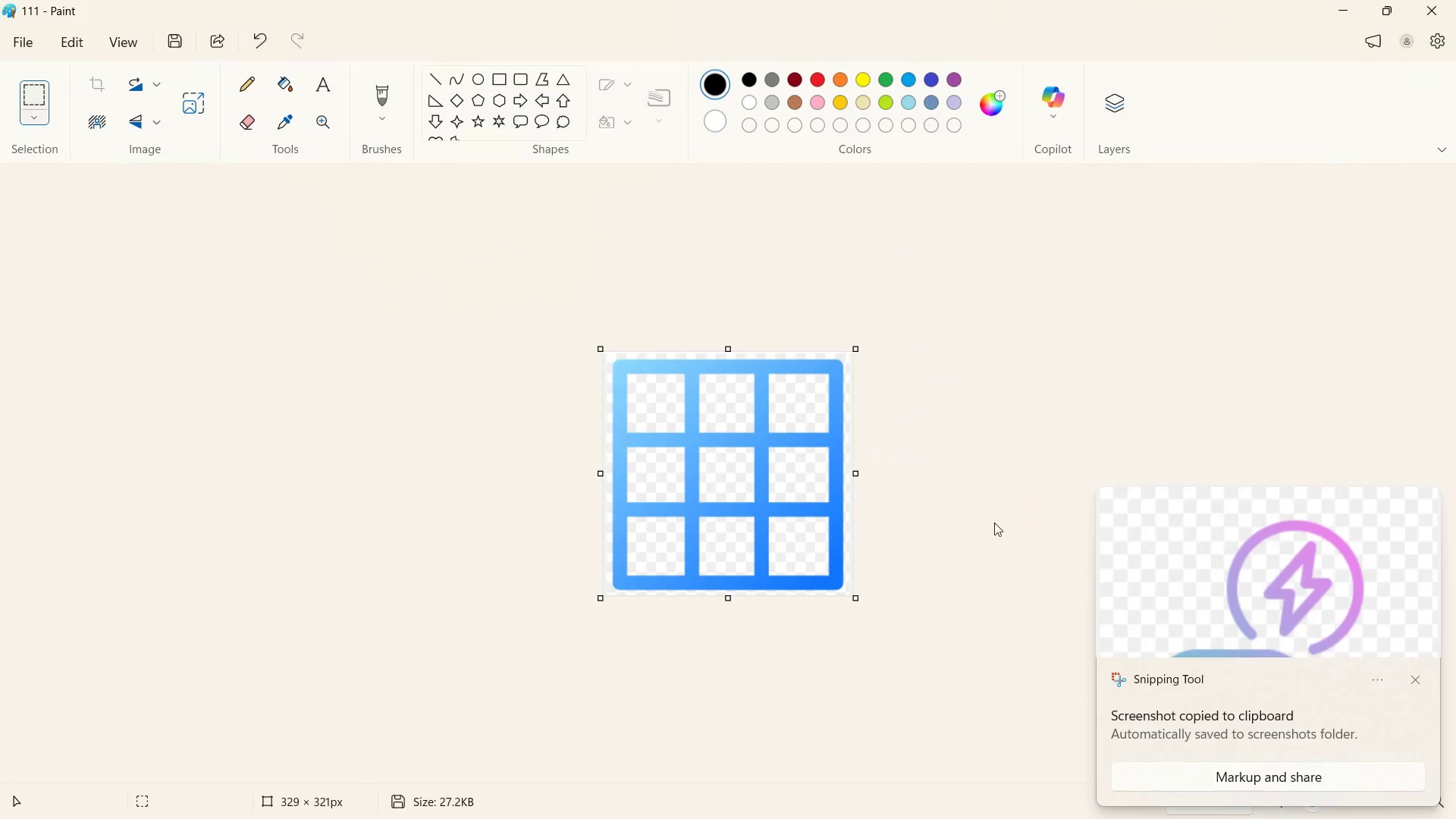 
key(Control+V)
 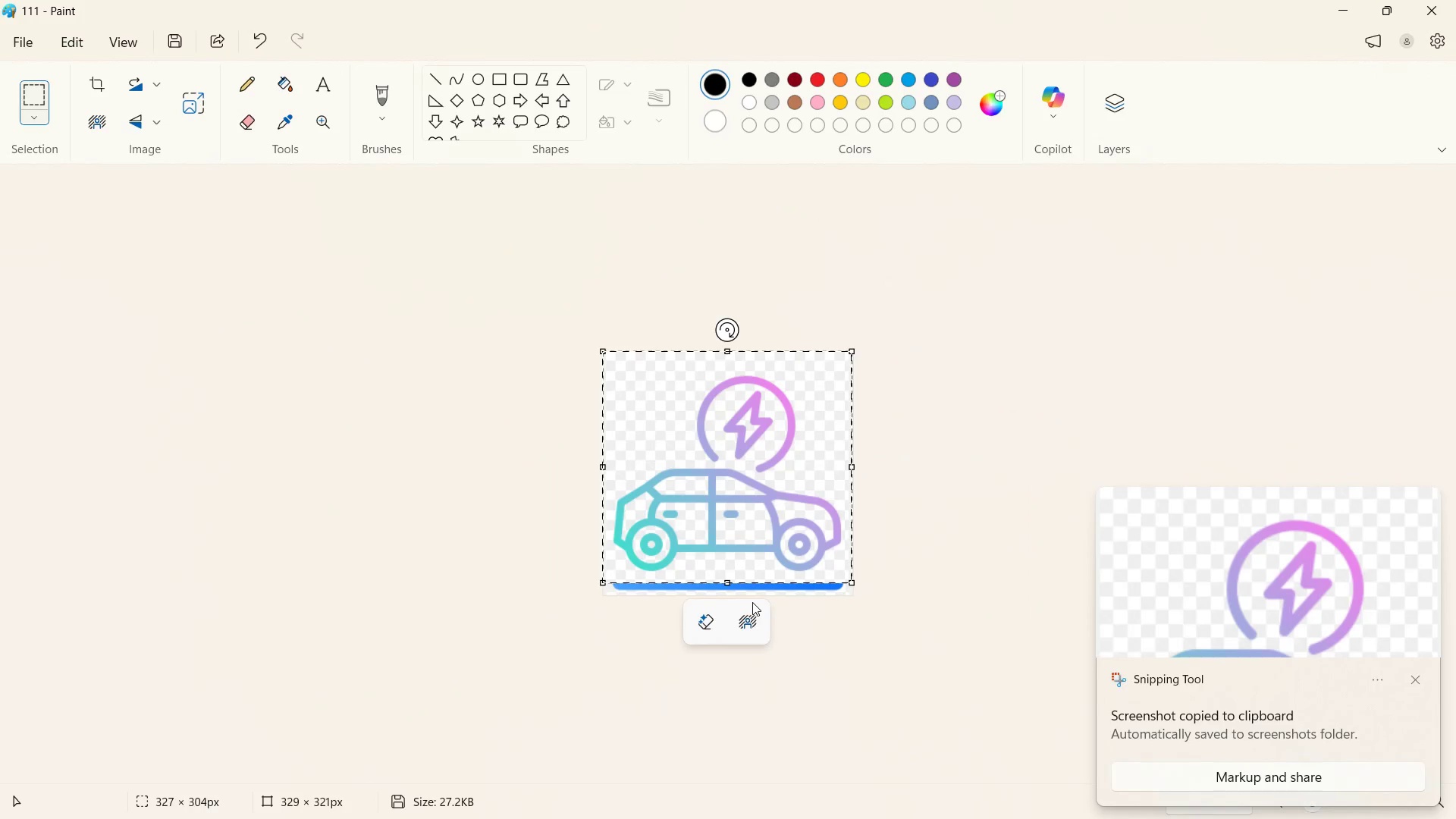 
left_click([793, 652])
 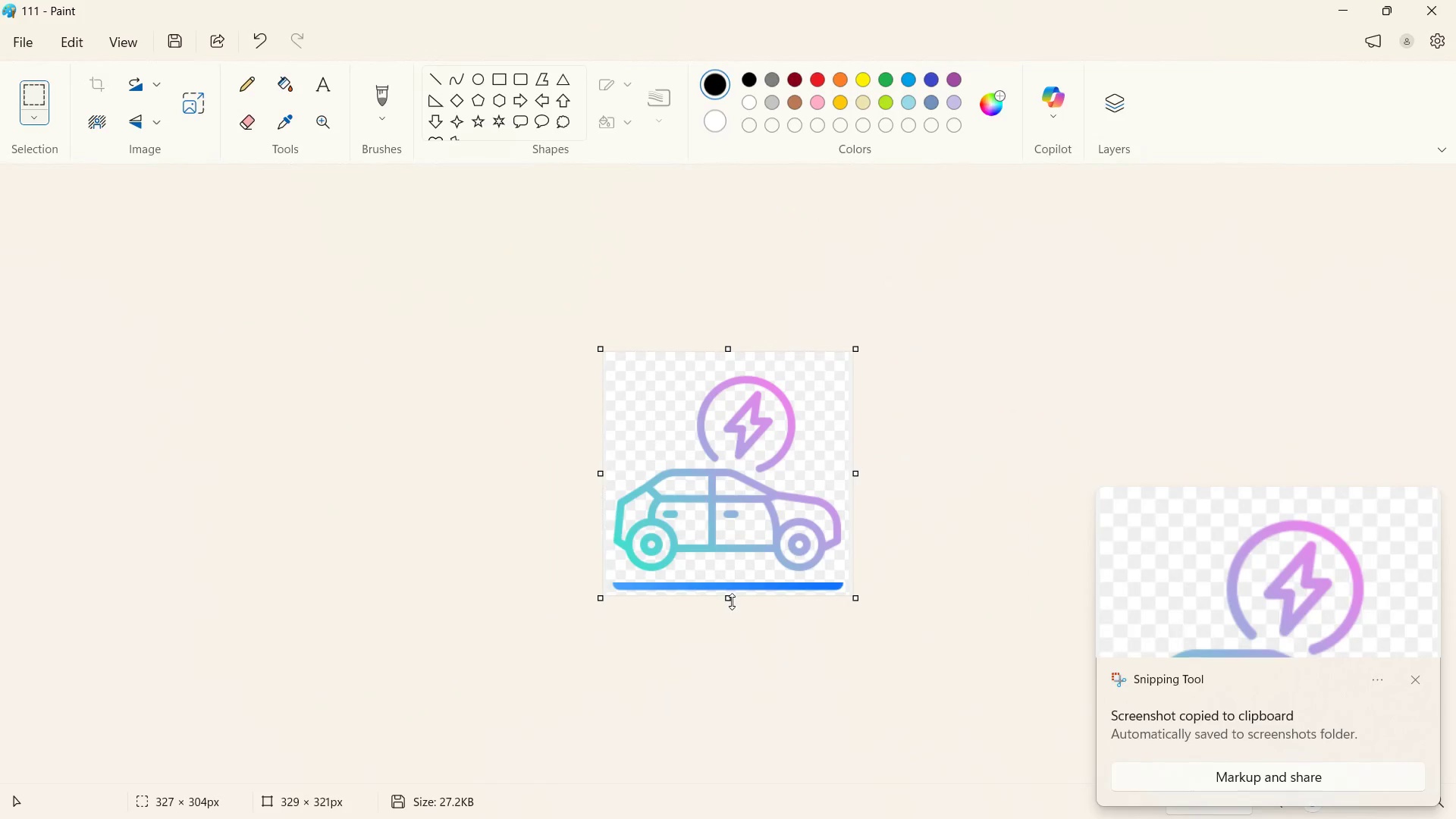 
left_click_drag(start_coordinate=[732, 601], to_coordinate=[743, 581])
 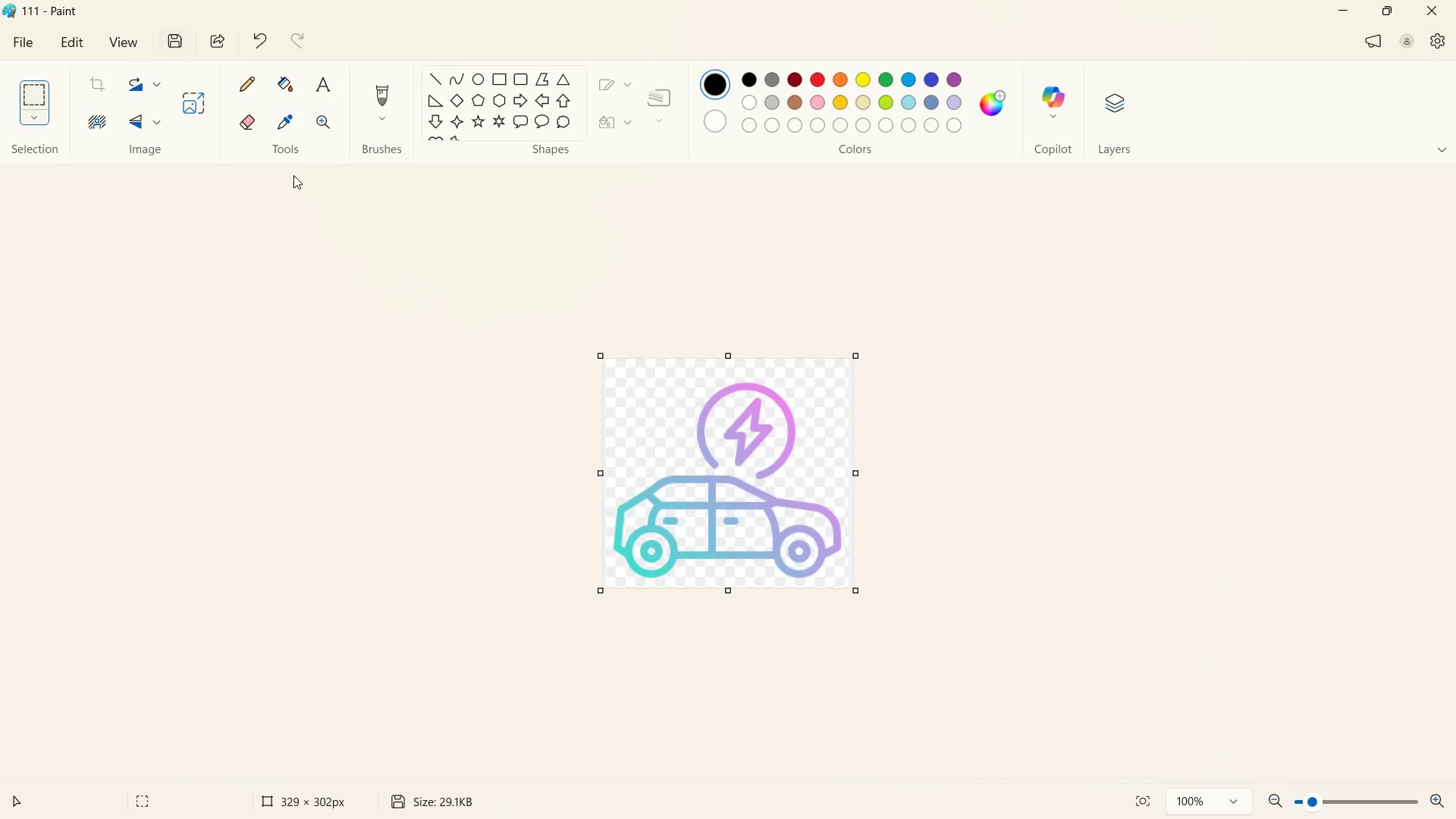 
key(Alt+Tab)
 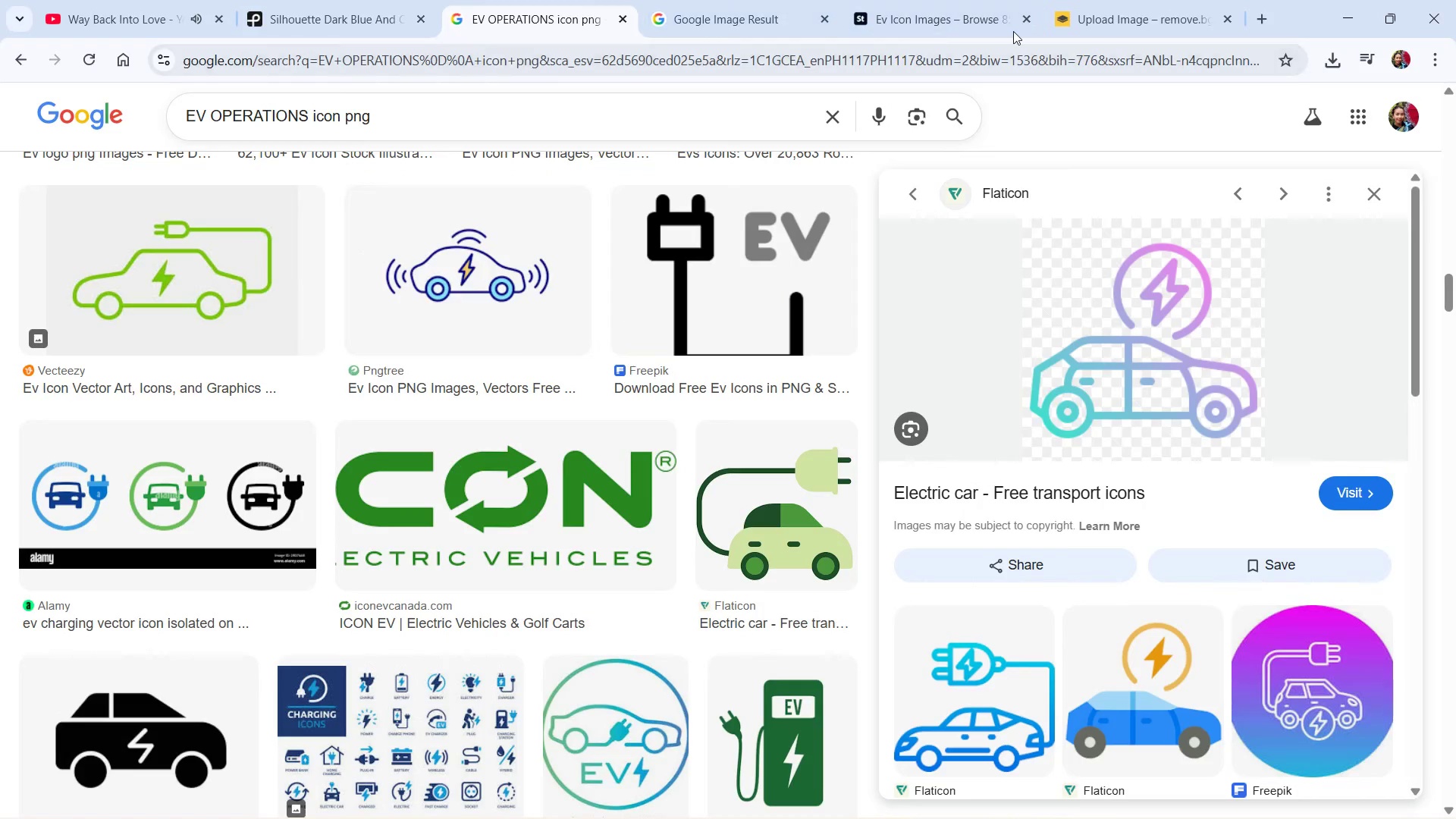 
left_click([1116, 23])
 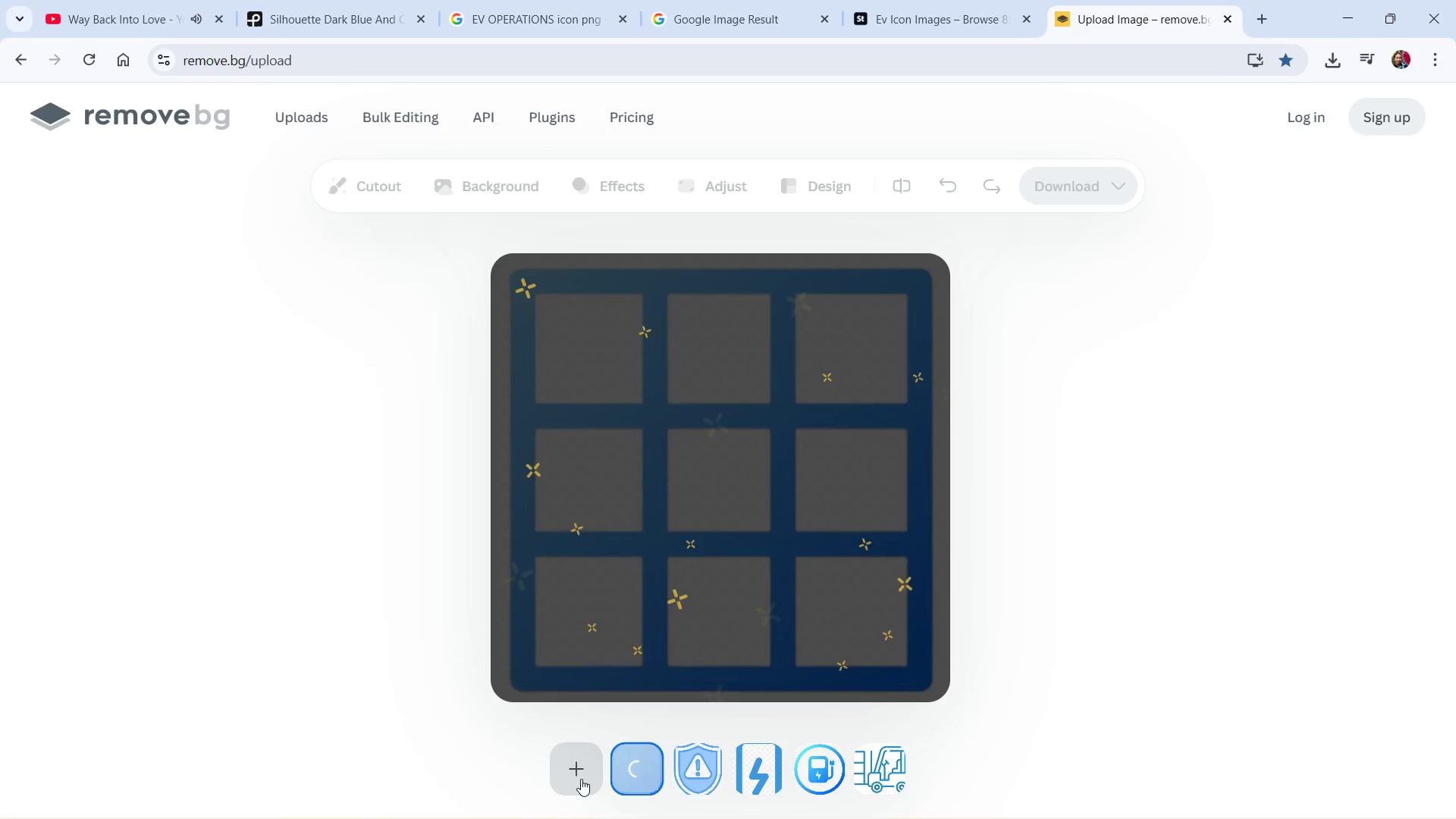 
left_click([581, 779])
 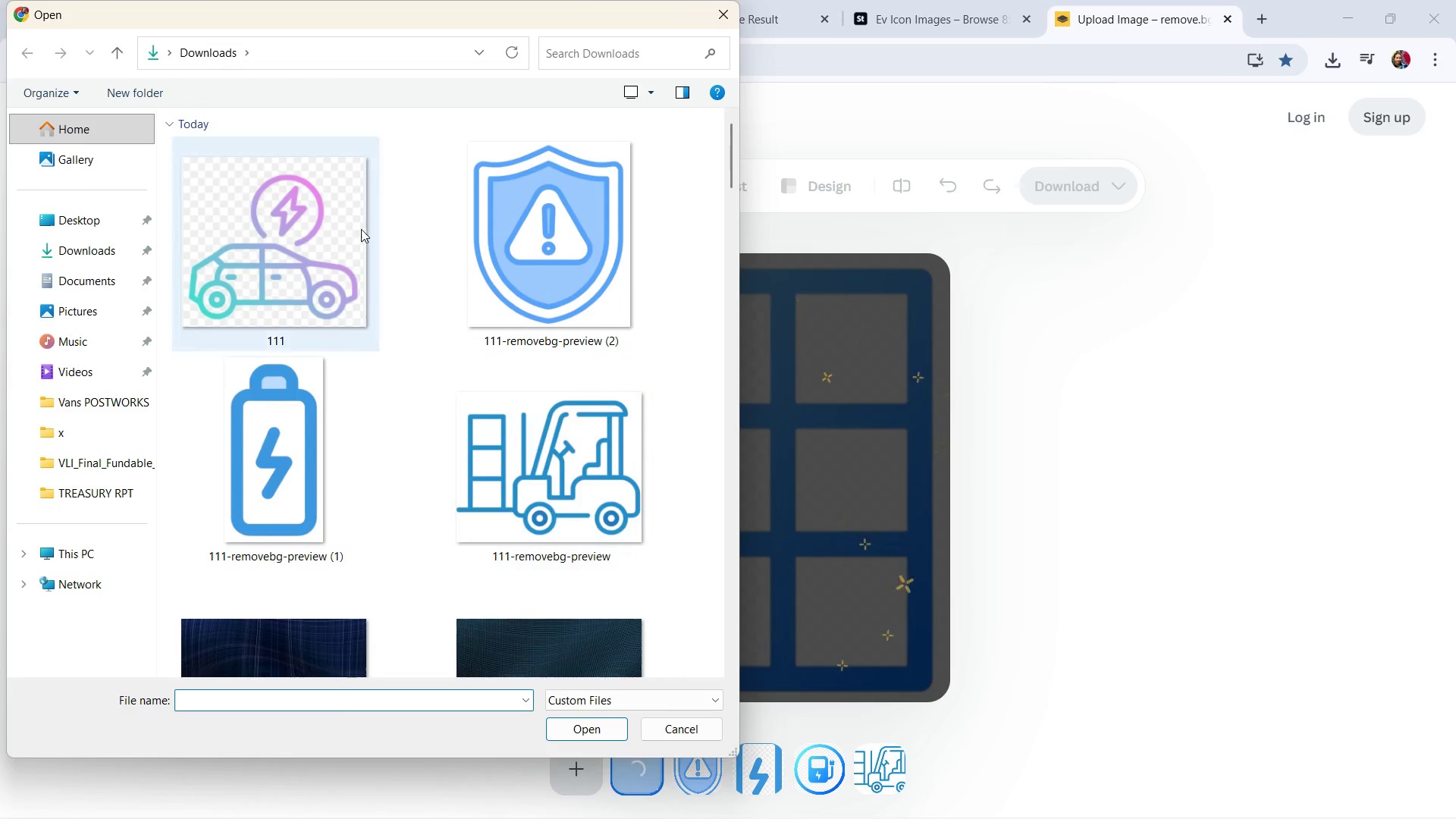 
double_click([310, 247])
 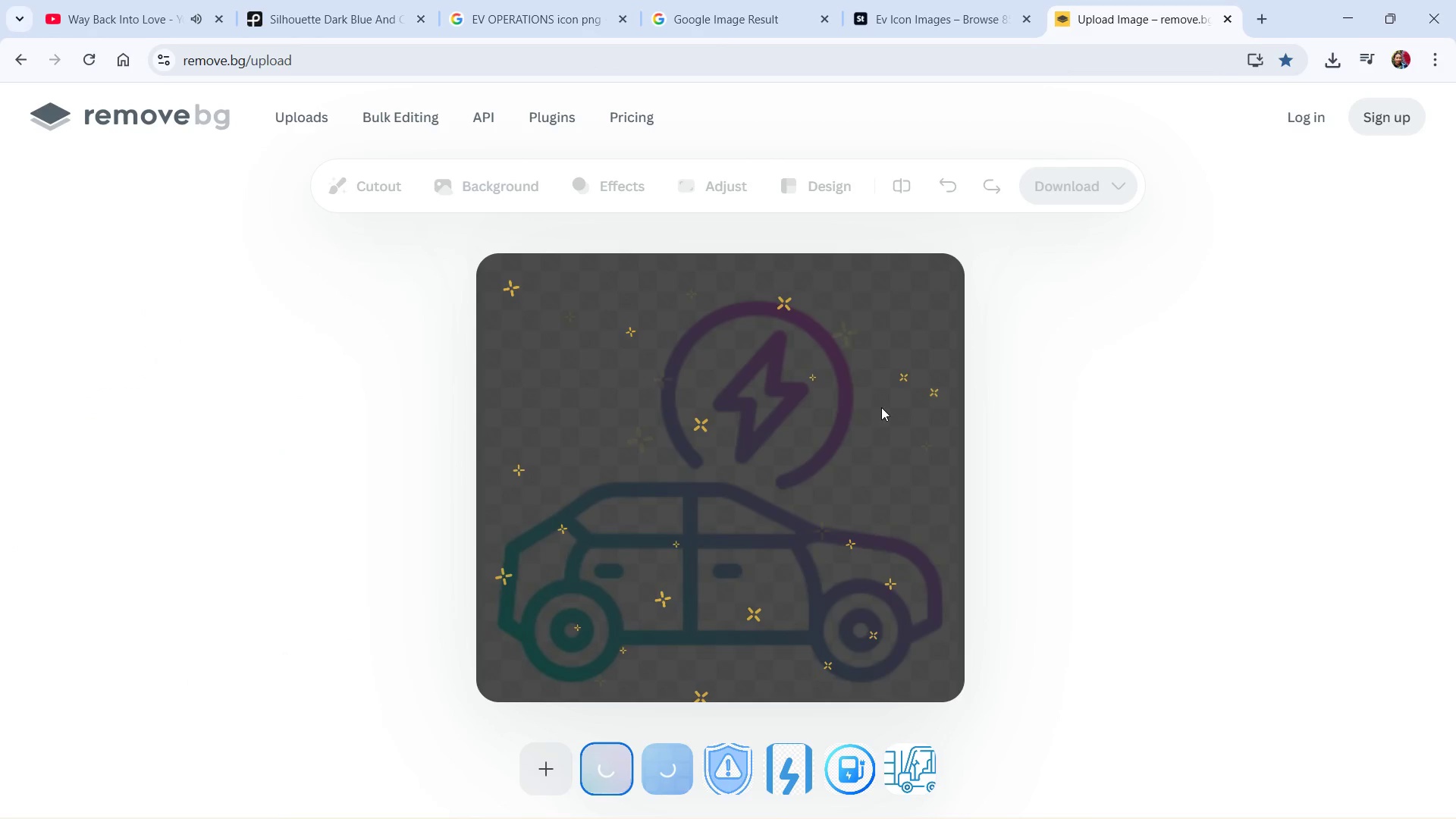 
left_click([1264, 20])
 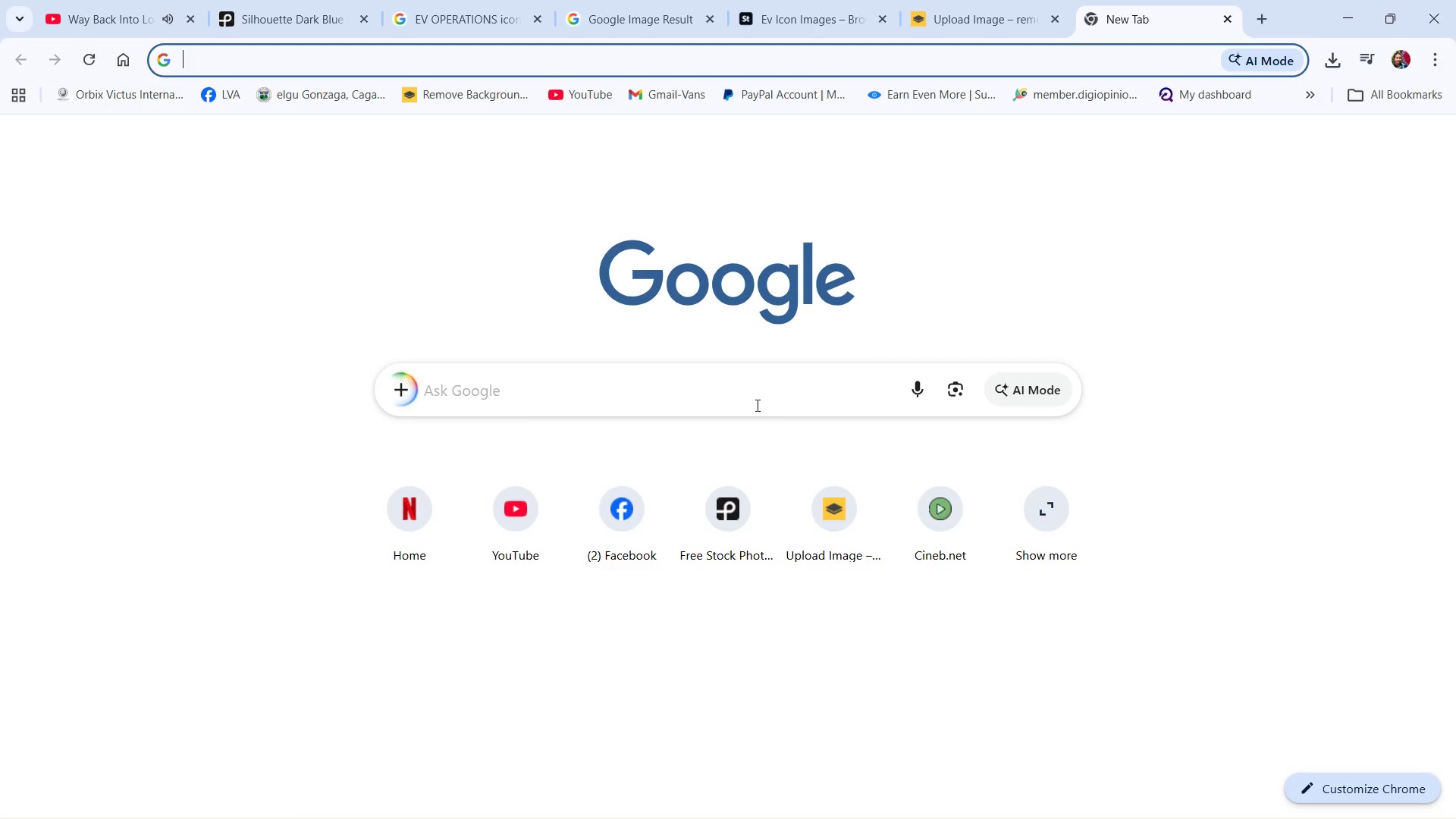 
left_click([798, 535])
 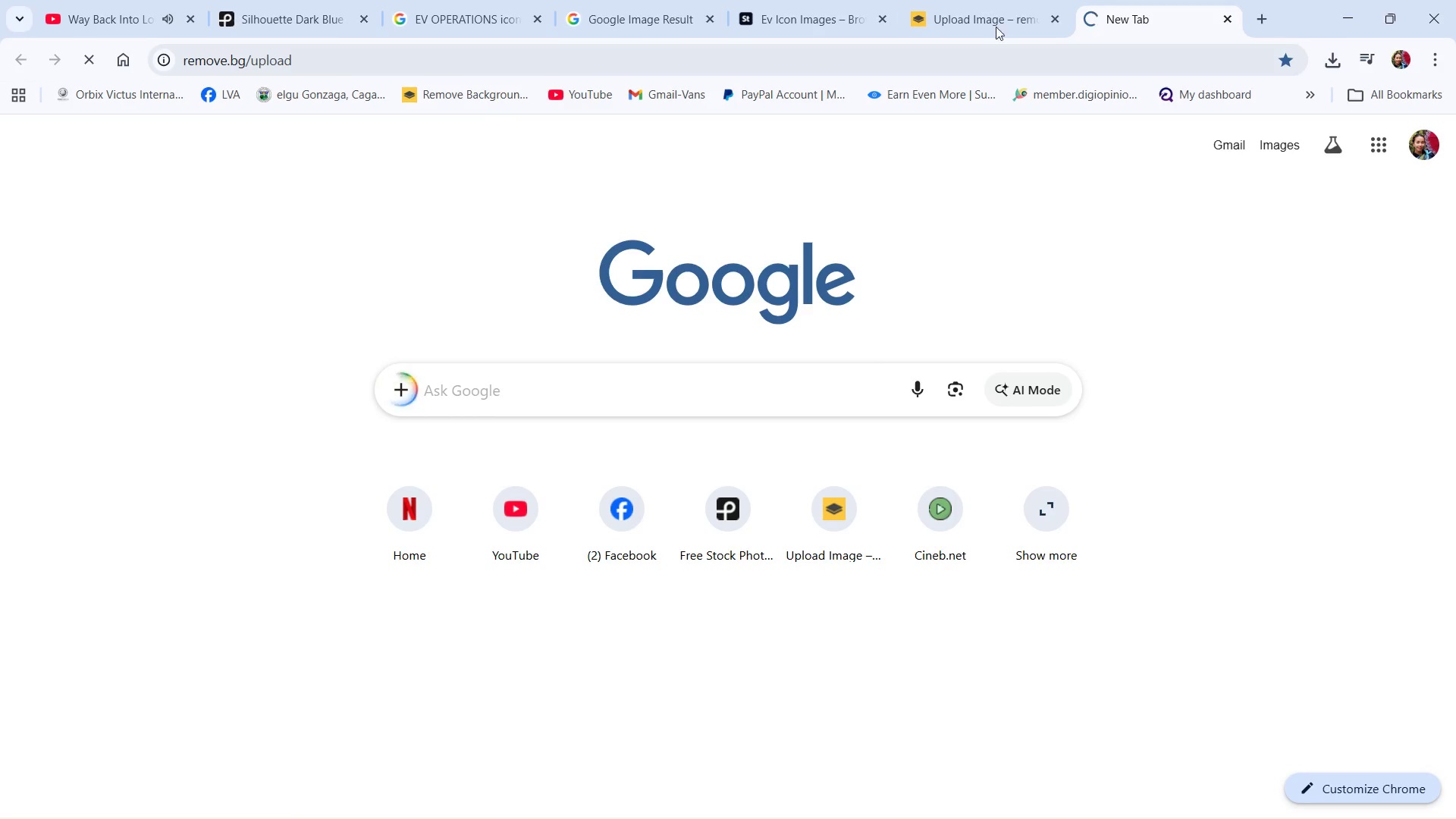 
left_click([995, 21])
 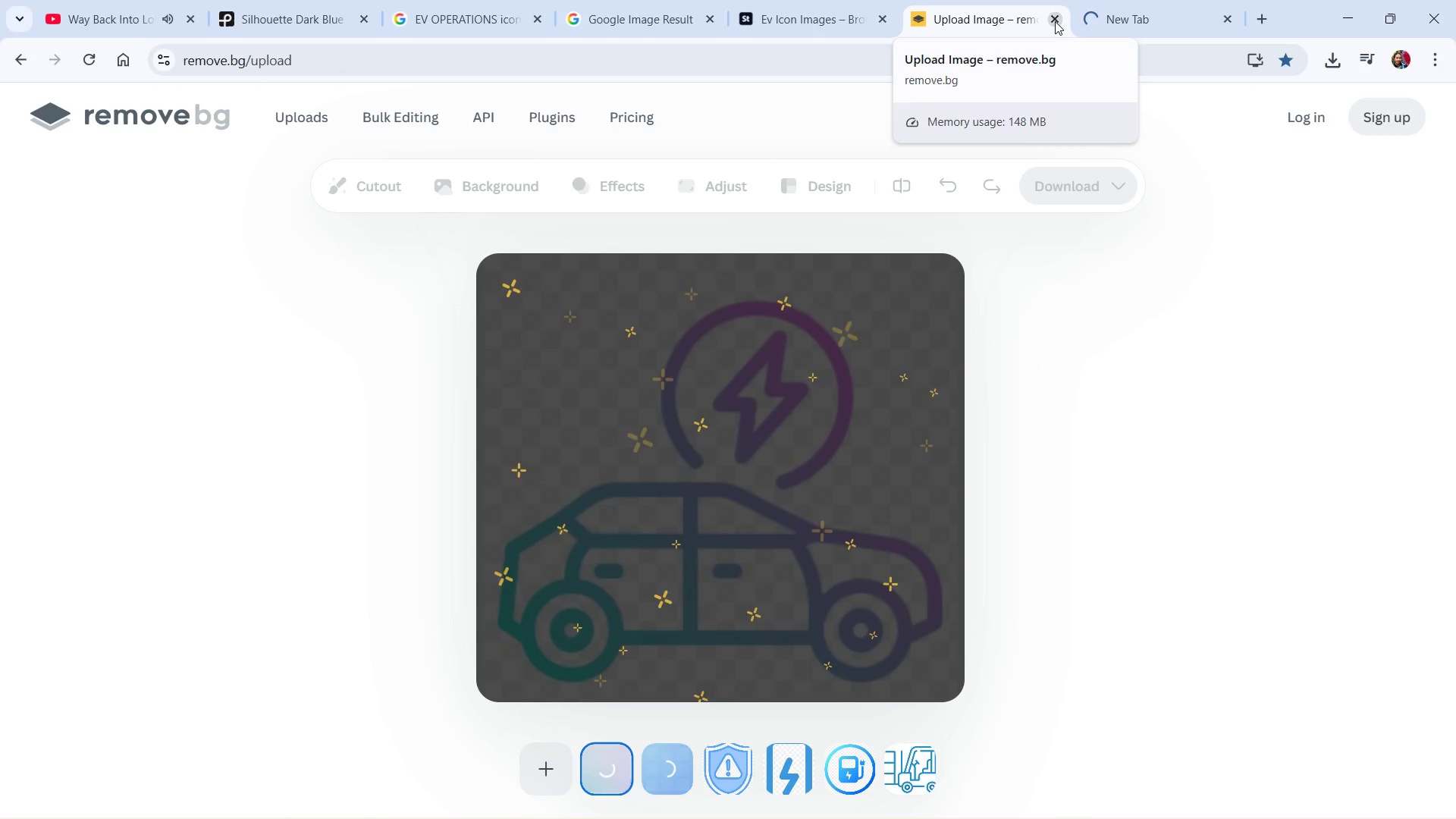 
wait(6.45)
 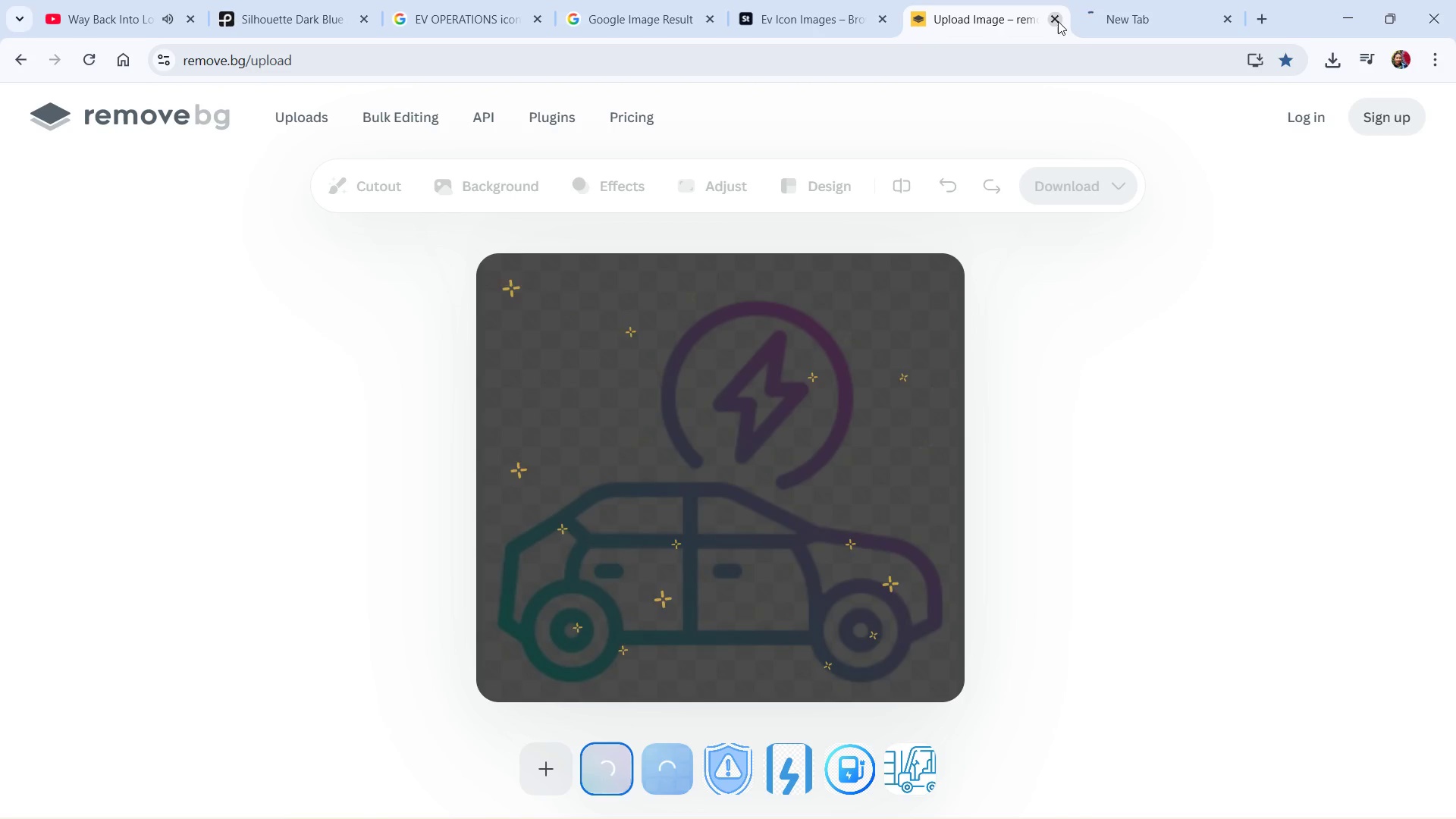 
left_click([1052, 21])
 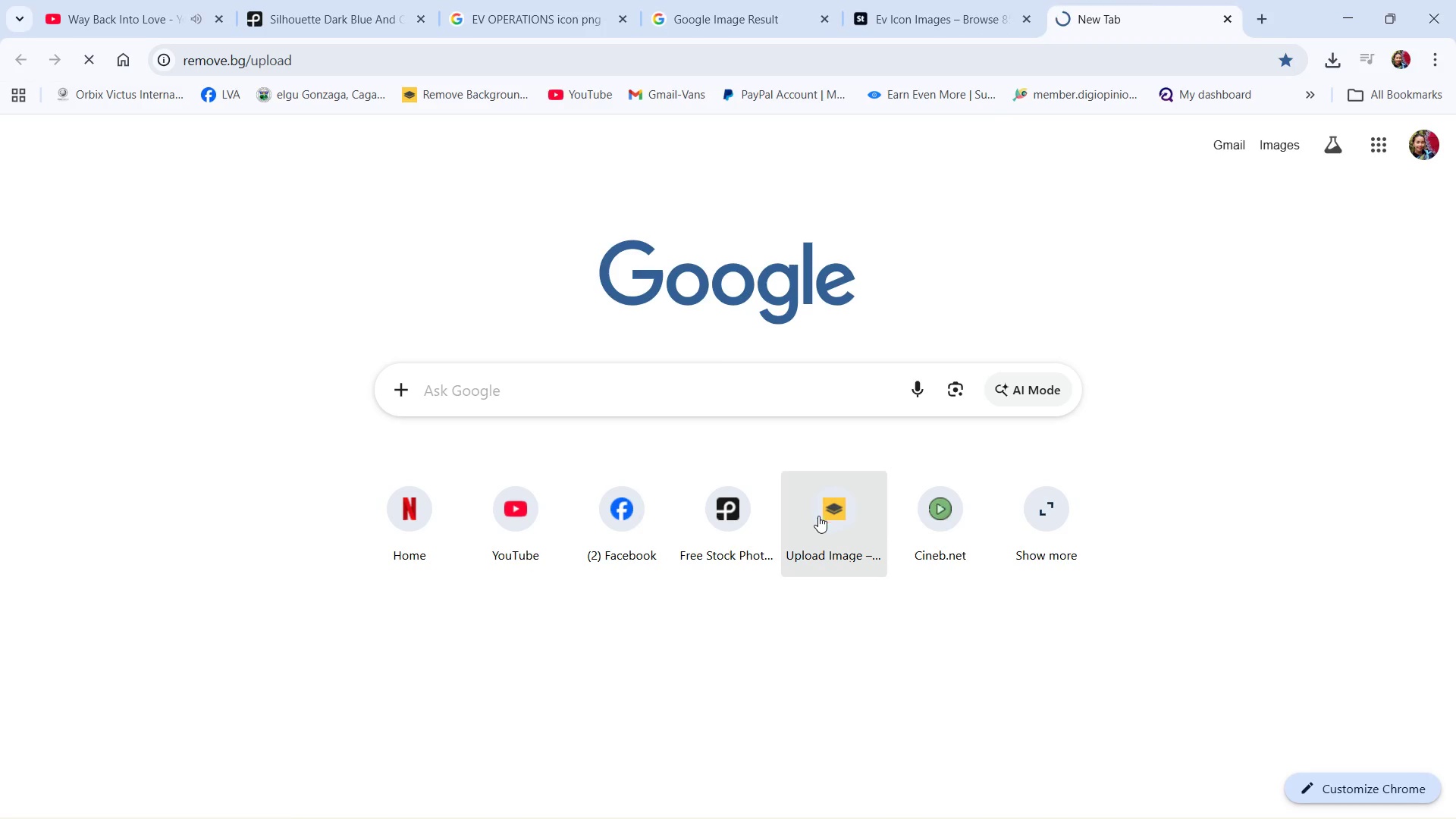 
left_click([828, 525])
 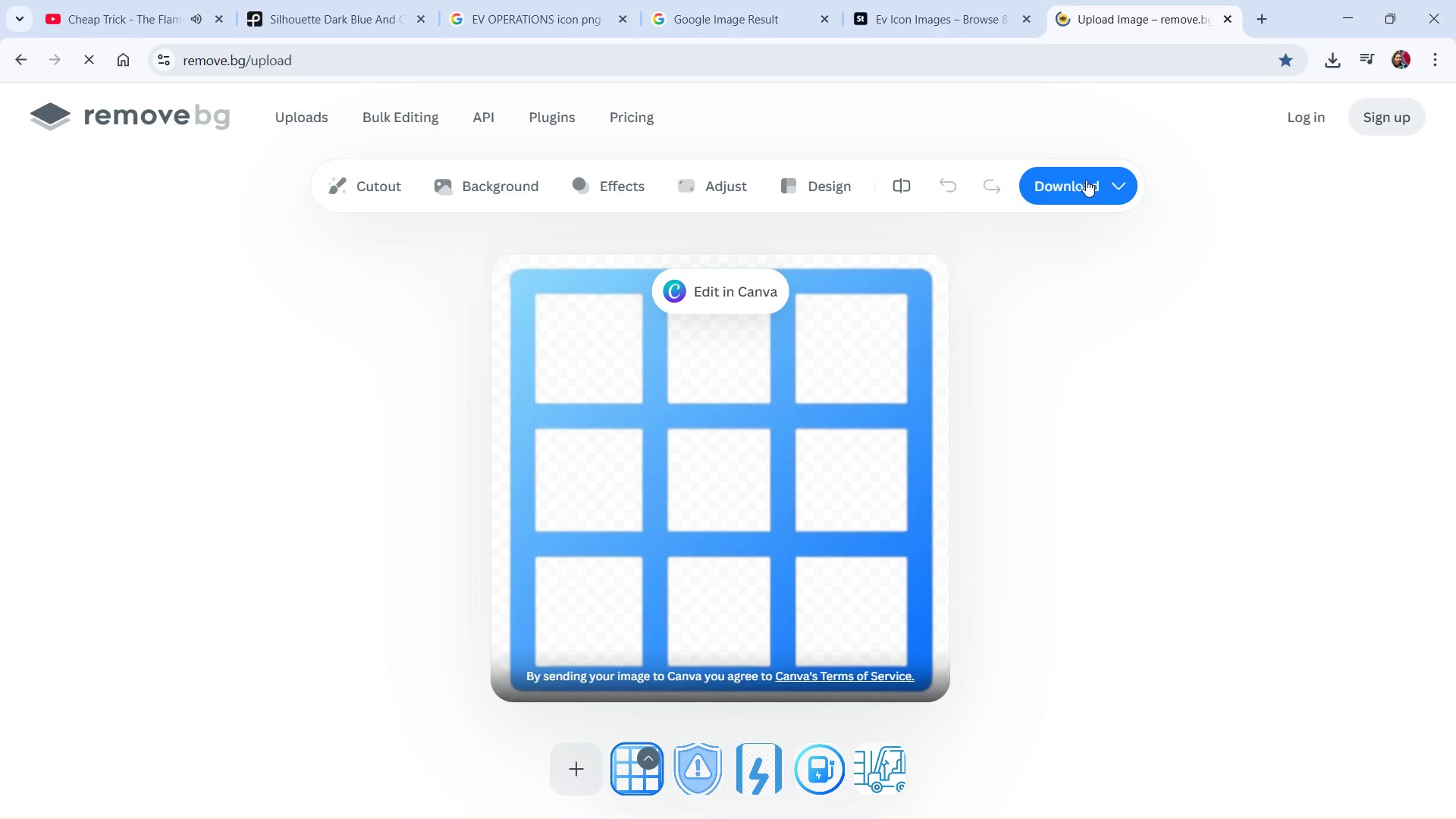 
wait(6.23)
 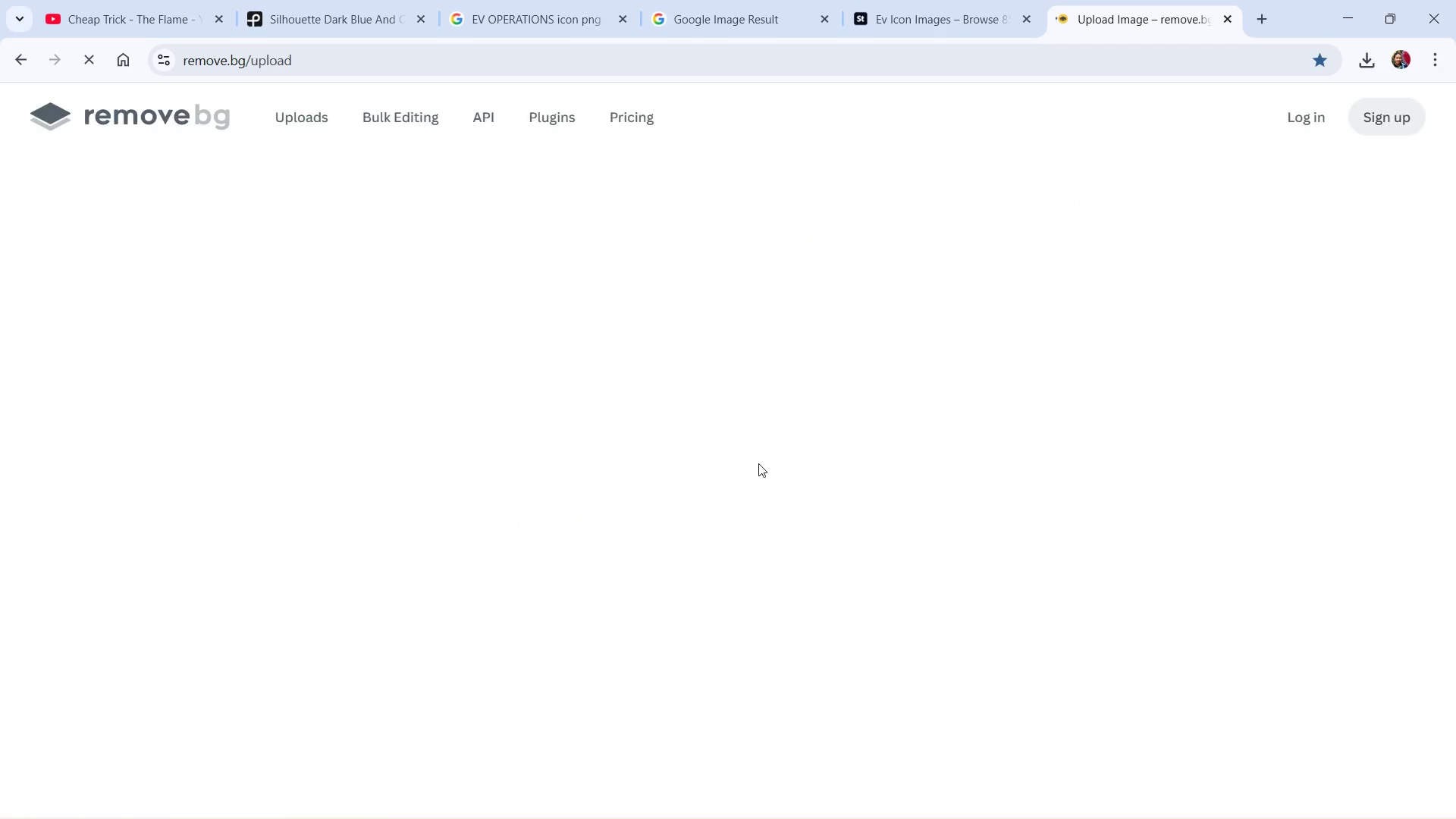 
left_click([1116, 185])
 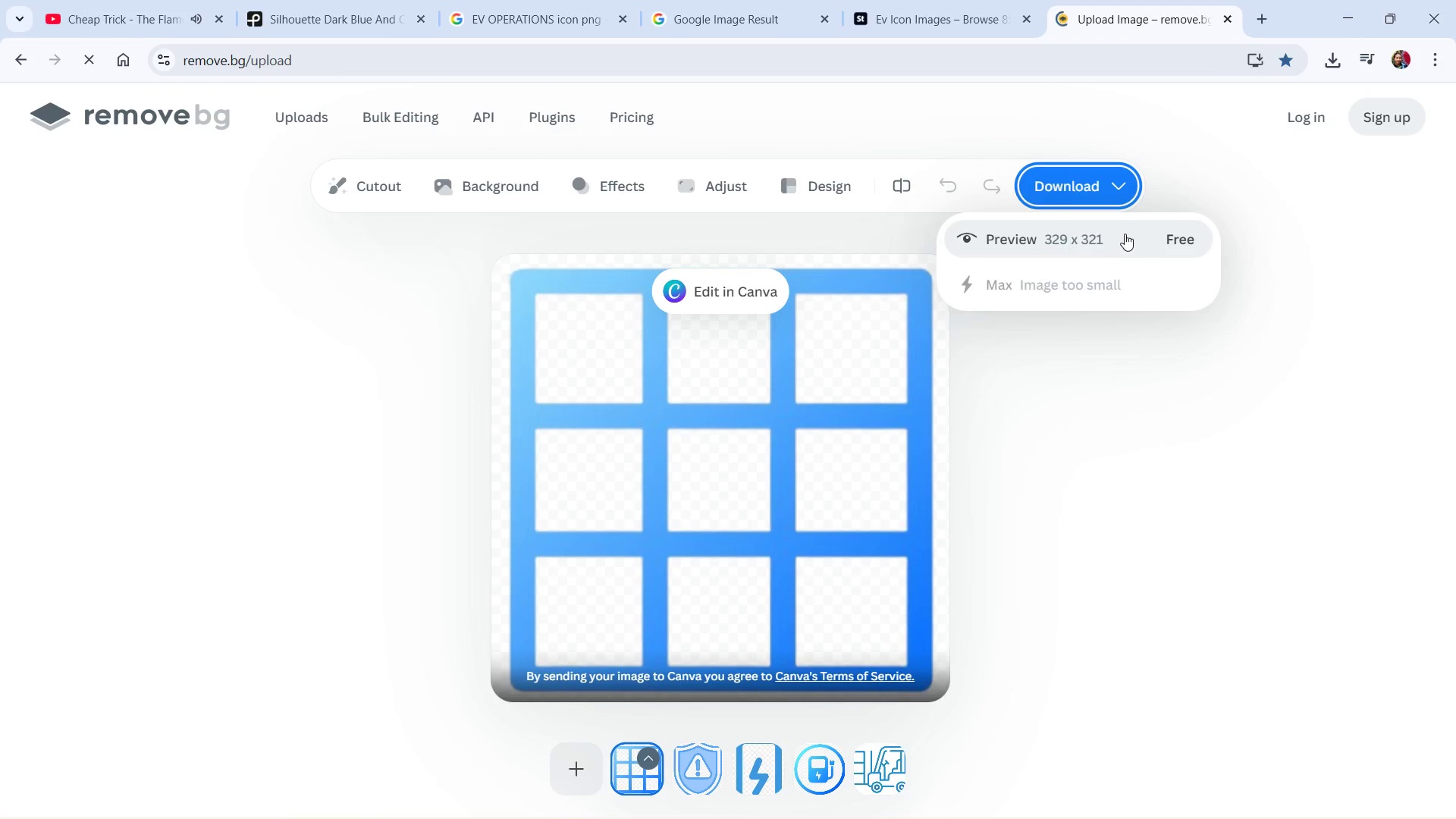 
left_click([1125, 233])
 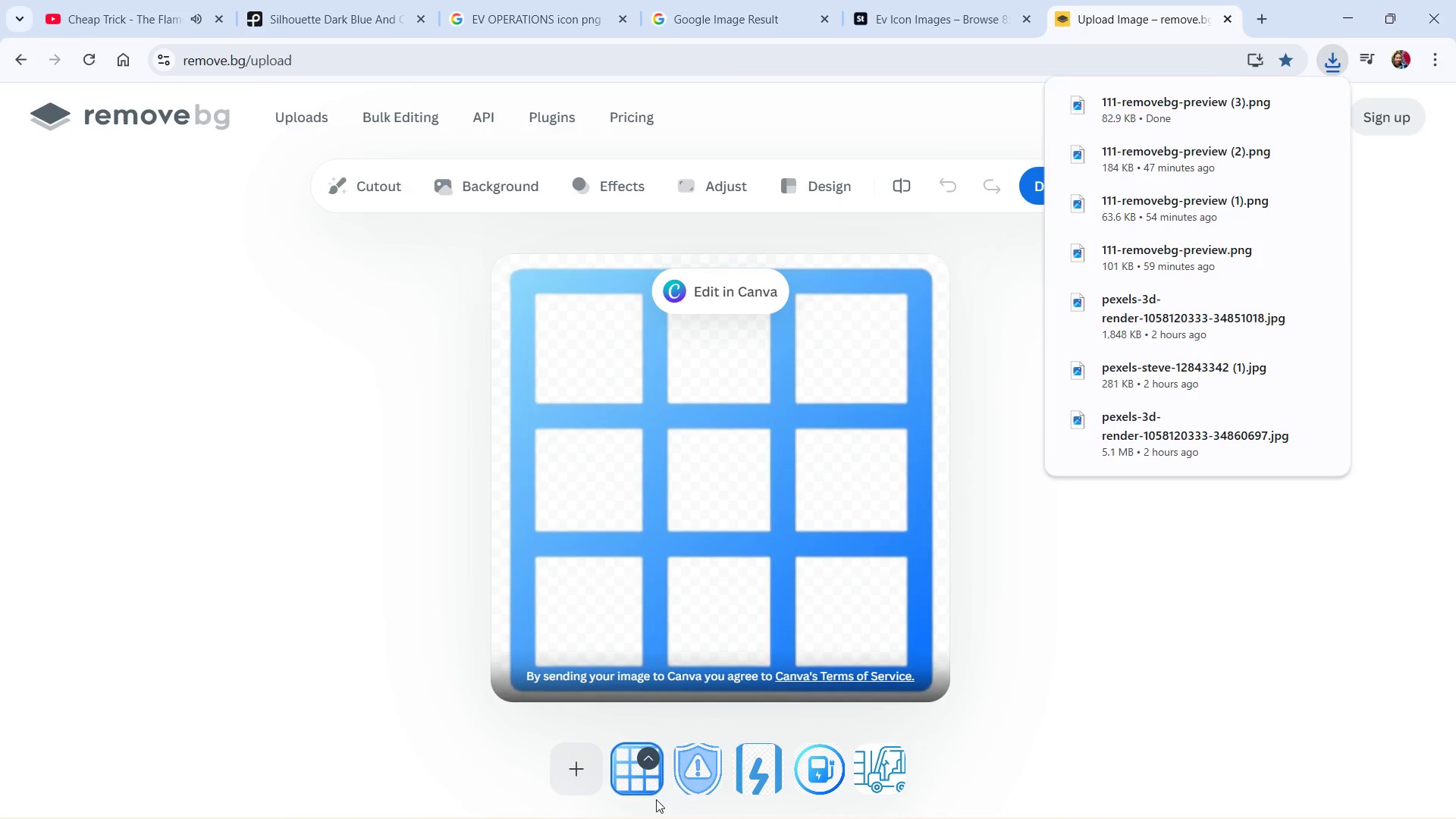 
left_click([576, 770])
 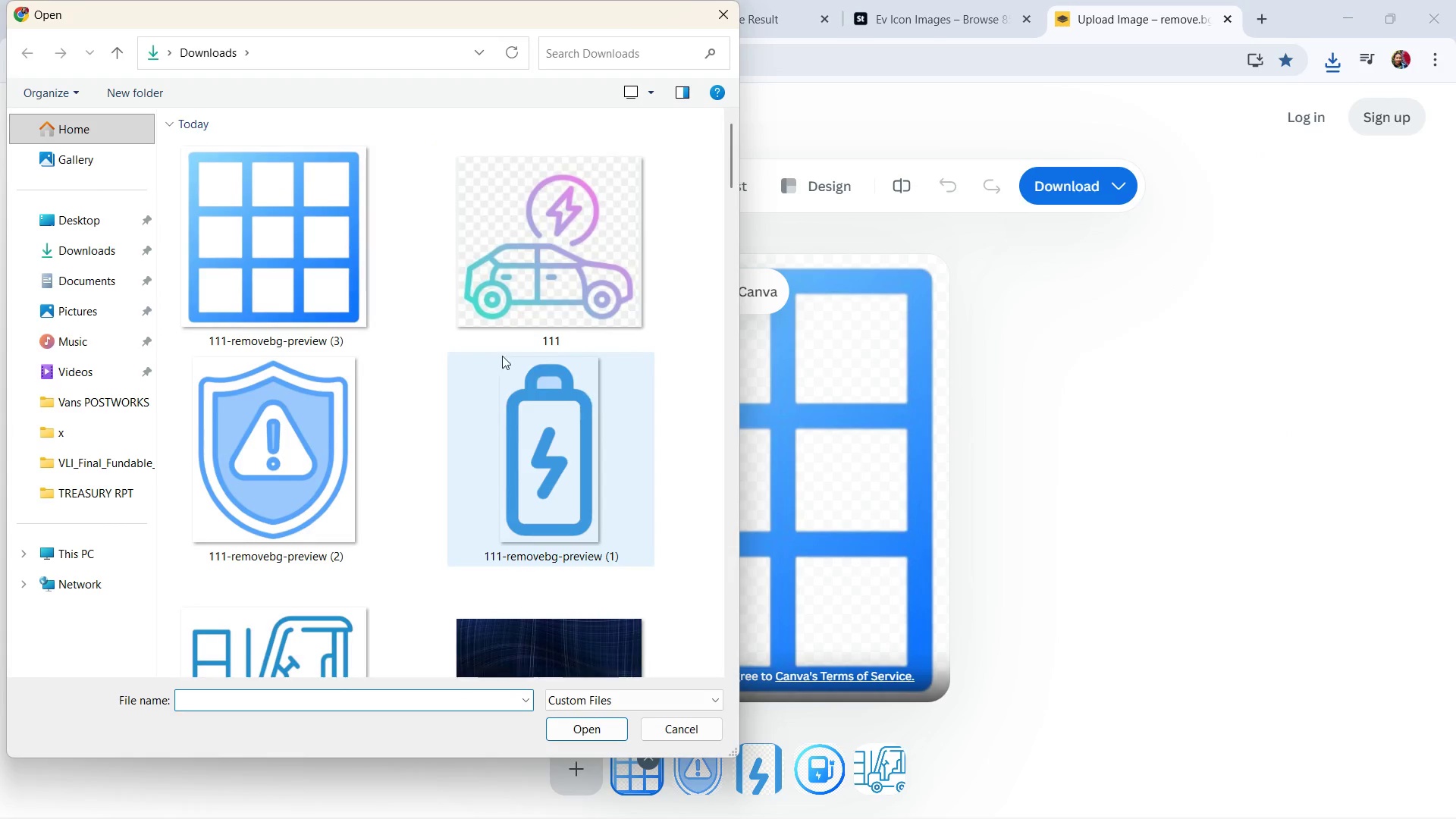 
left_click([523, 300])
 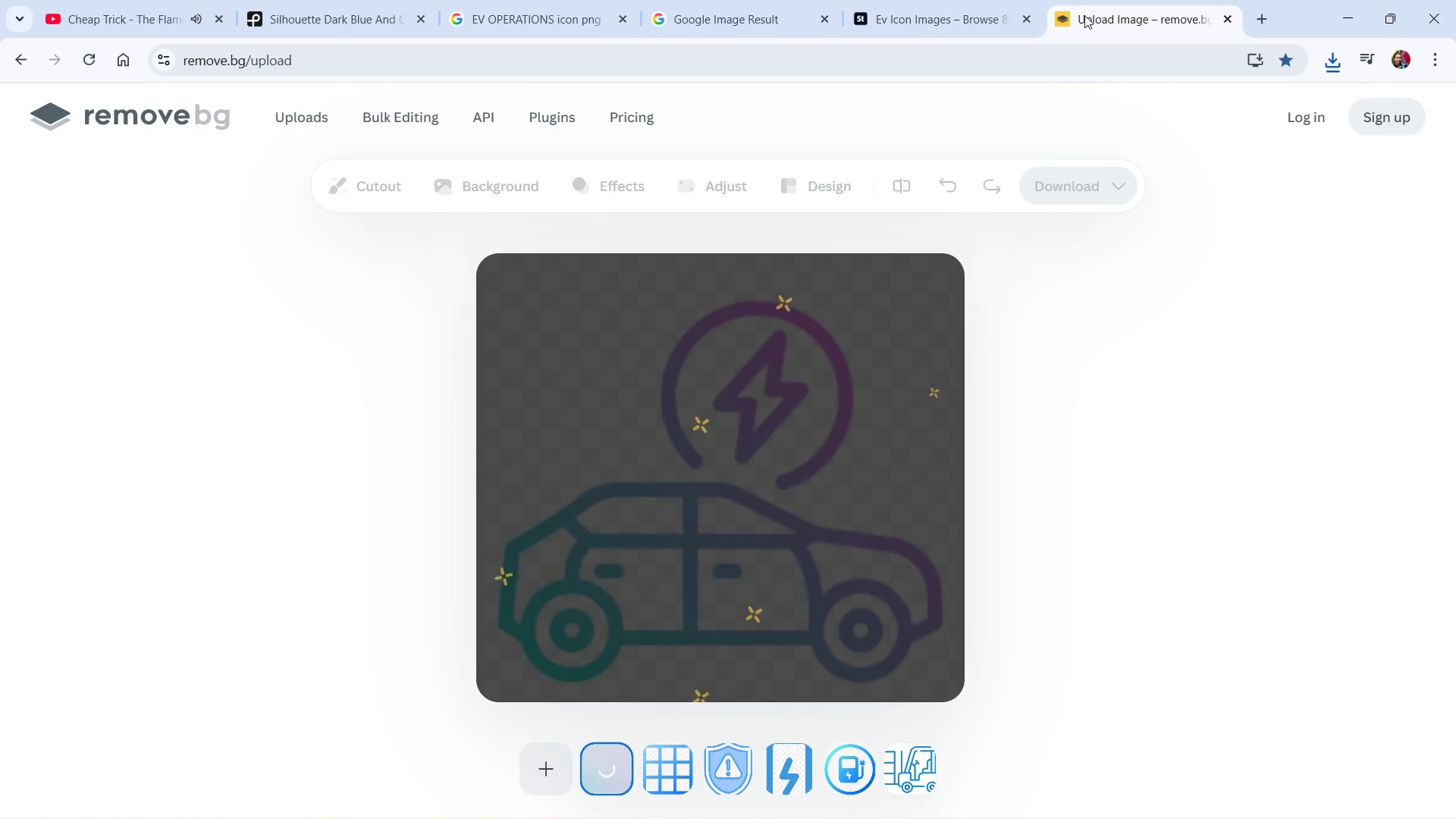 
key(Alt+Tab)
 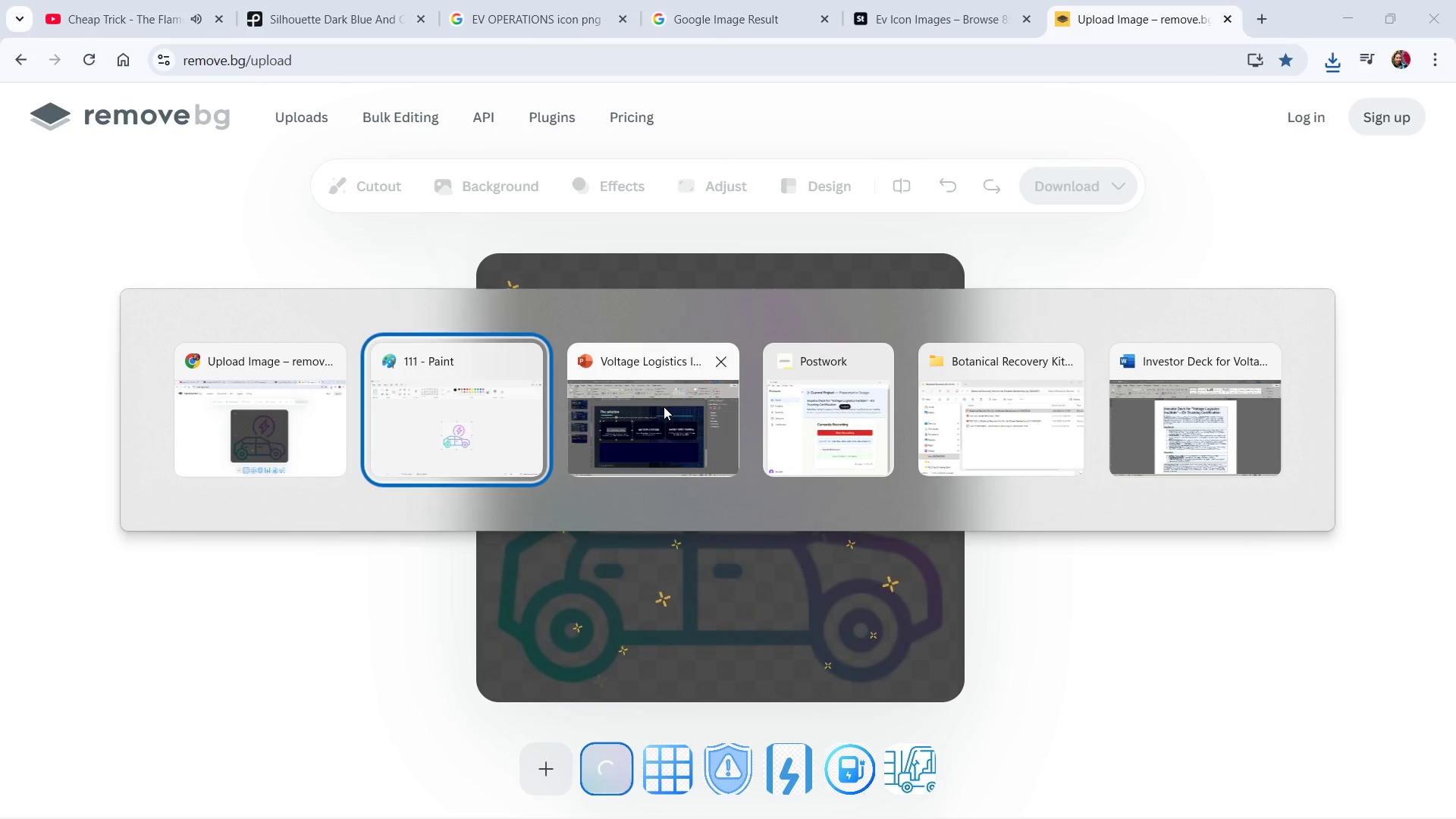 
key(Alt+Tab)
 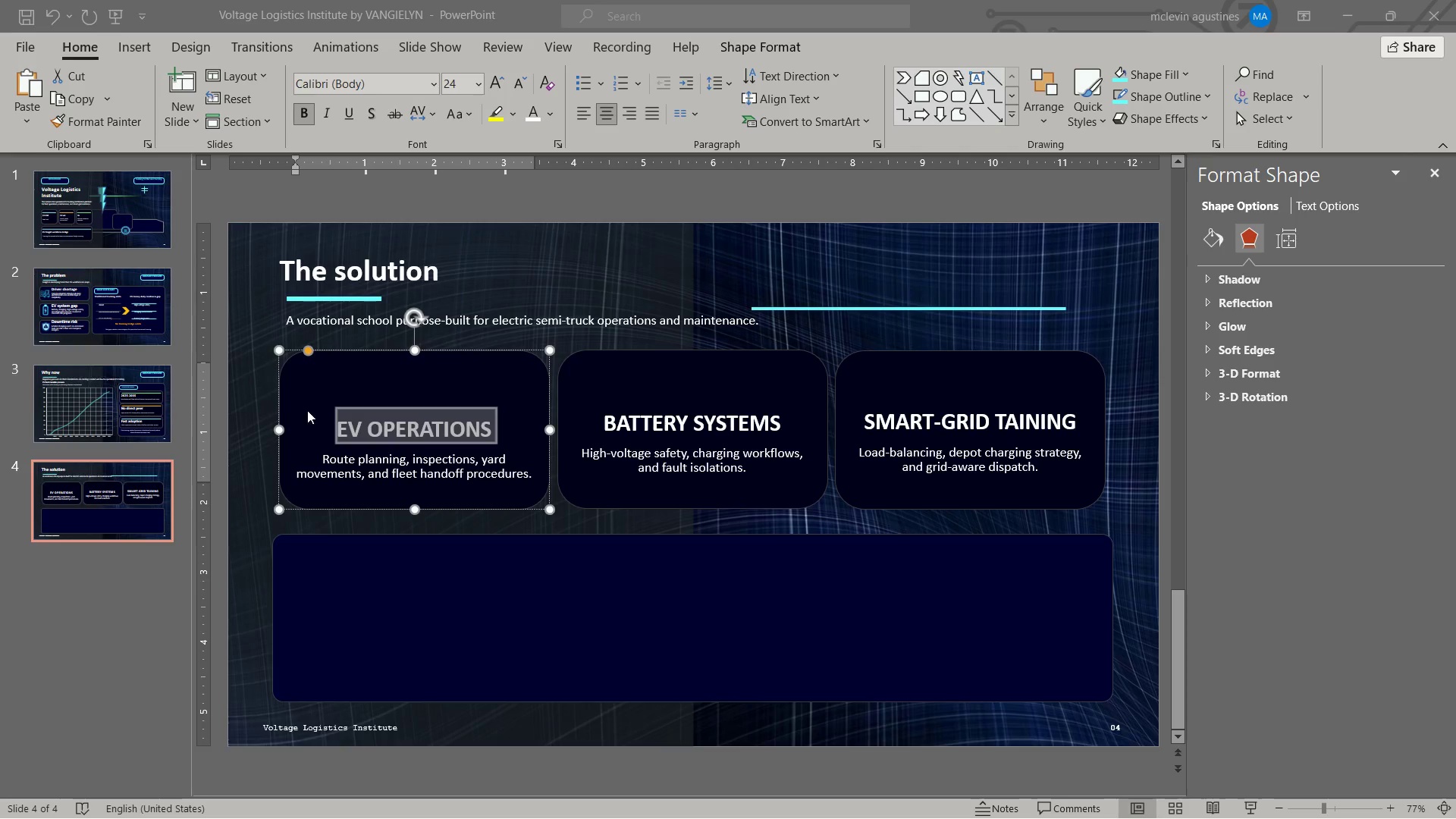 
key(Escape)
 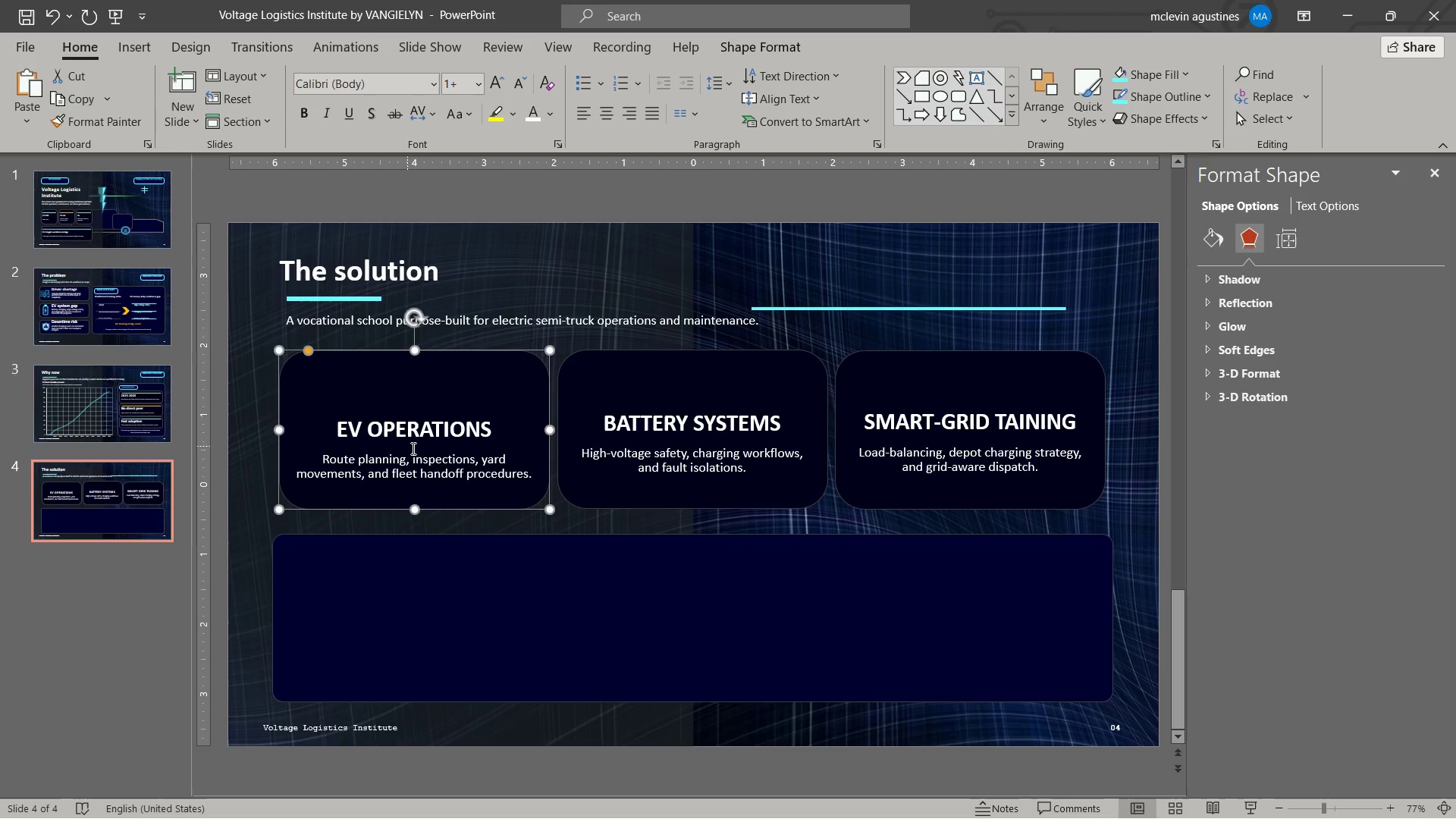 
key(Escape)
 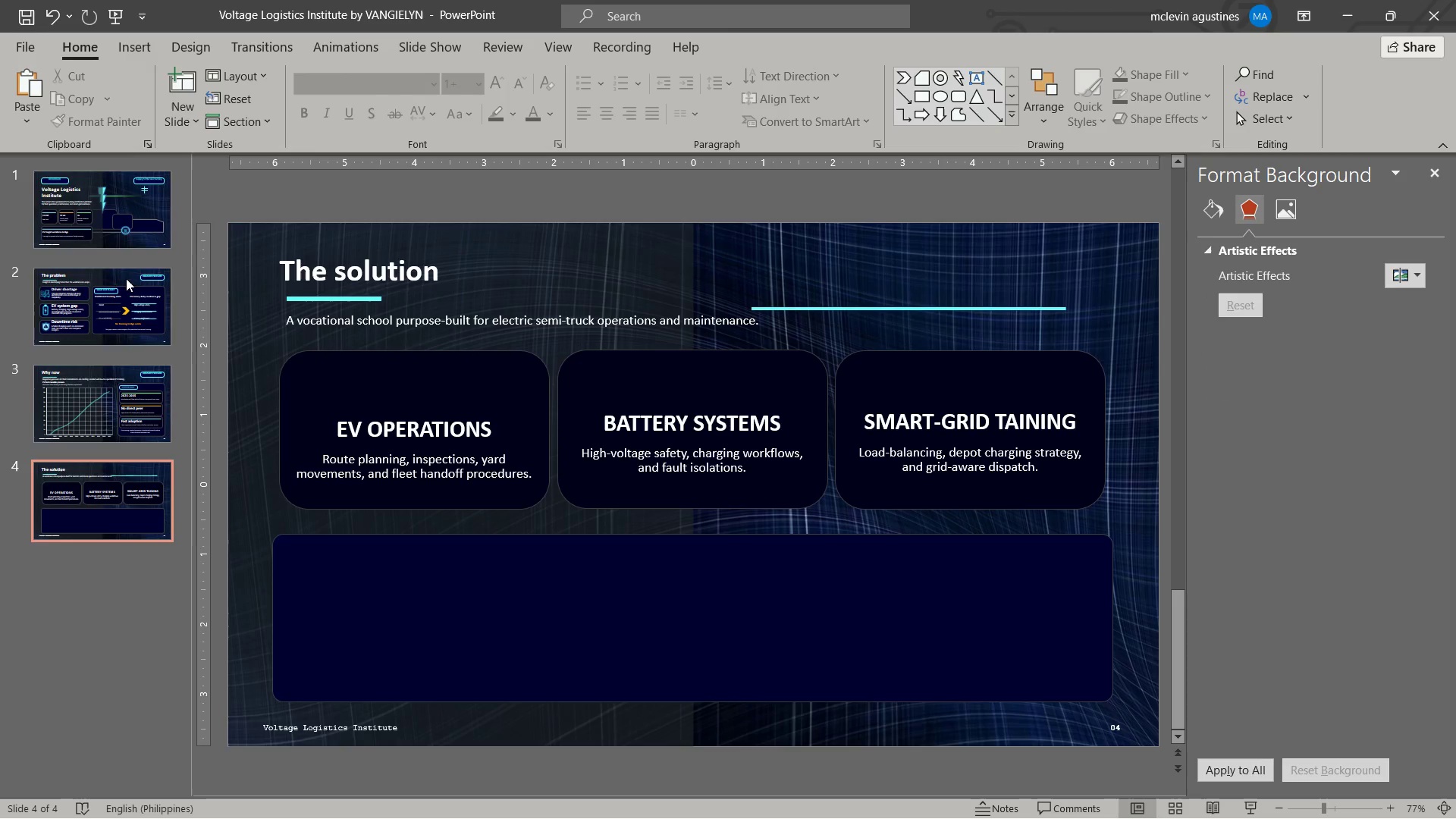 
left_click([97, 294])
 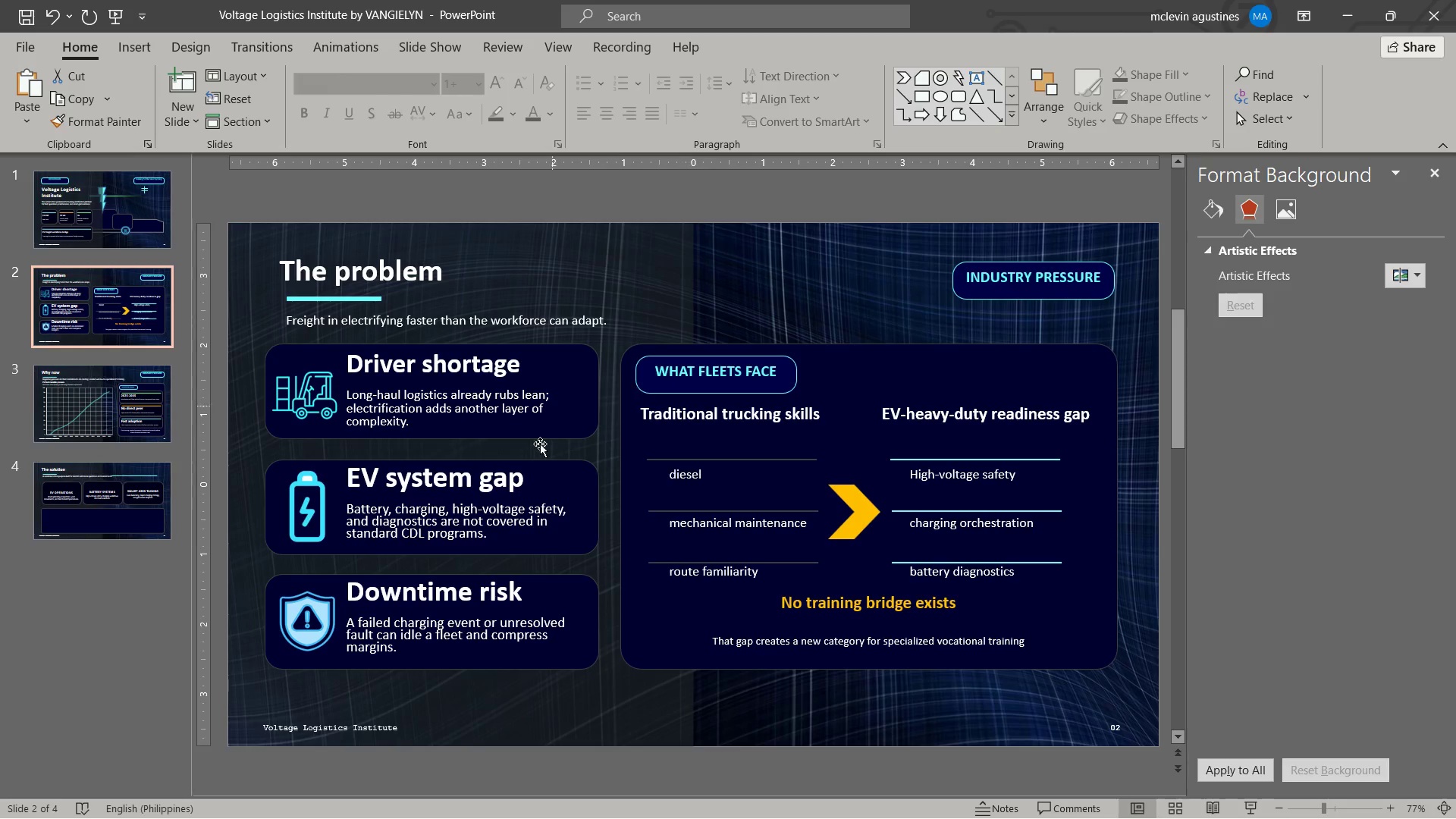 
left_click([318, 500])
 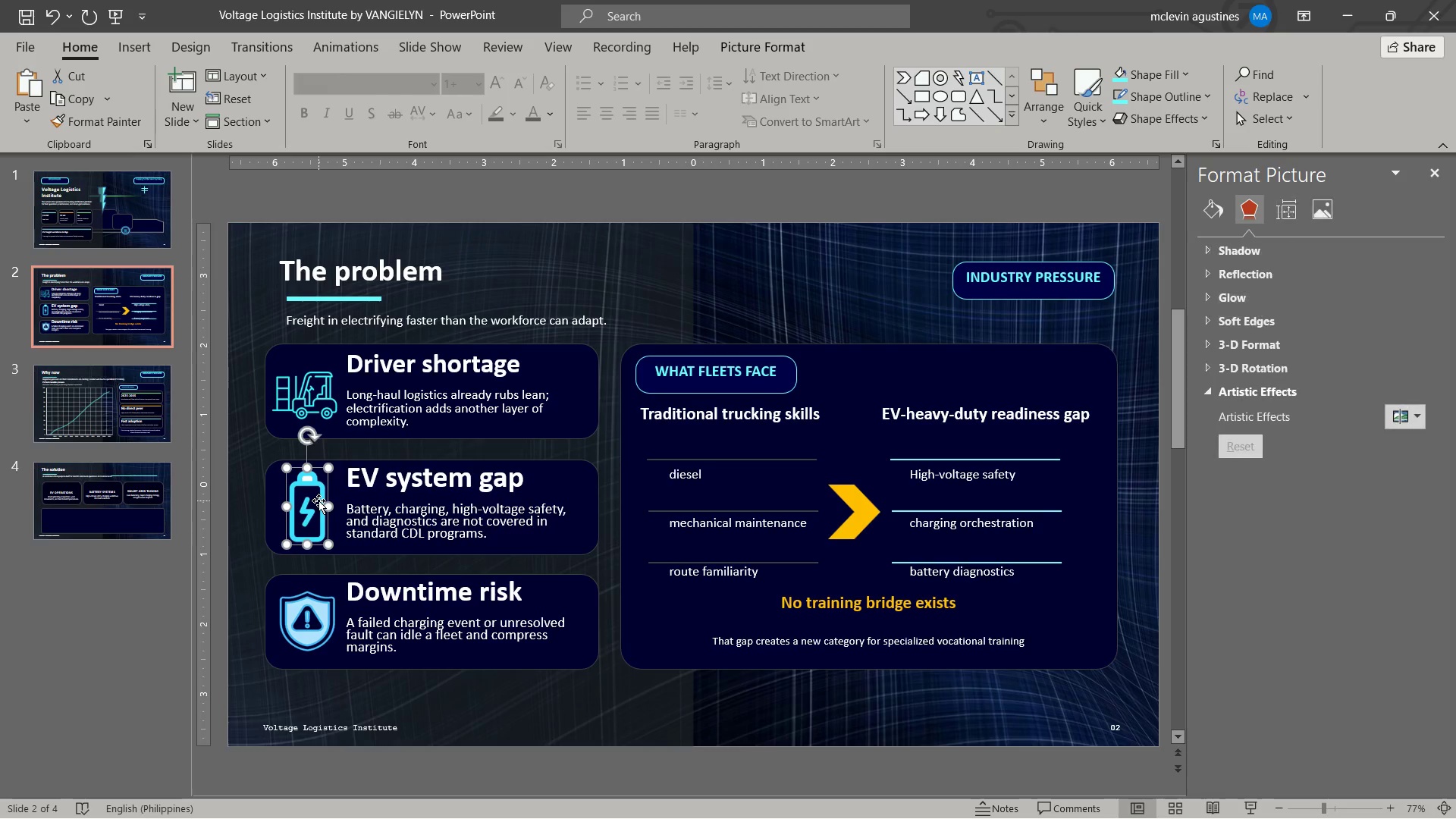 
left_click([318, 500])
 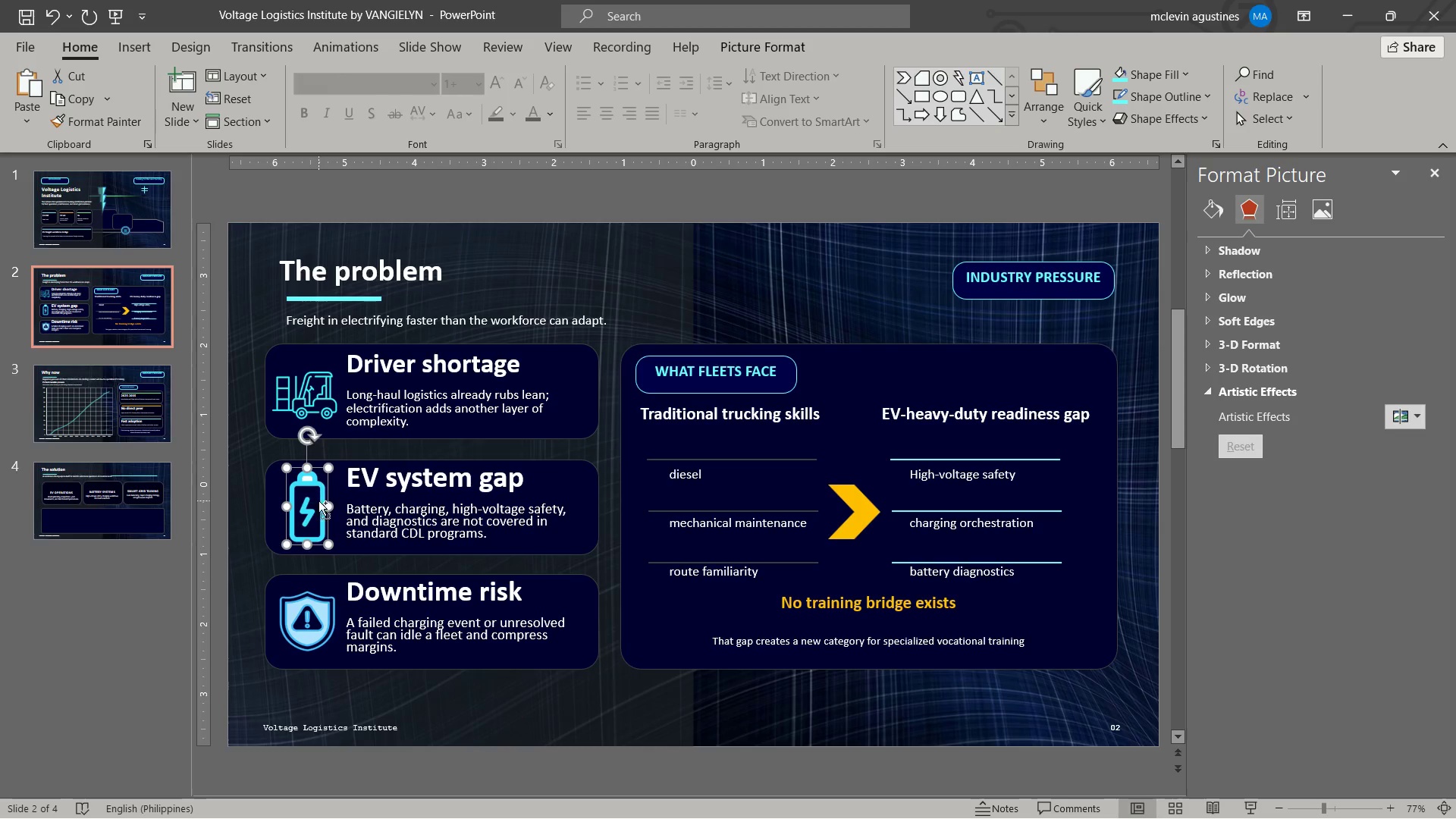 
key(Control+C)
 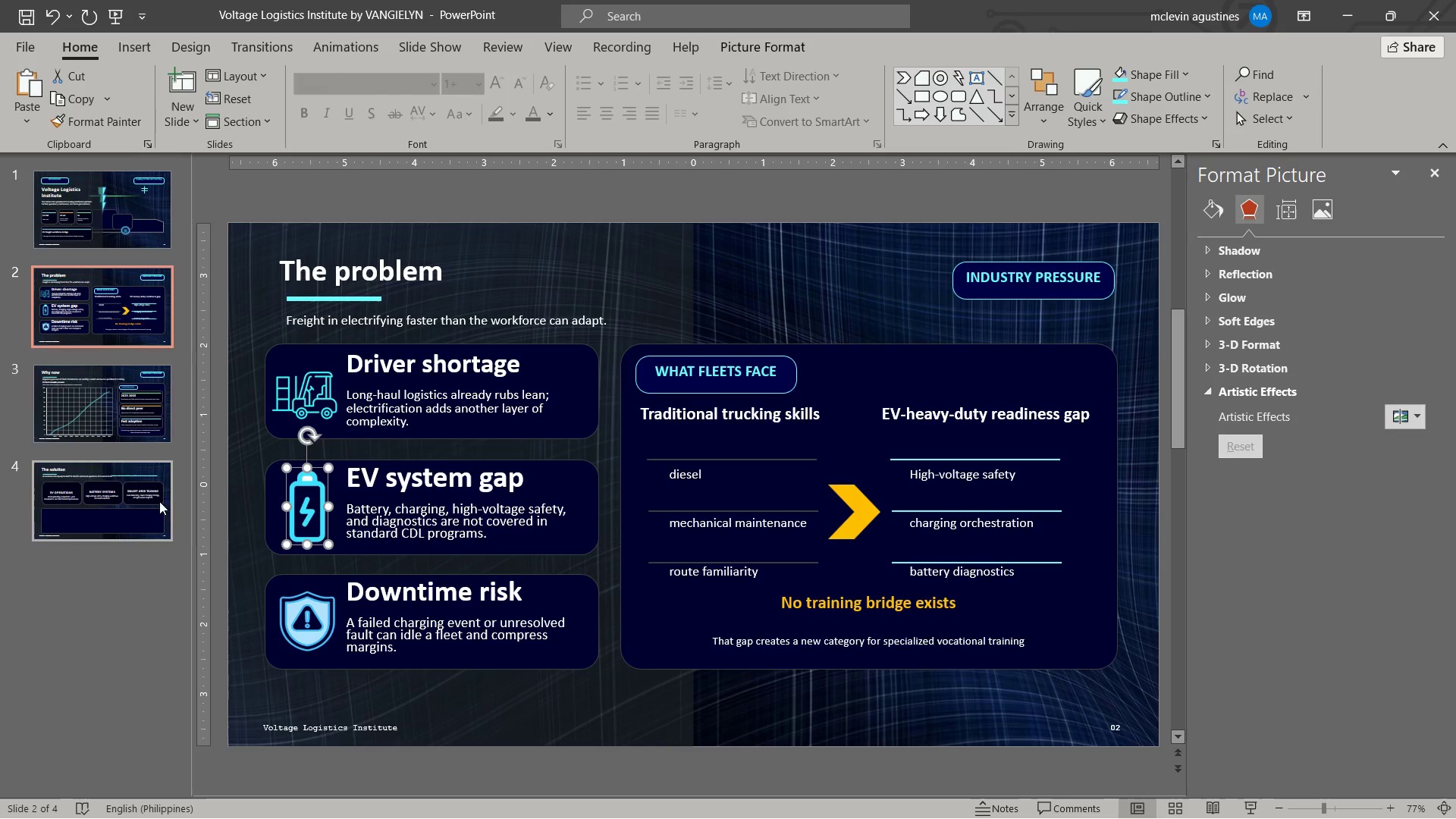 
left_click([143, 504])
 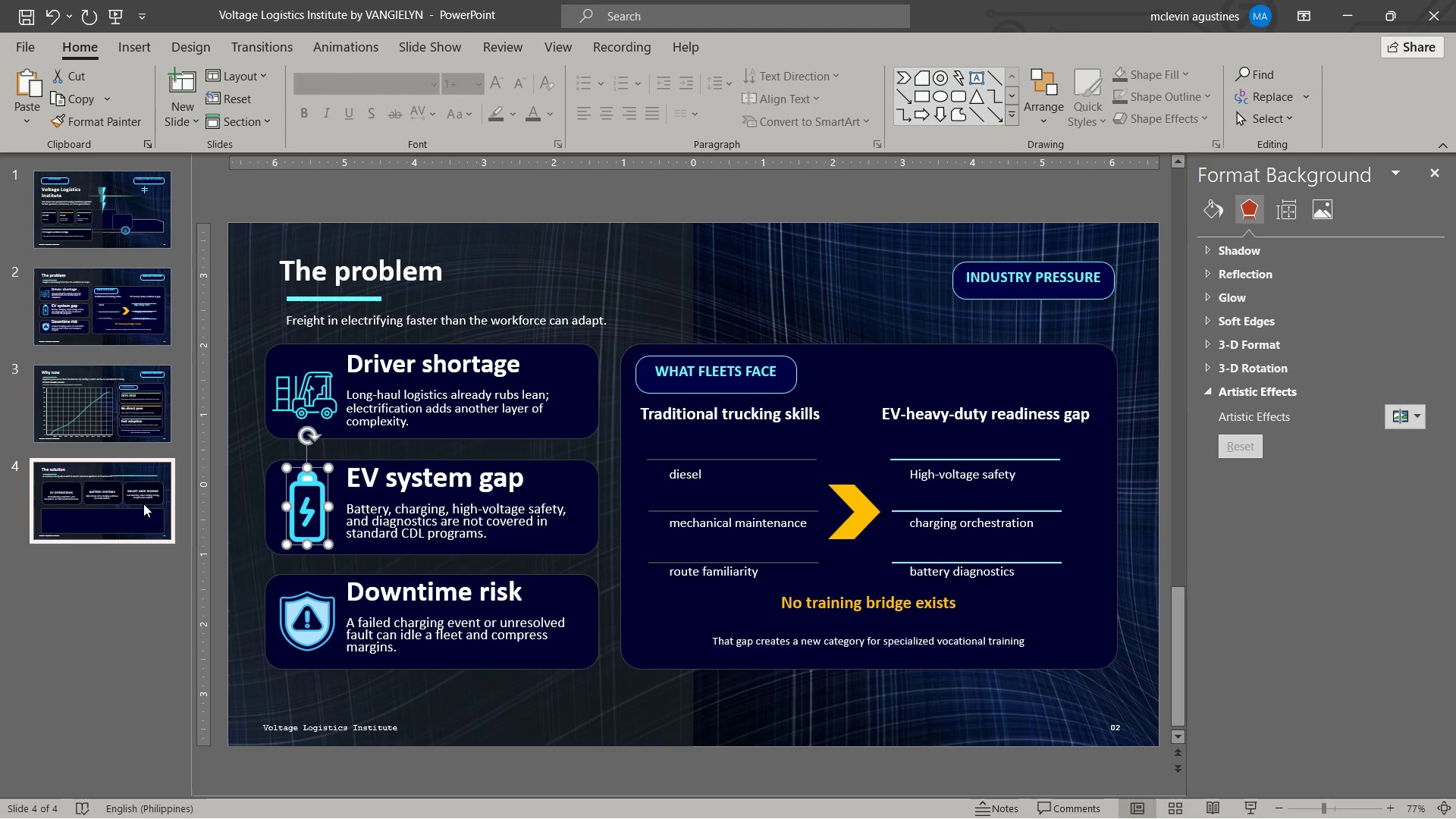 
key(Control+V)
 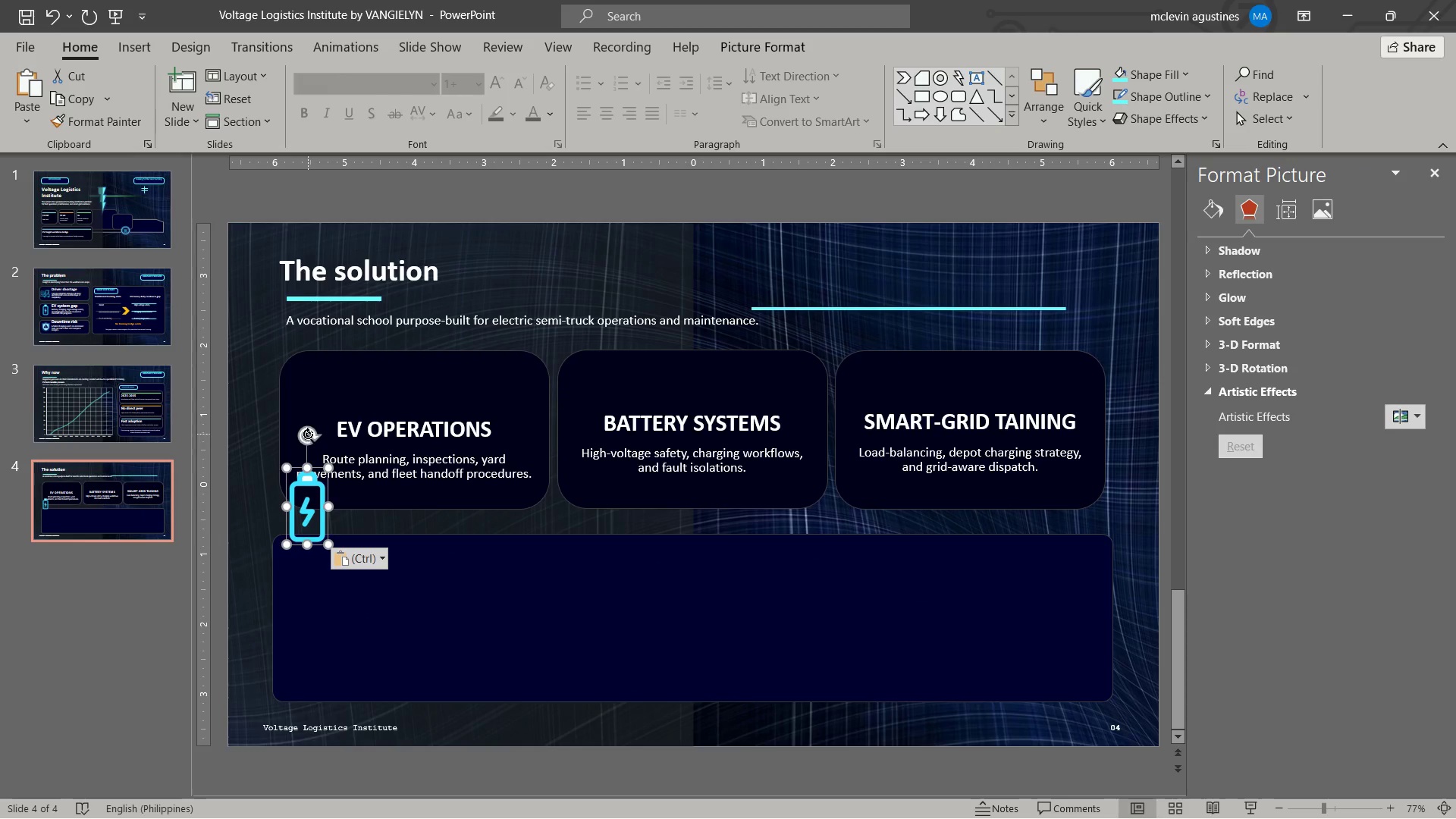 
left_click_drag(start_coordinate=[308, 432], to_coordinate=[373, 507])
 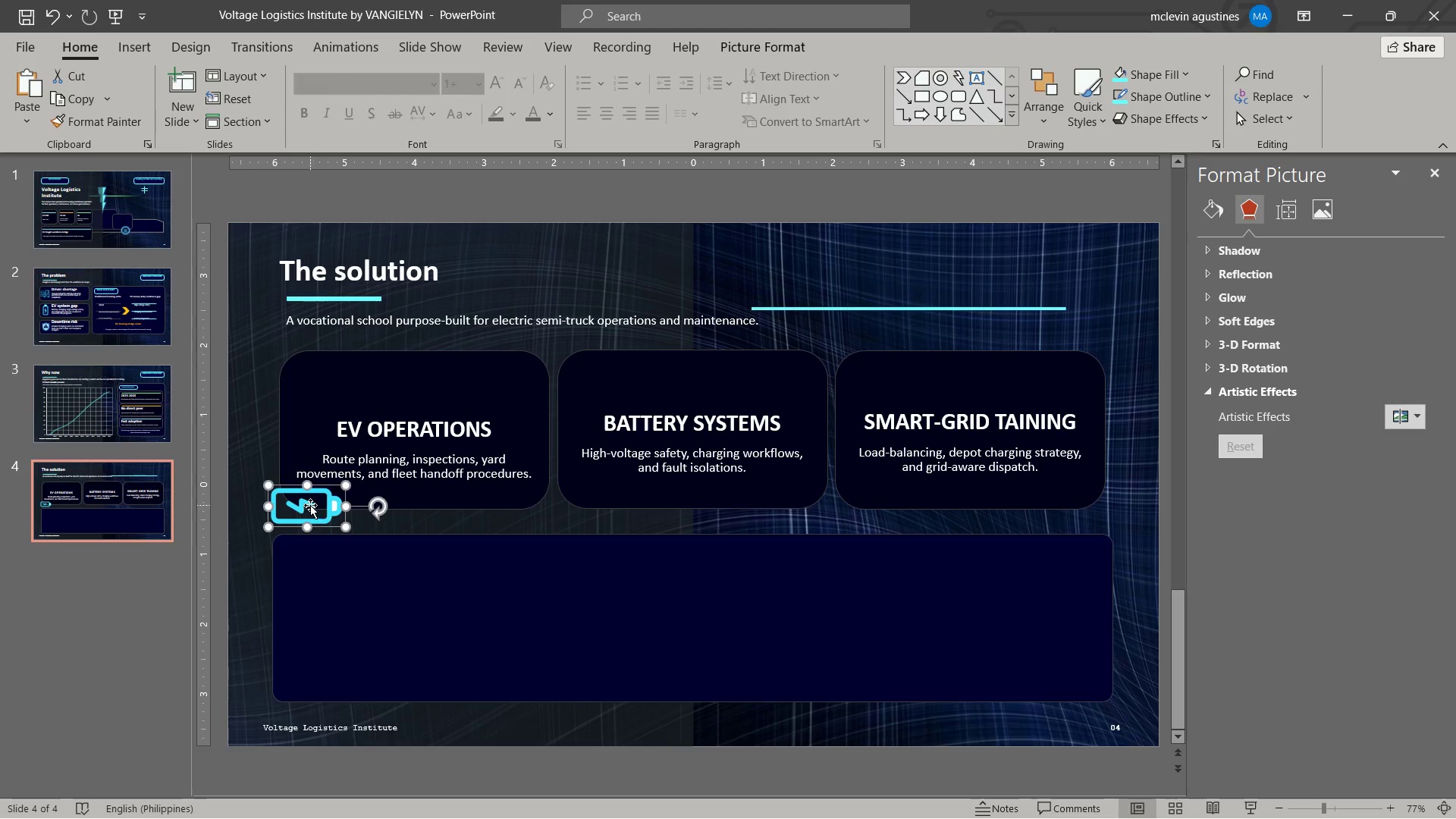 
left_click_drag(start_coordinate=[310, 505], to_coordinate=[694, 384])
 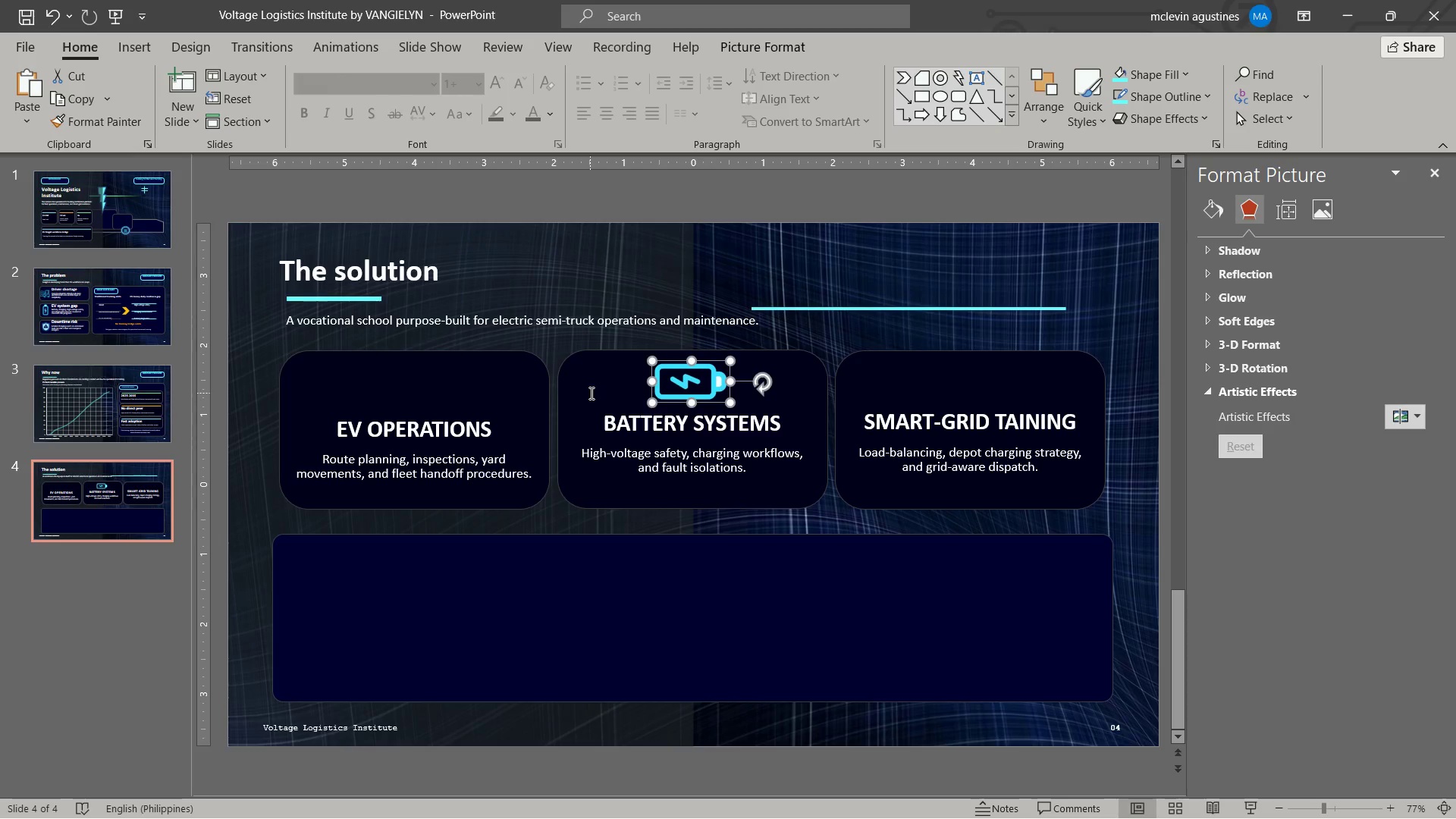 
key(Escape)
 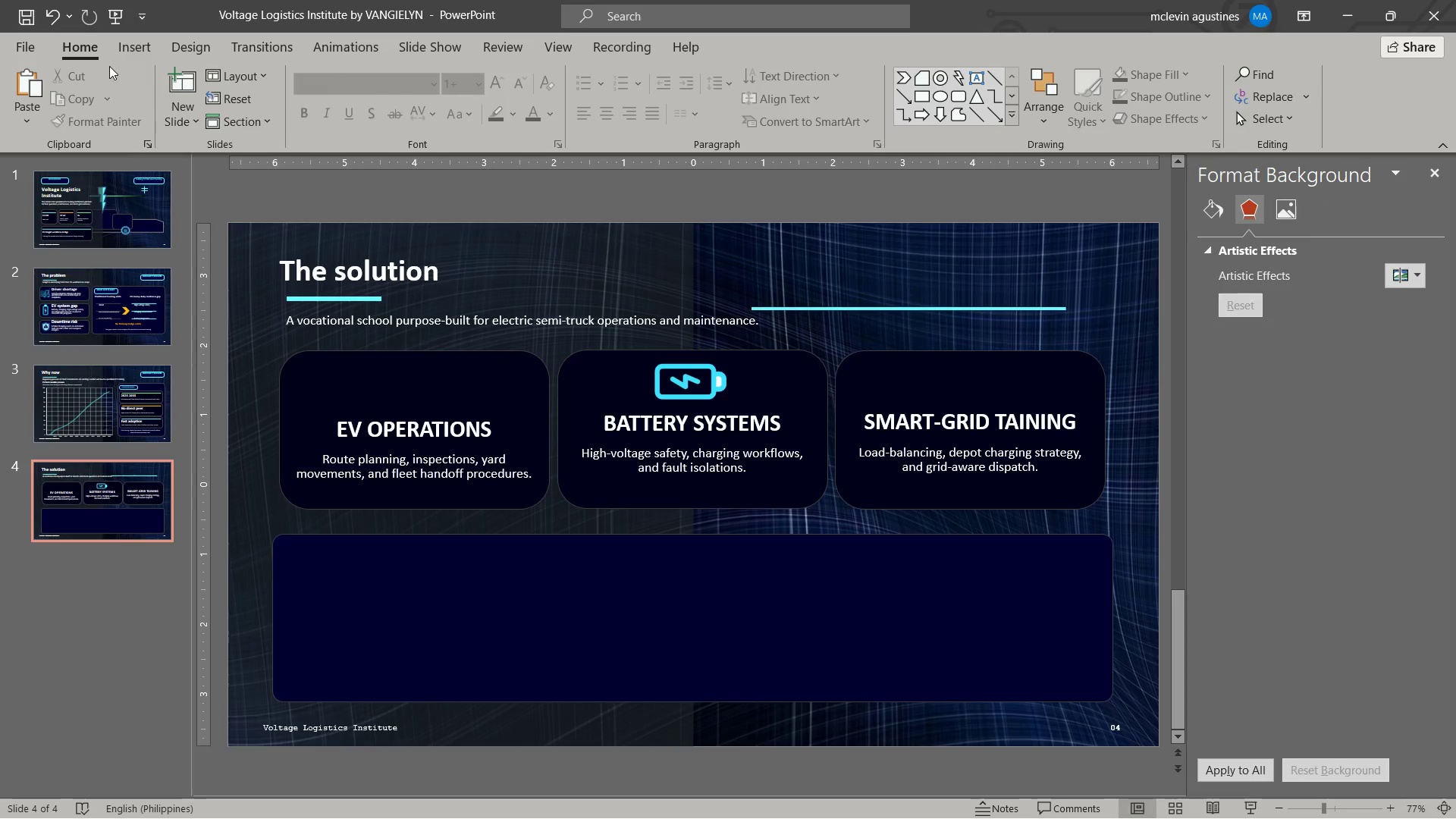 
left_click([133, 52])
 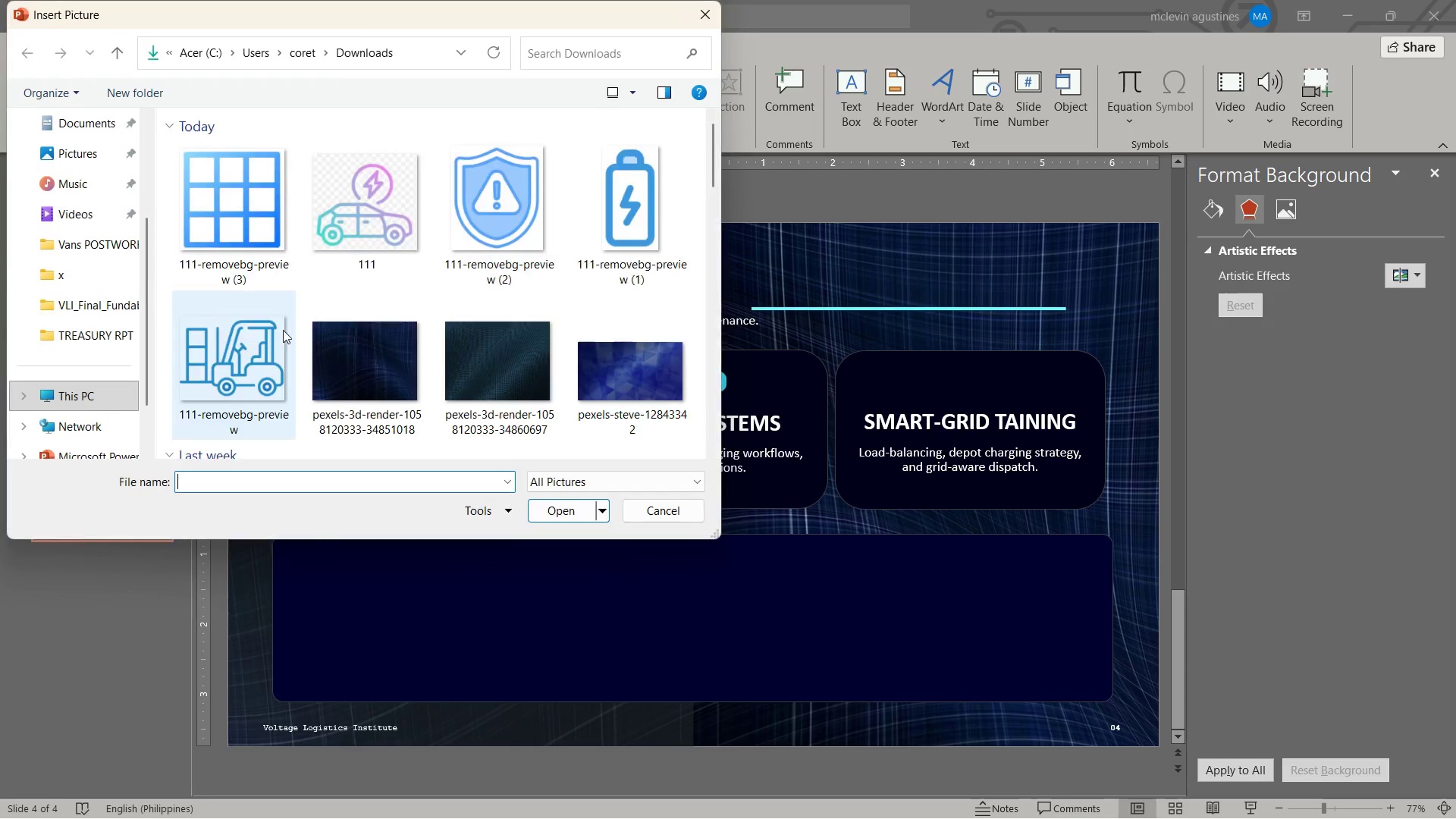 
double_click([277, 257])
 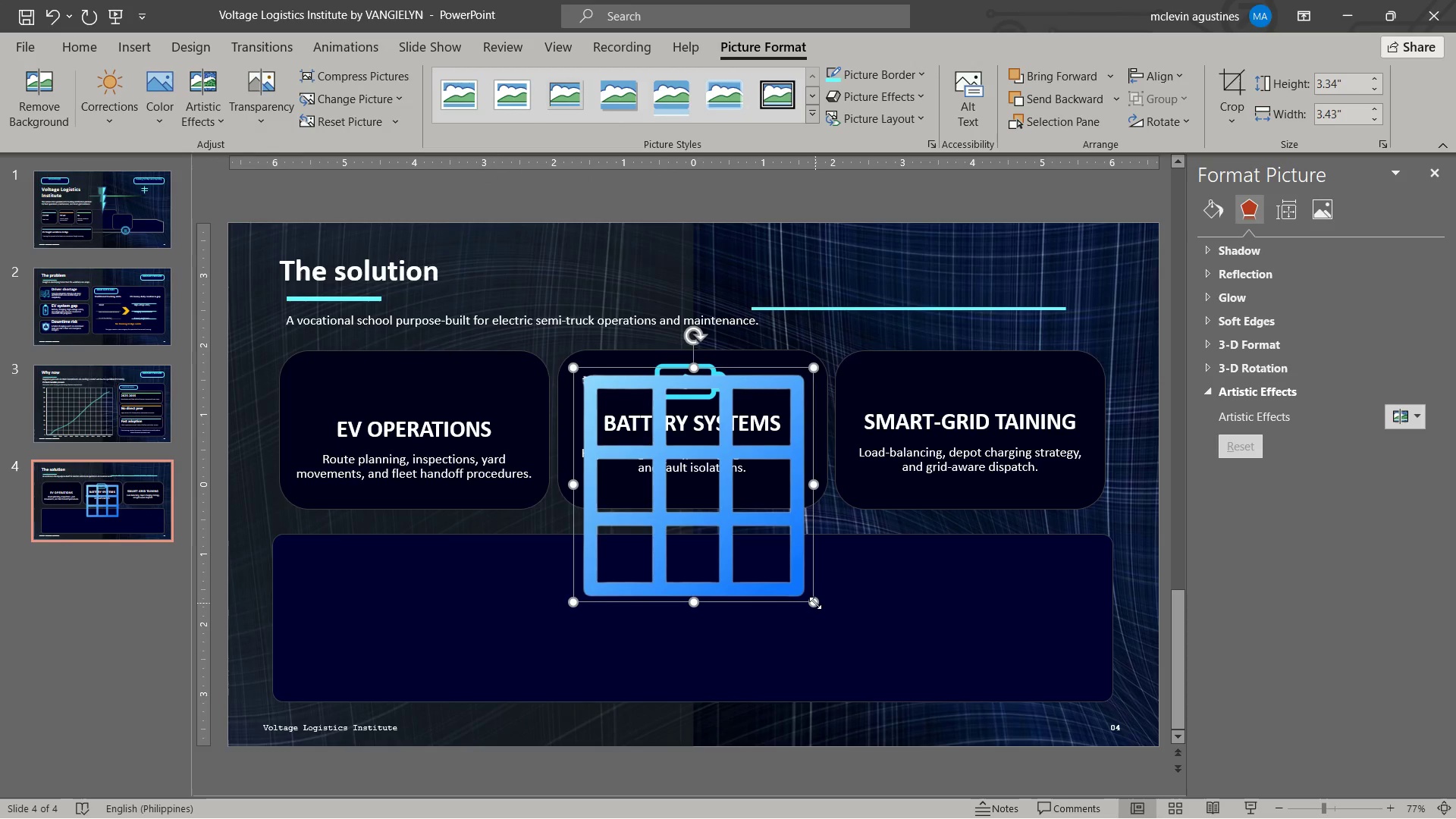 
left_click_drag(start_coordinate=[816, 604], to_coordinate=[620, 405])
 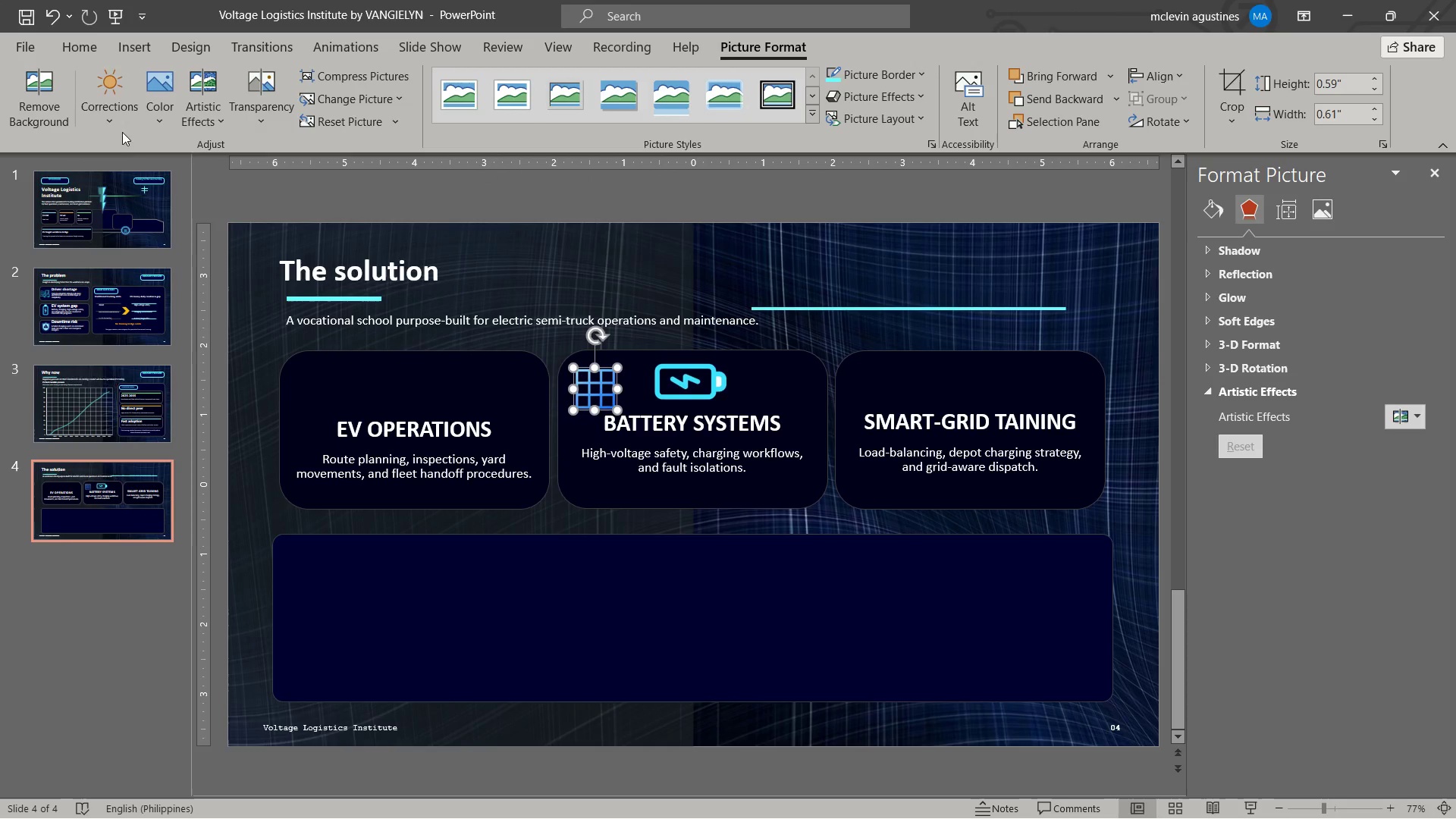 
left_click([103, 121])
 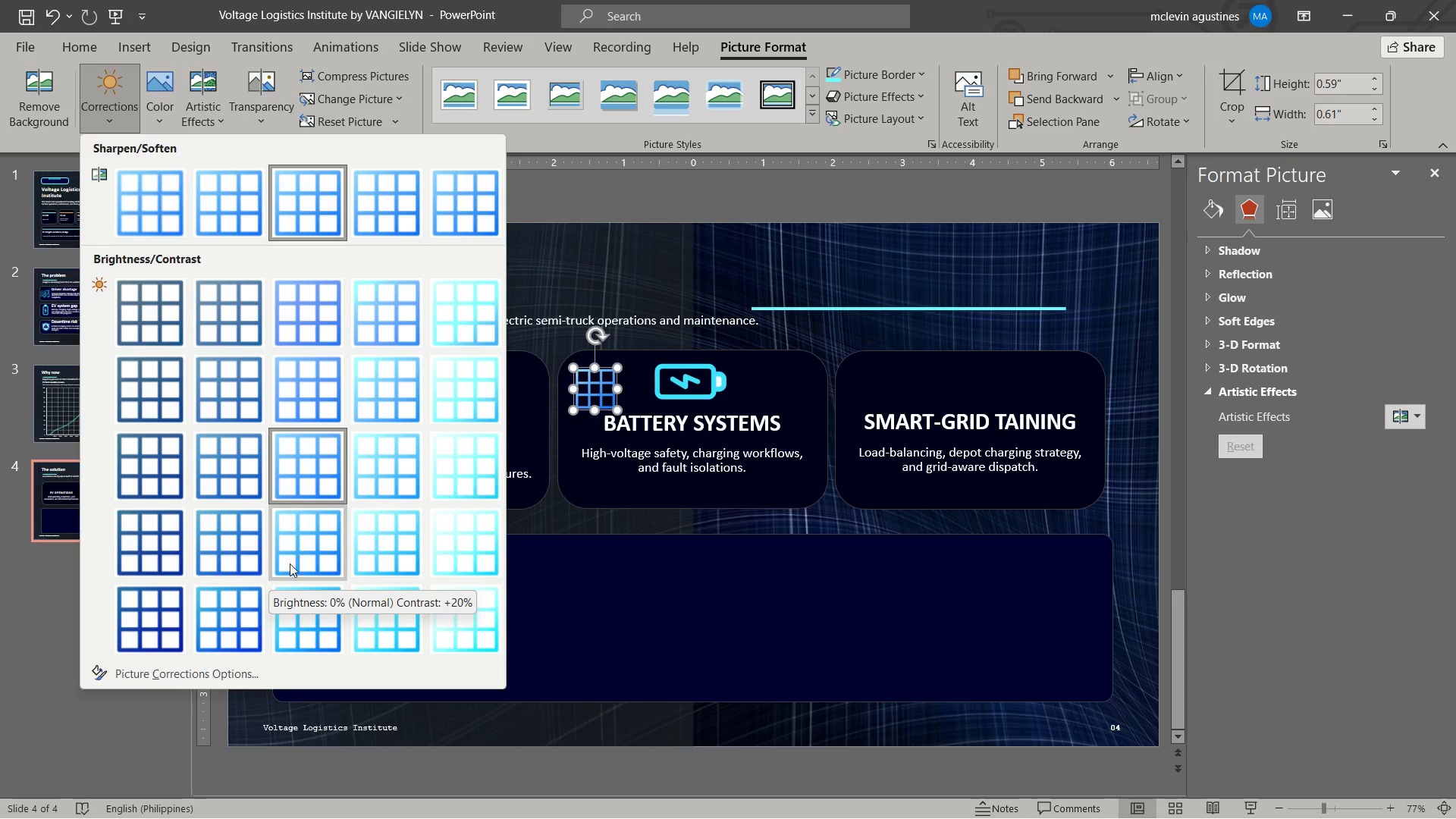 
mouse_move([230, 638])
 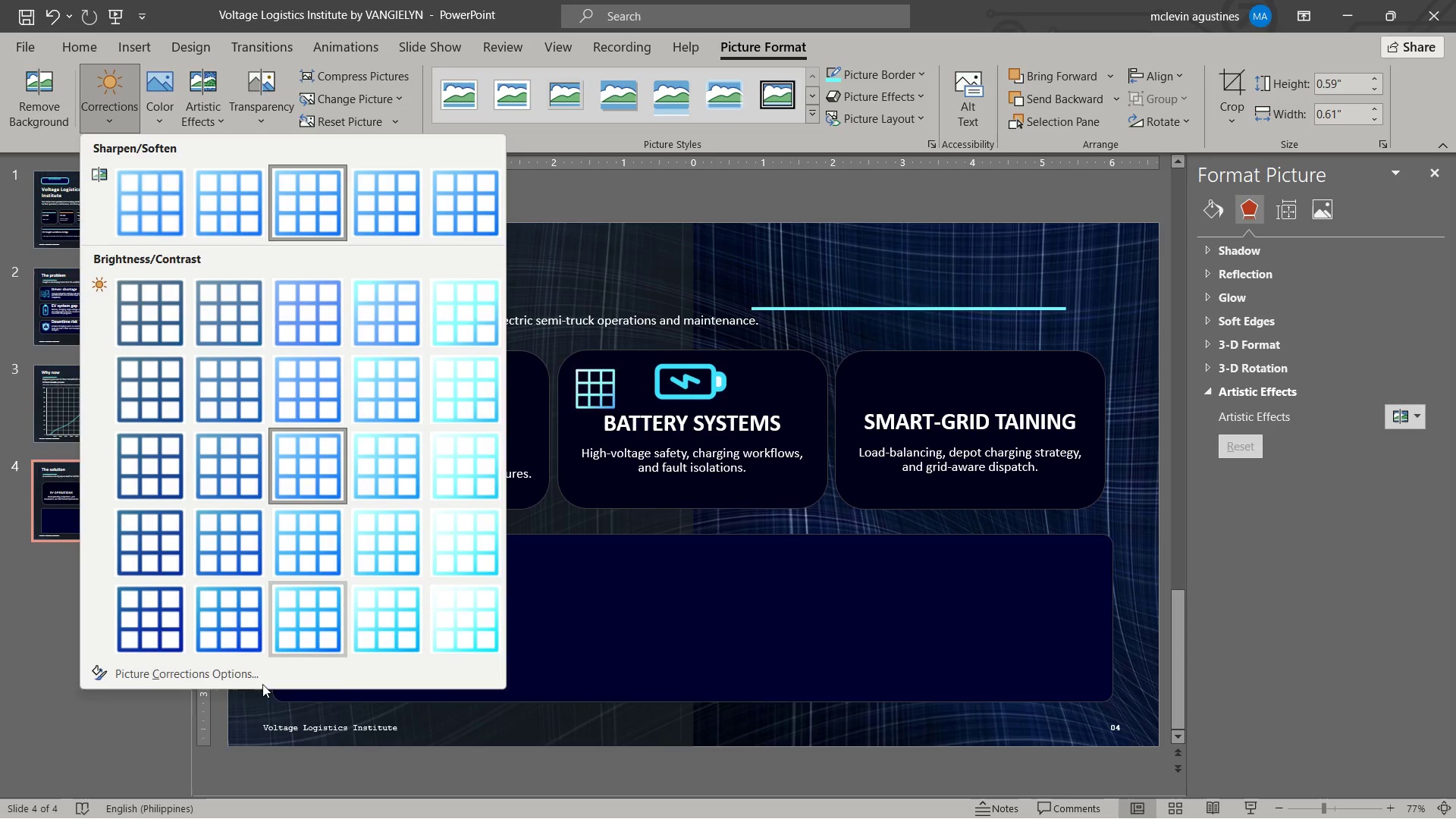 
left_click([302, 627])
 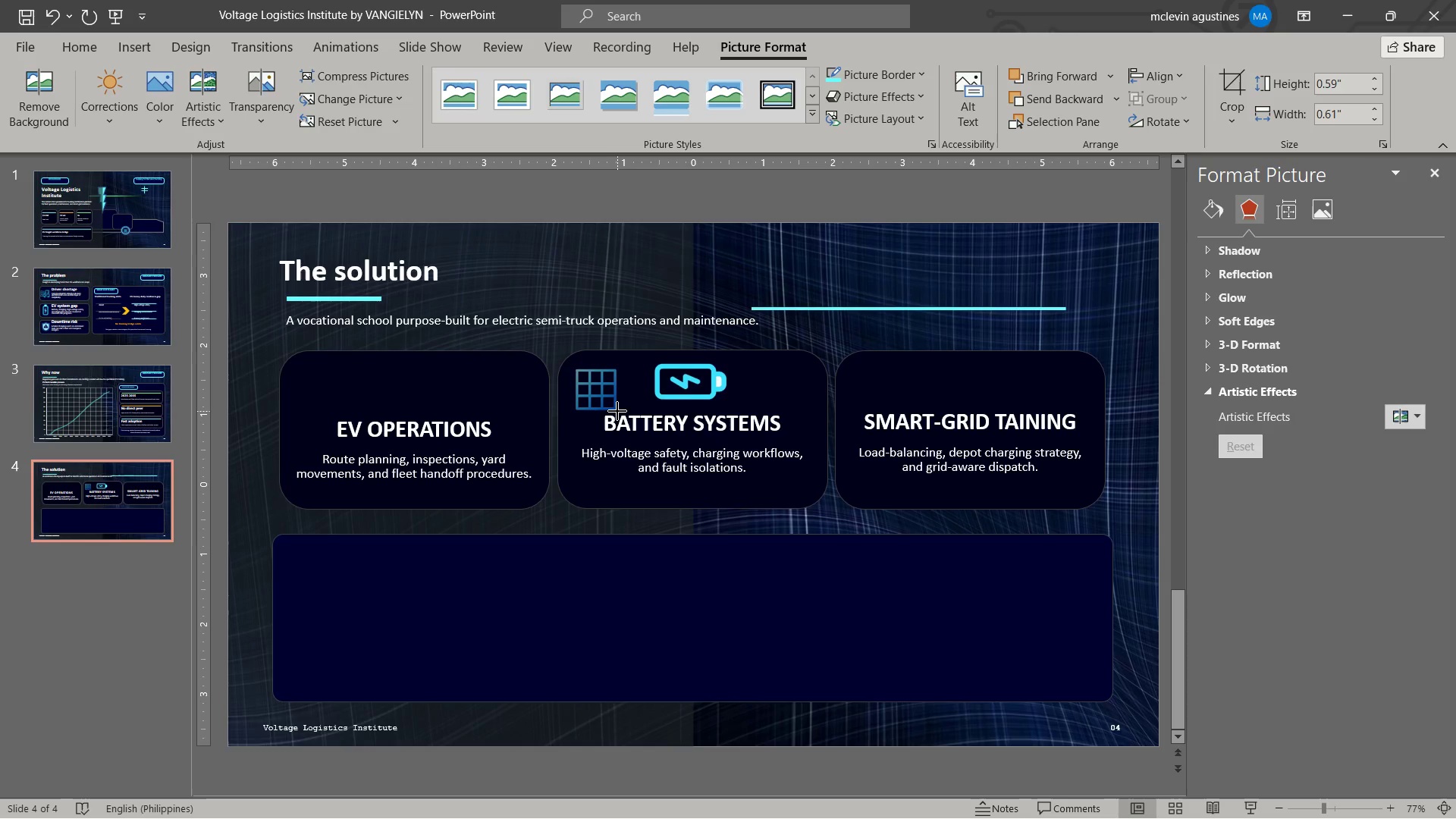 
left_click([617, 411])
 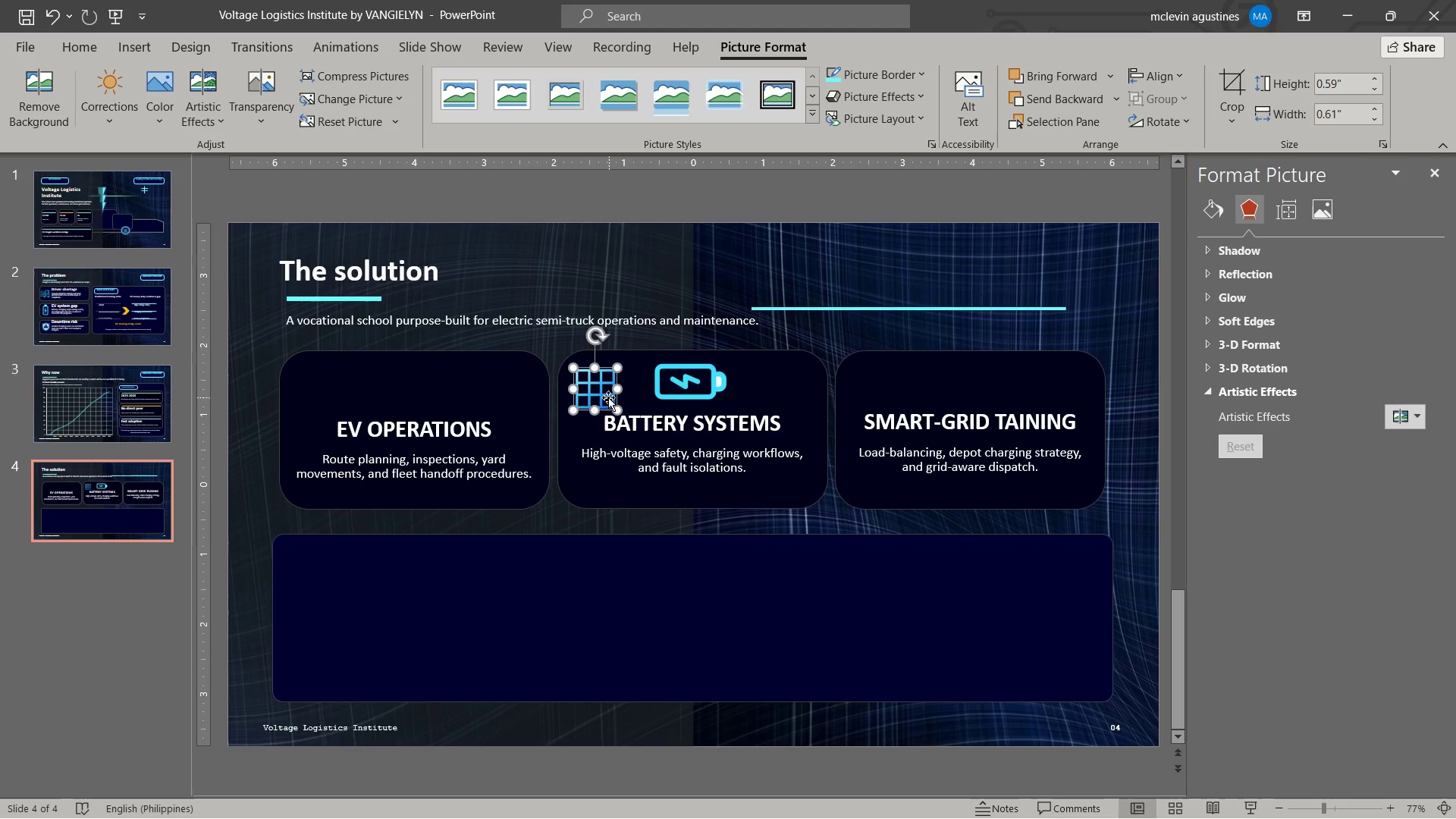 
left_click_drag(start_coordinate=[608, 397], to_coordinate=[973, 390])
 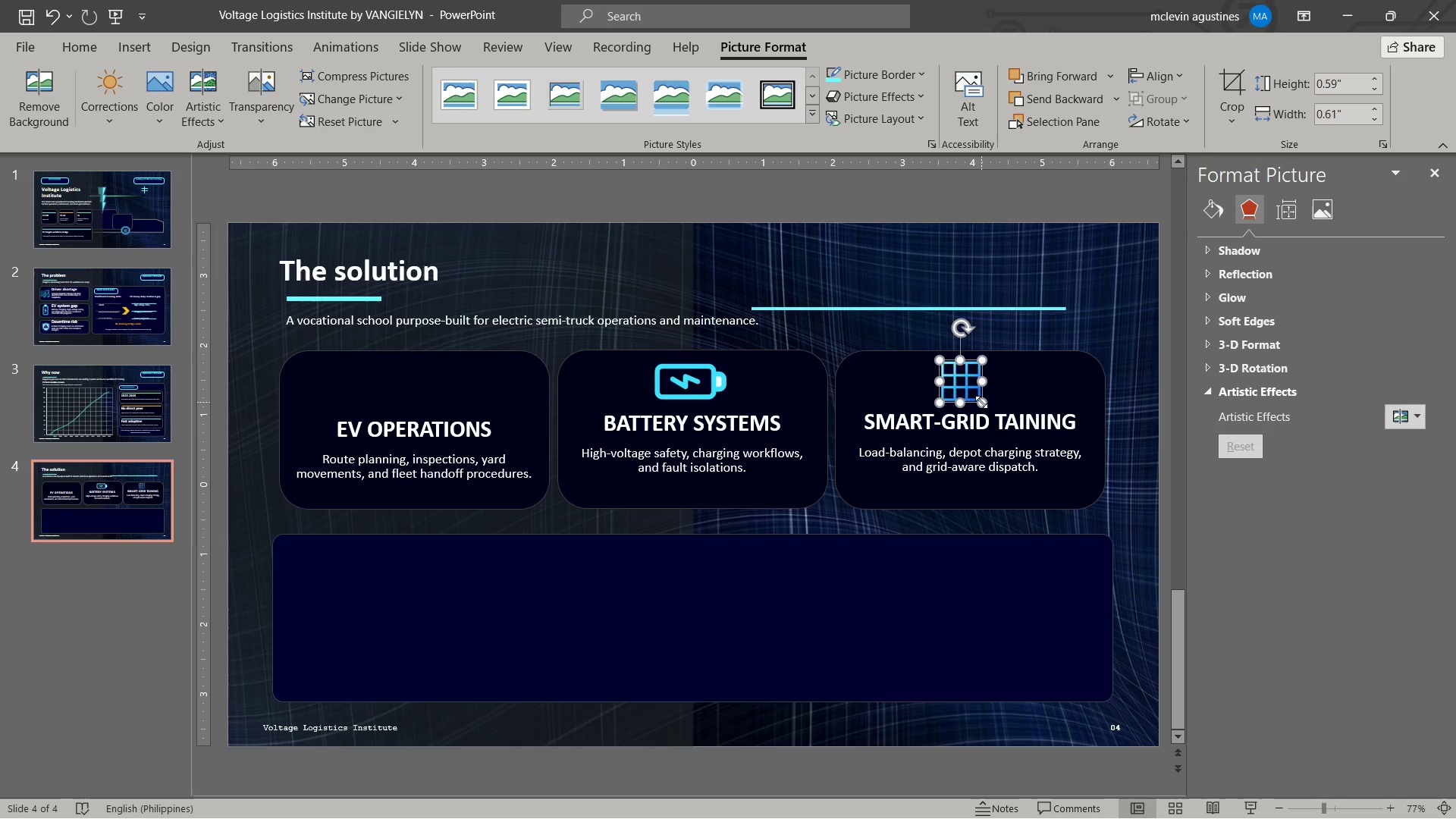 
left_click_drag(start_coordinate=[982, 402], to_coordinate=[987, 407])
 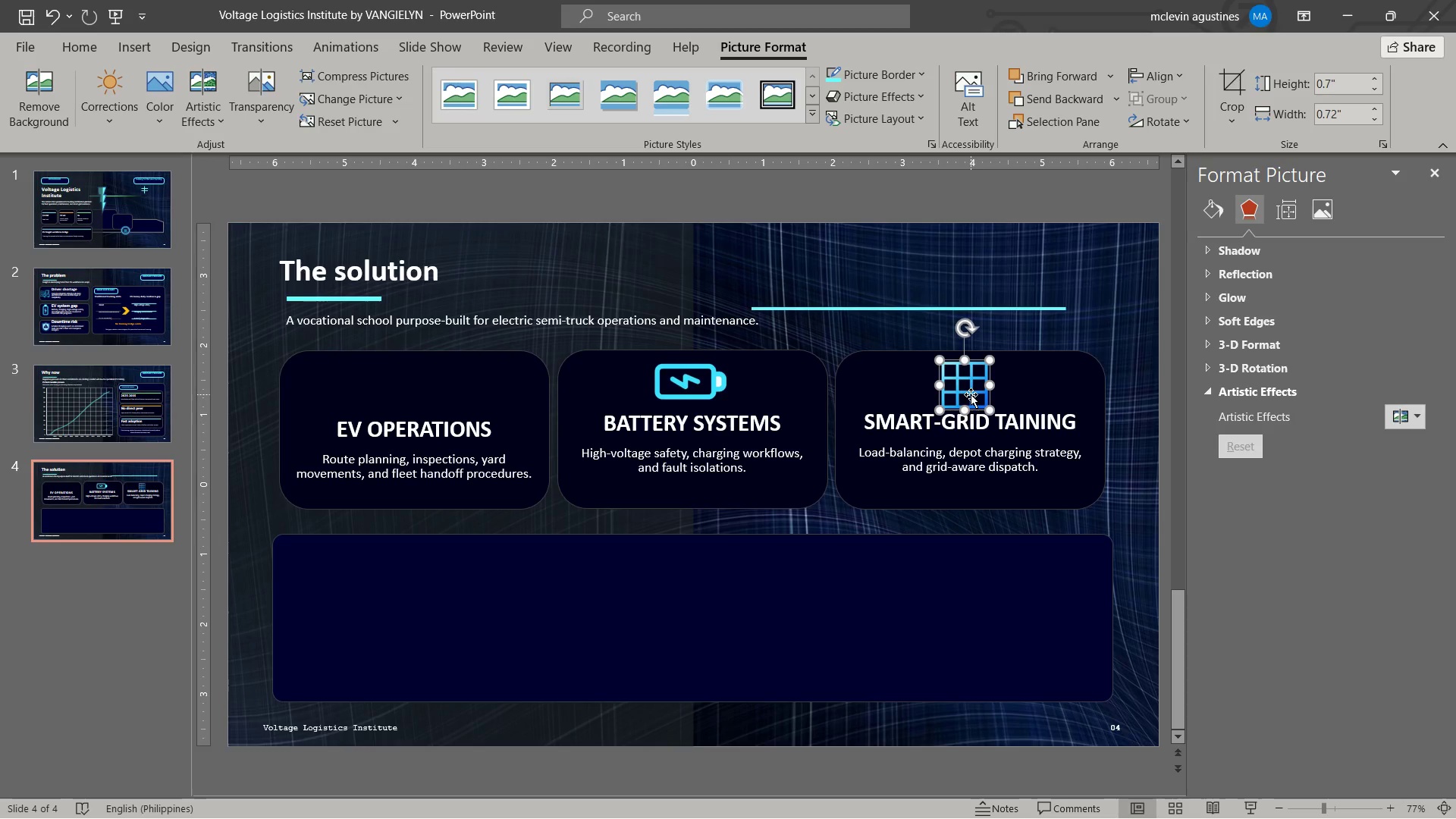 
left_click_drag(start_coordinate=[971, 394], to_coordinate=[970, 389])
 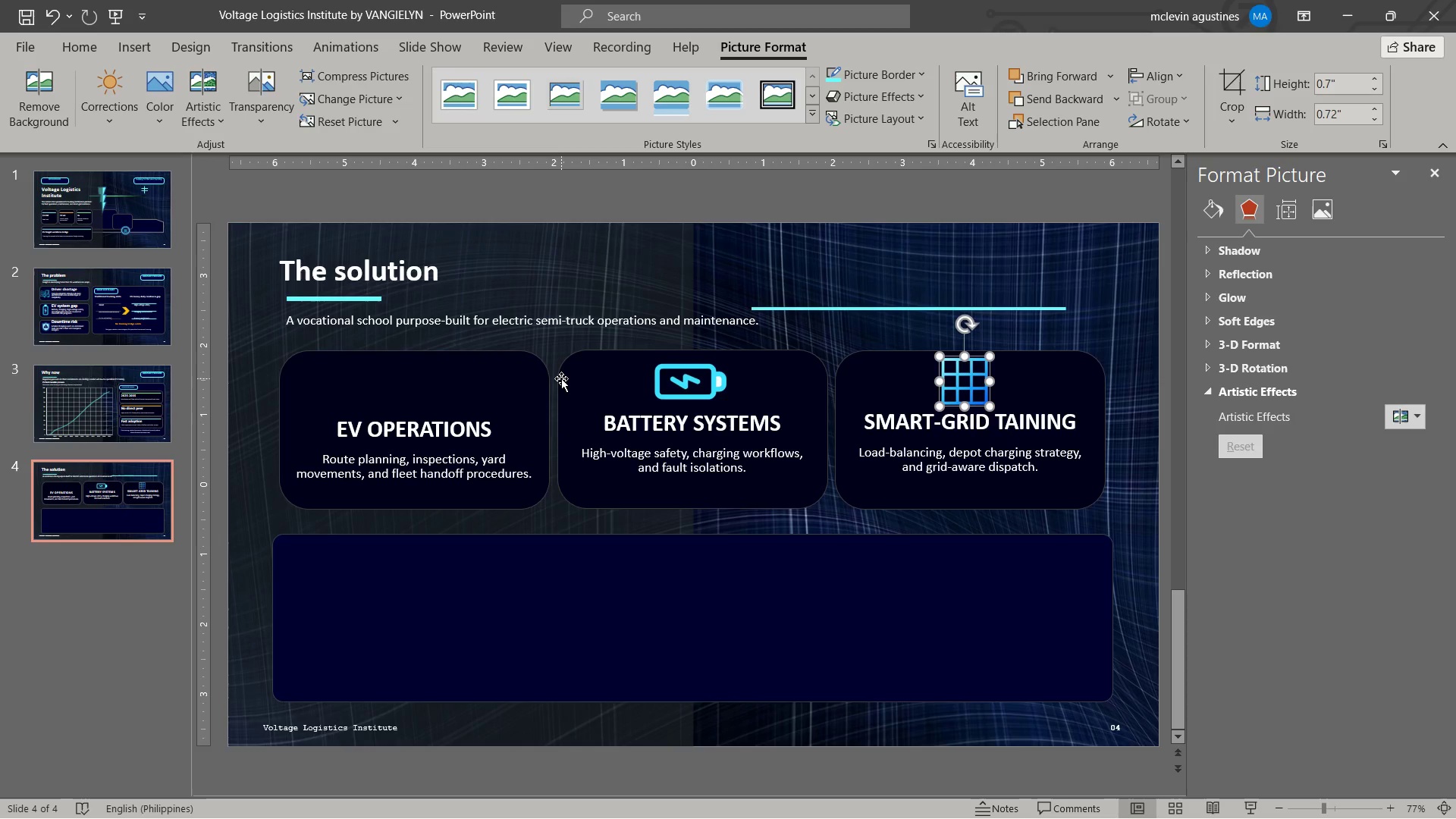 
key(Escape)
 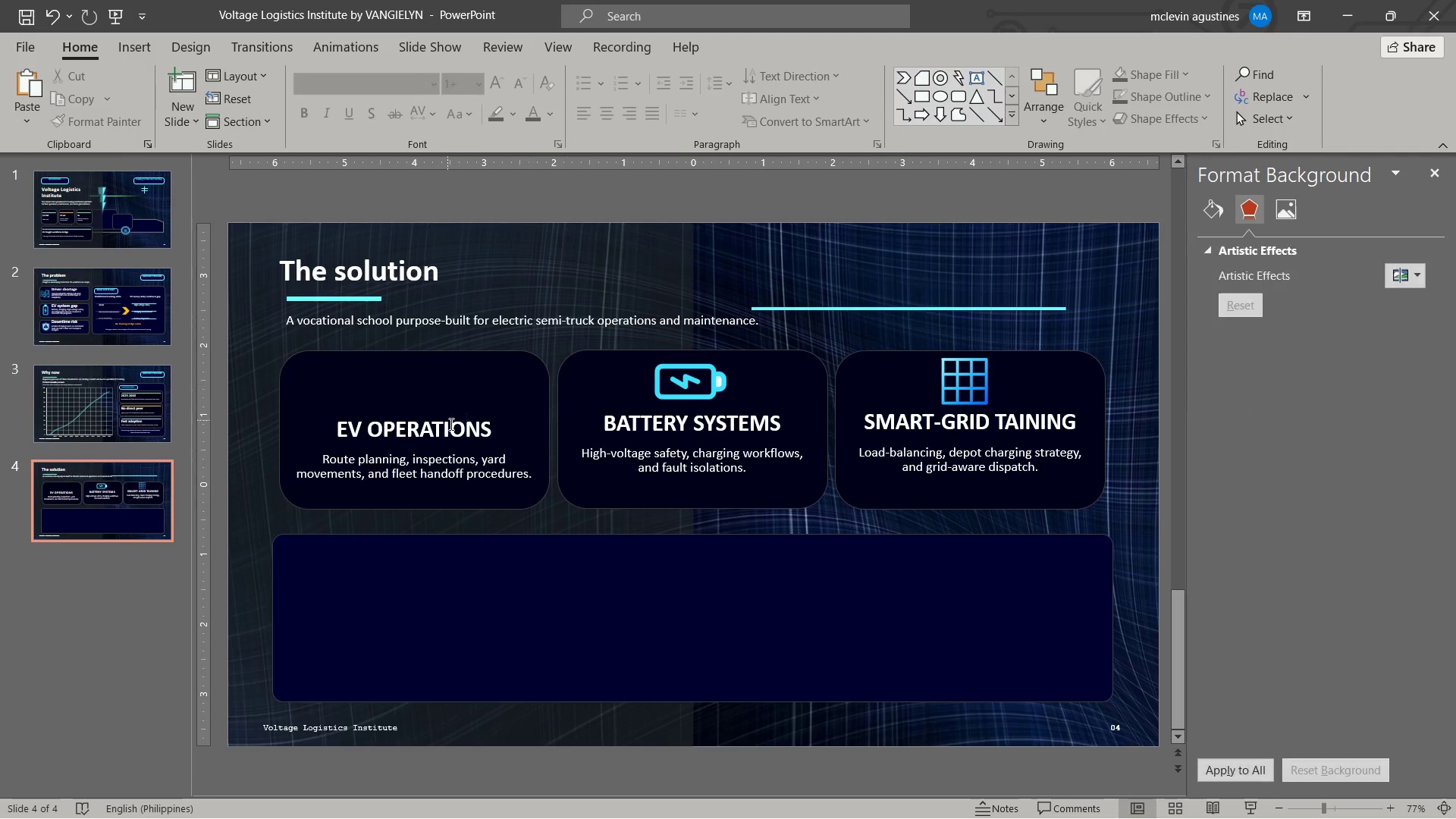 
key(Alt+Tab)
 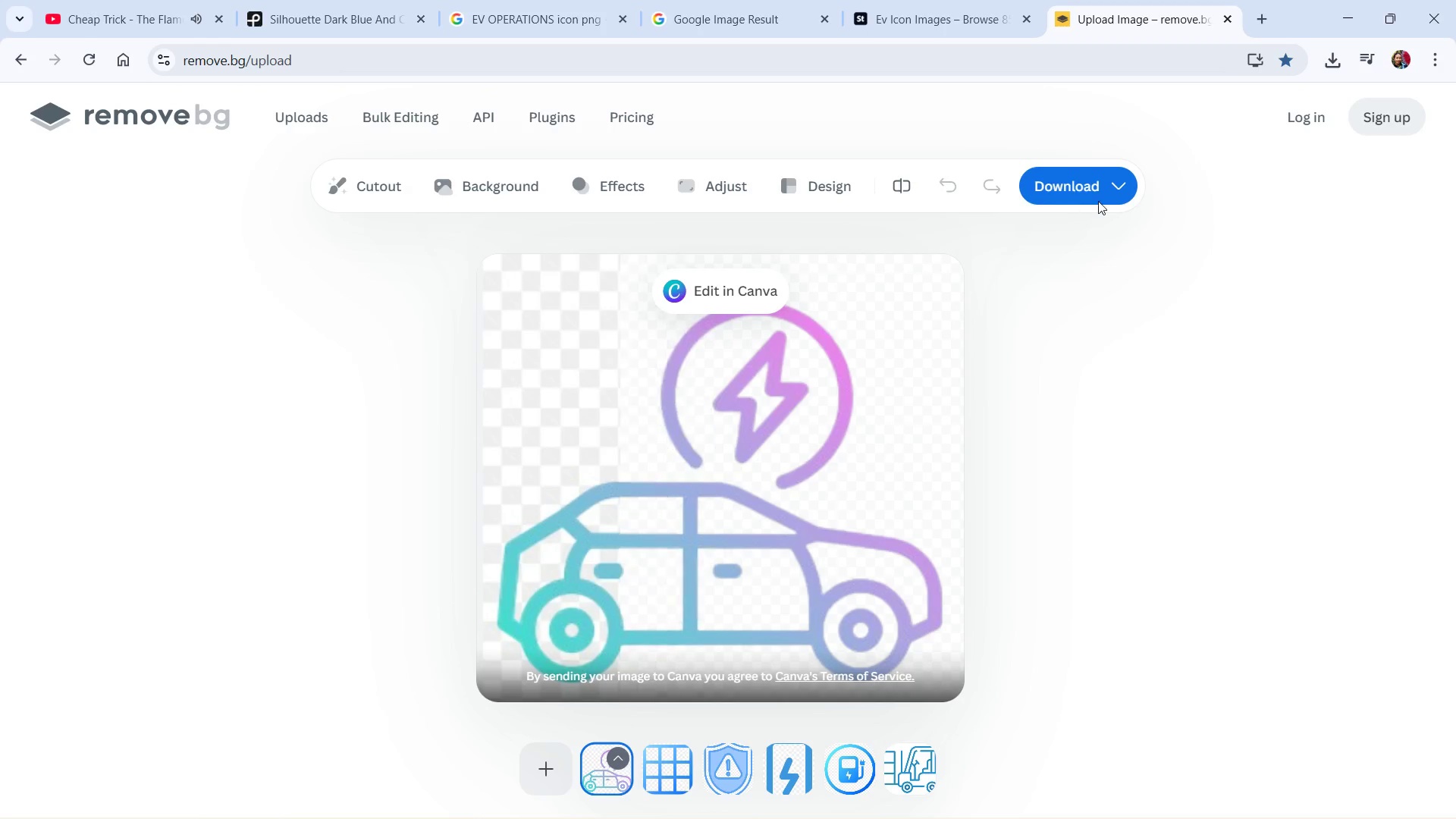 
left_click([1103, 192])
 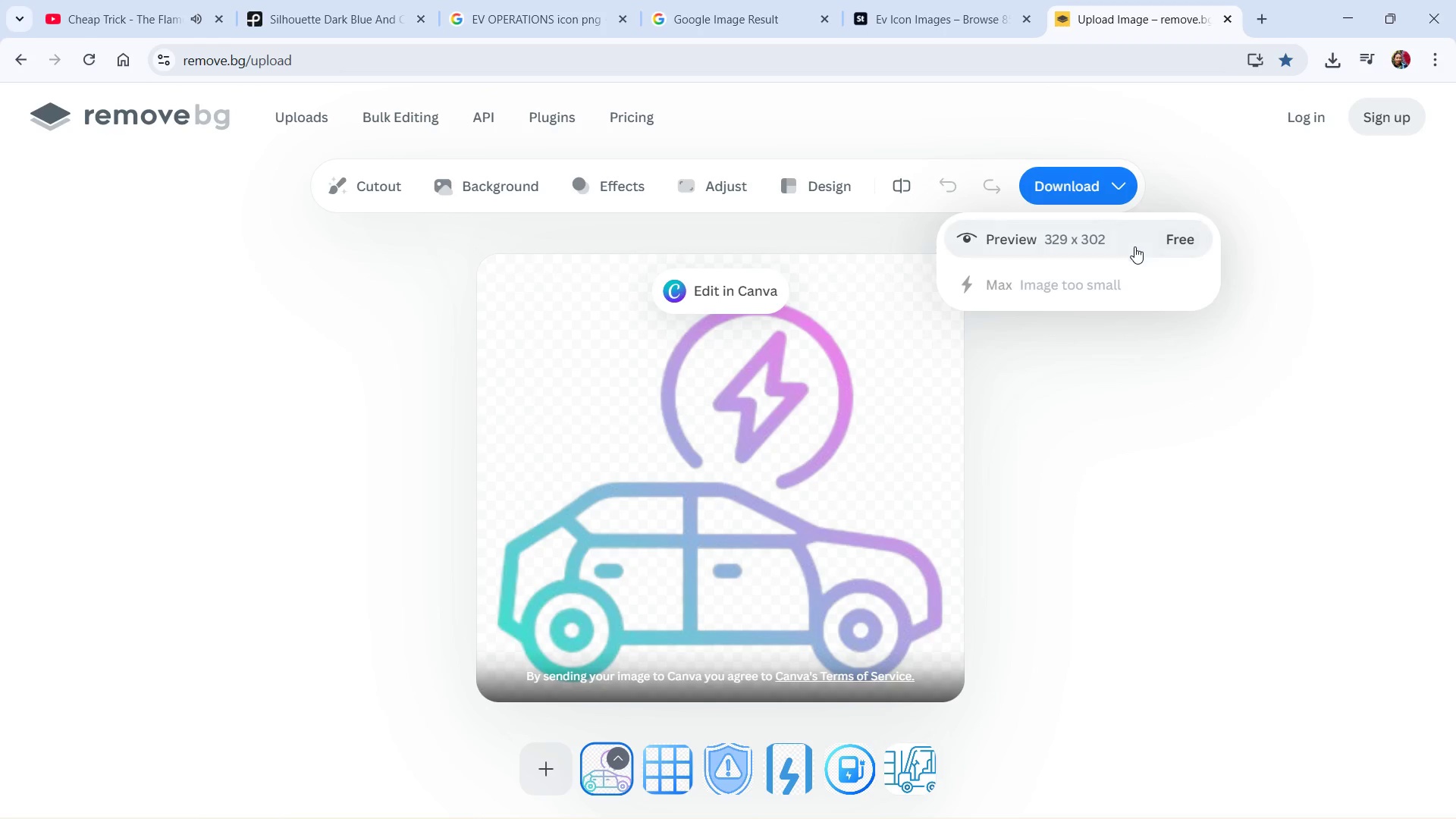 
left_click([1120, 240])
 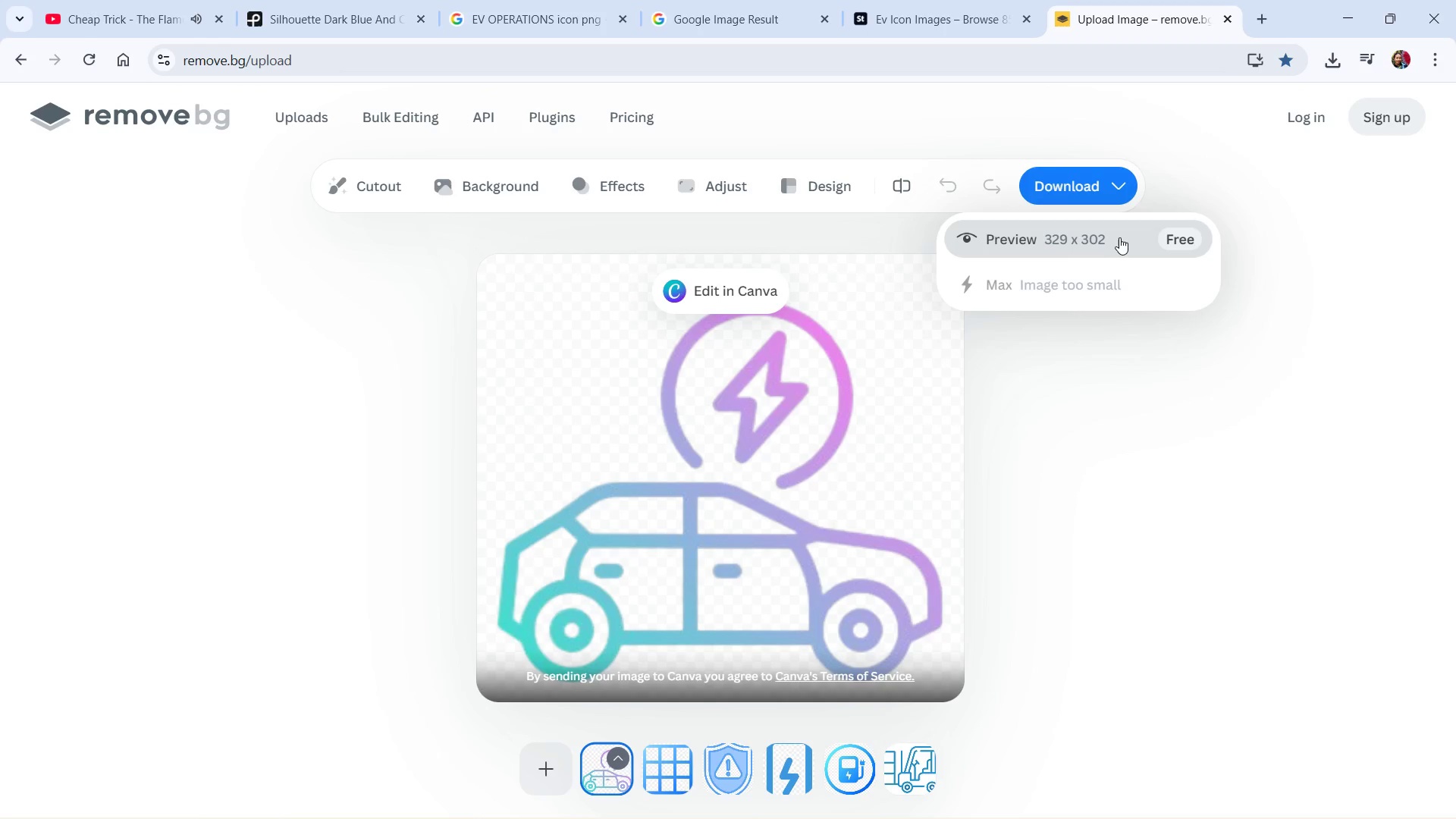 
mouse_move([1119, 219])
 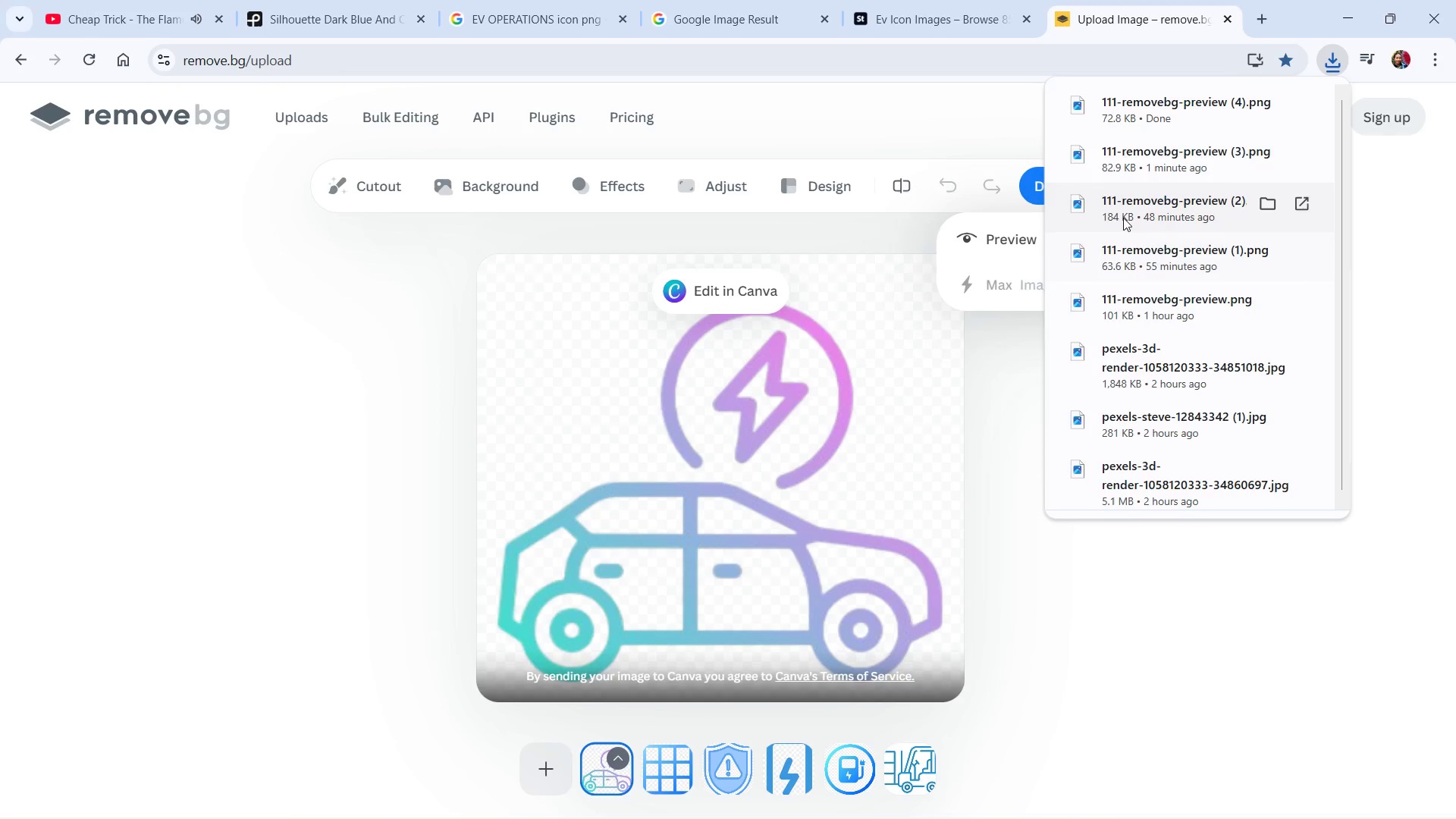 
key(Alt+Tab)
 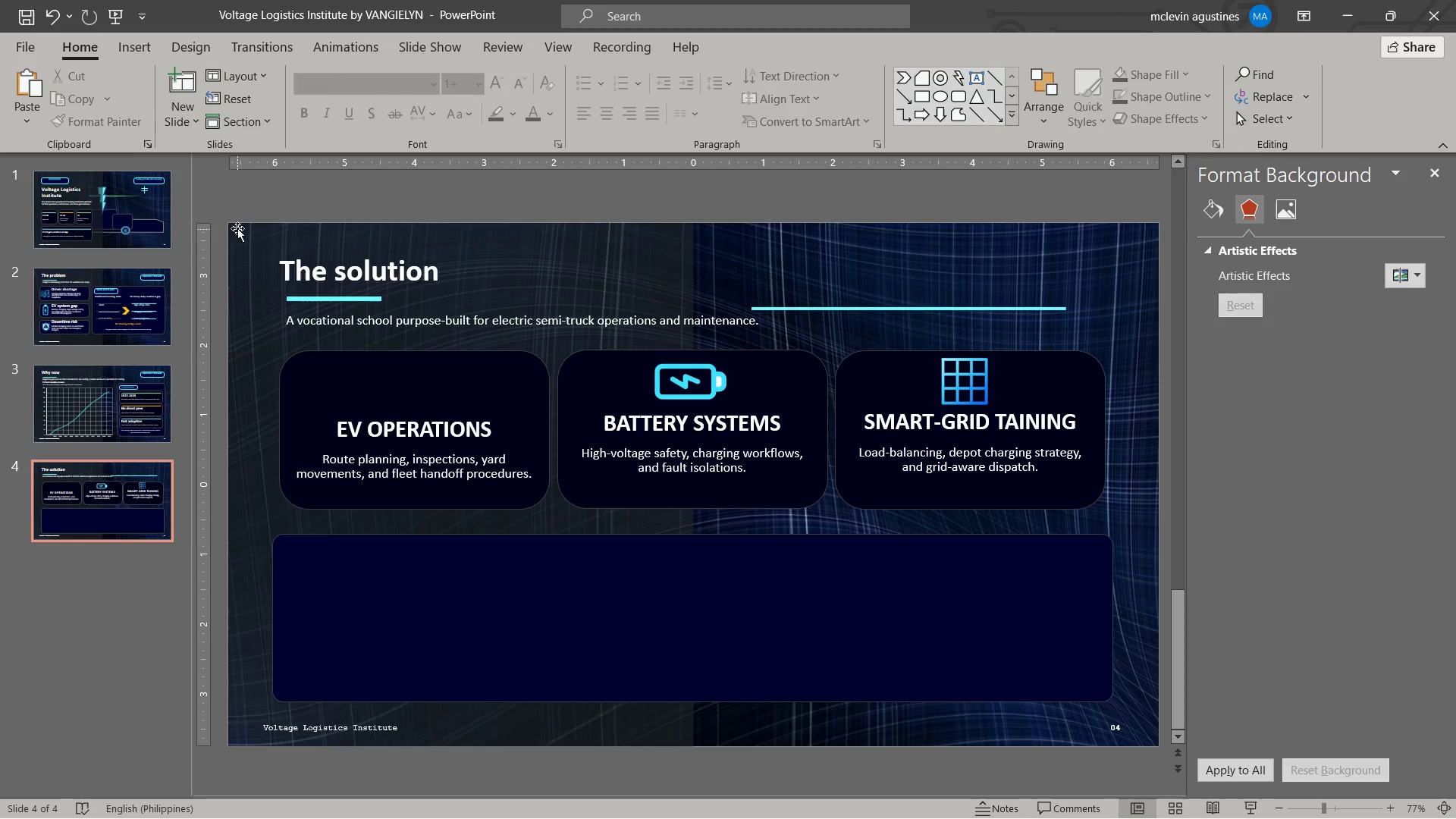 
key(Escape)
 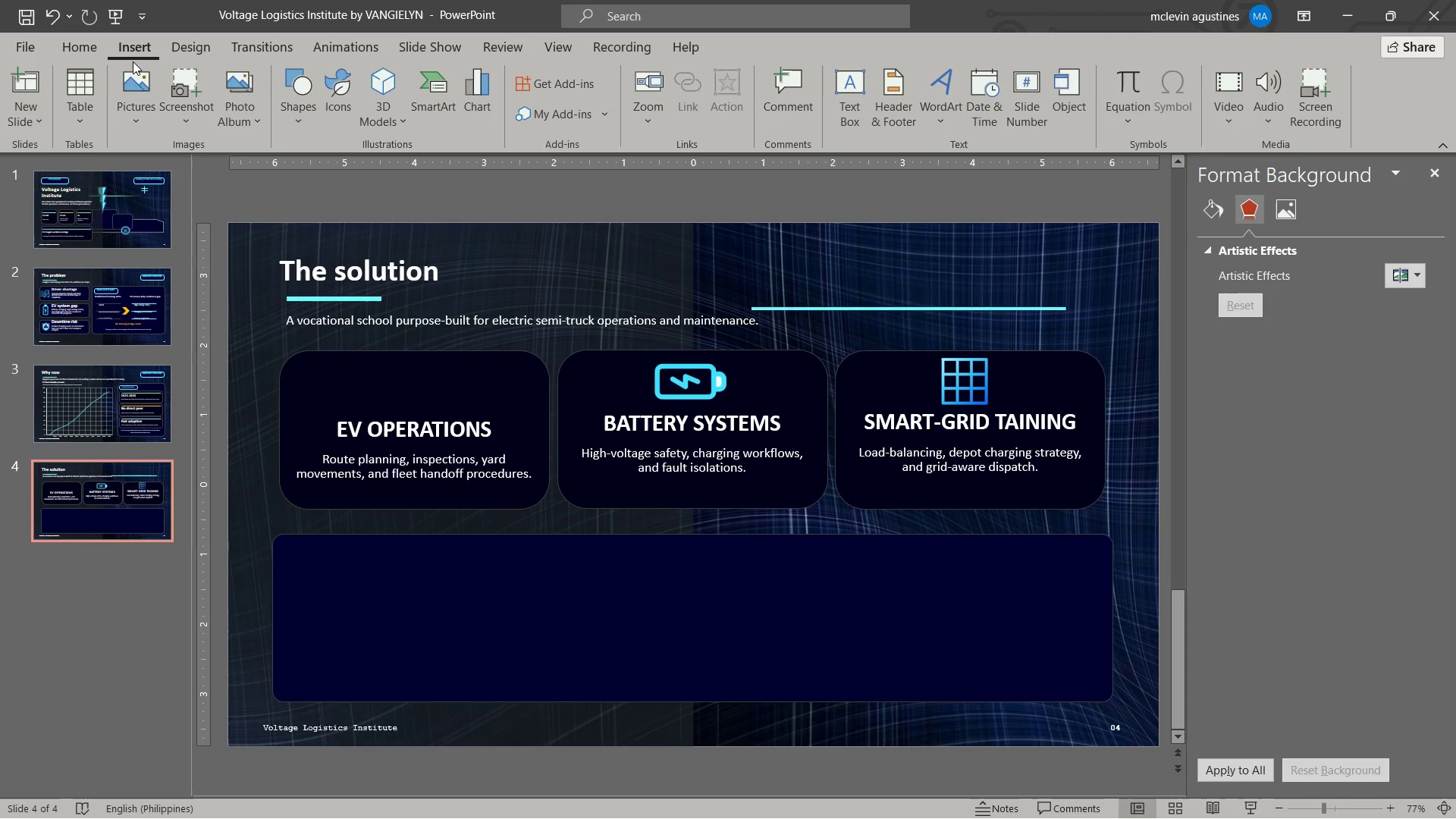 
double_click([133, 83])
 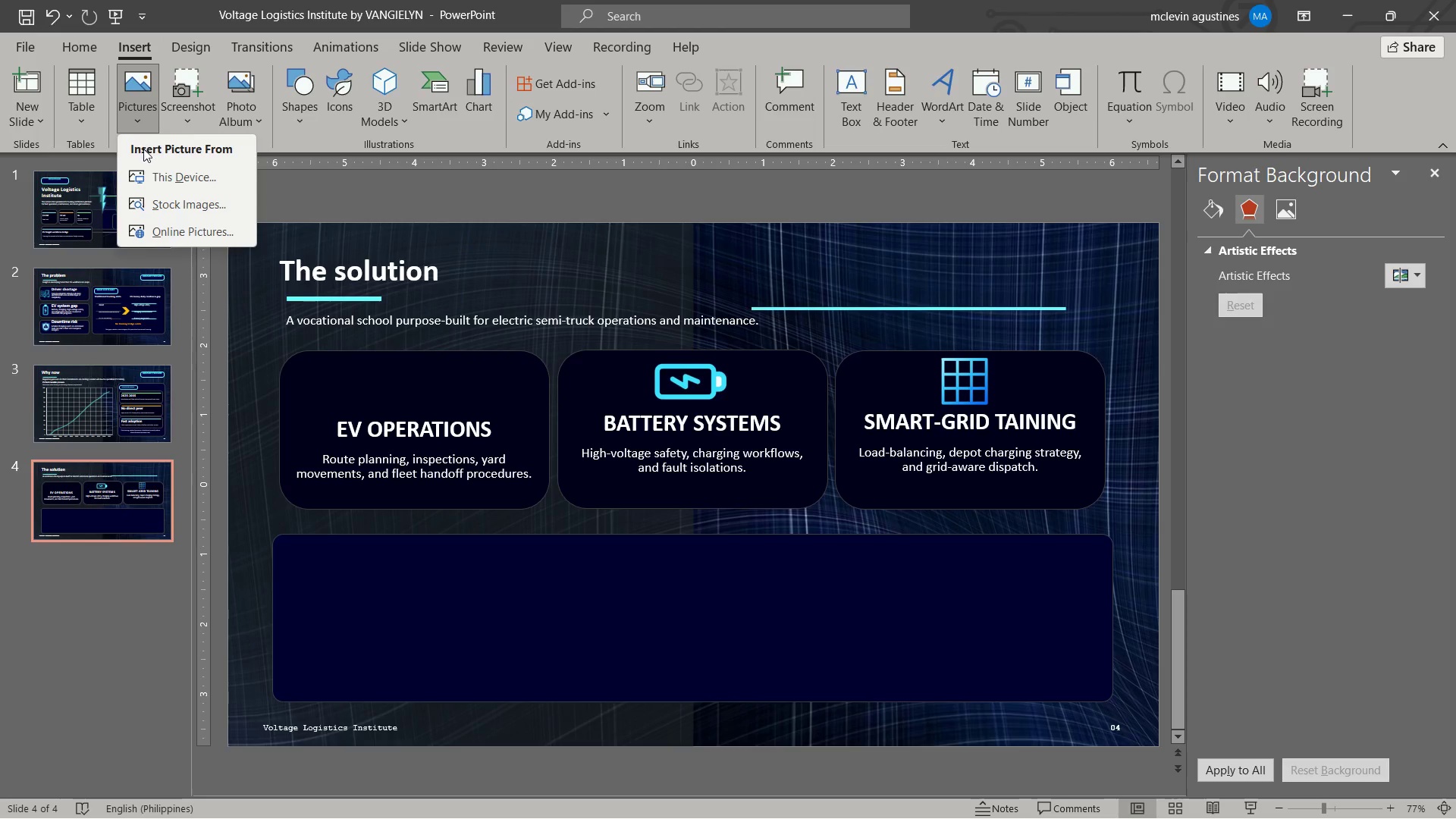 
left_click([146, 167])
 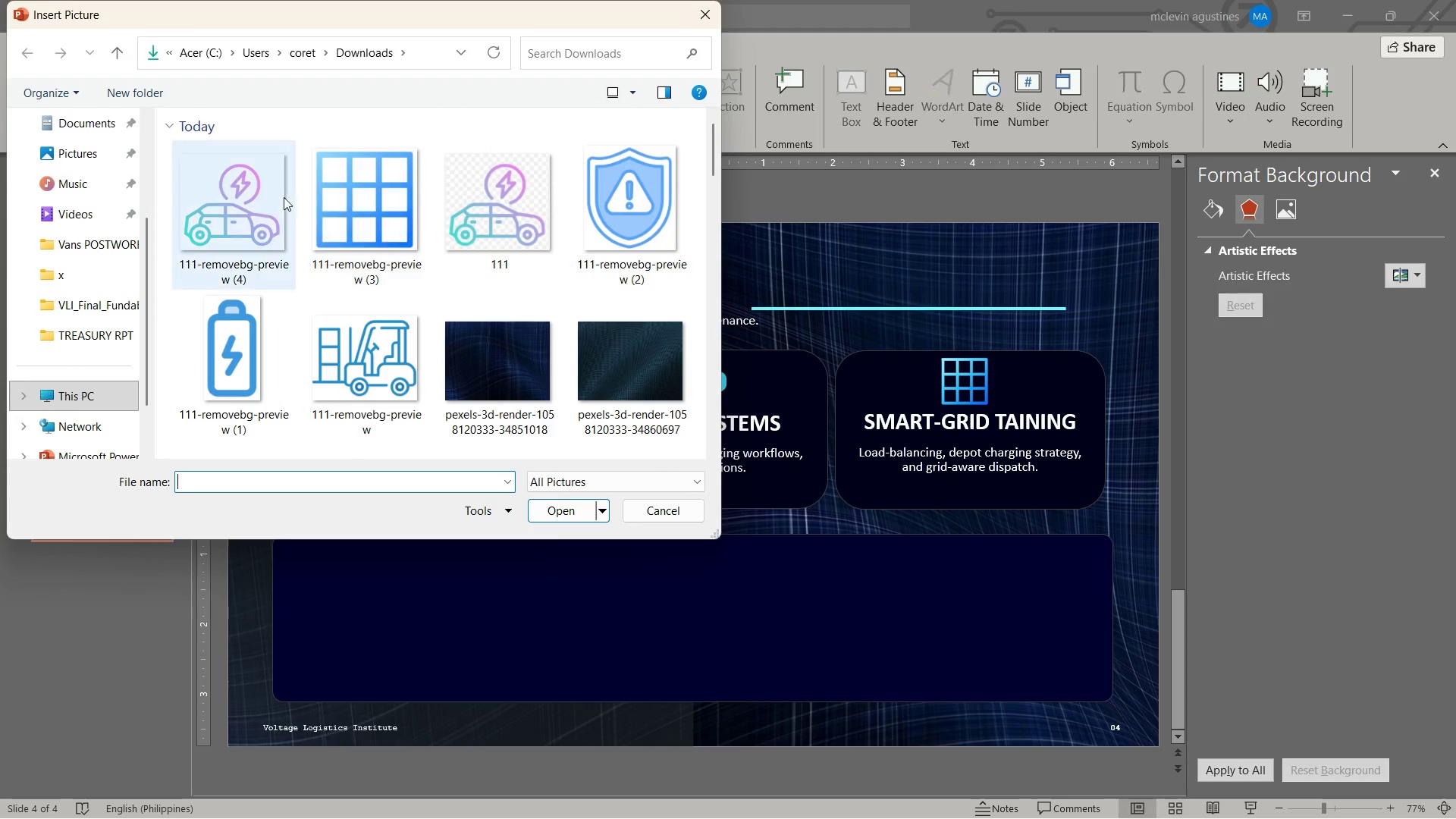 
double_click([252, 216])
 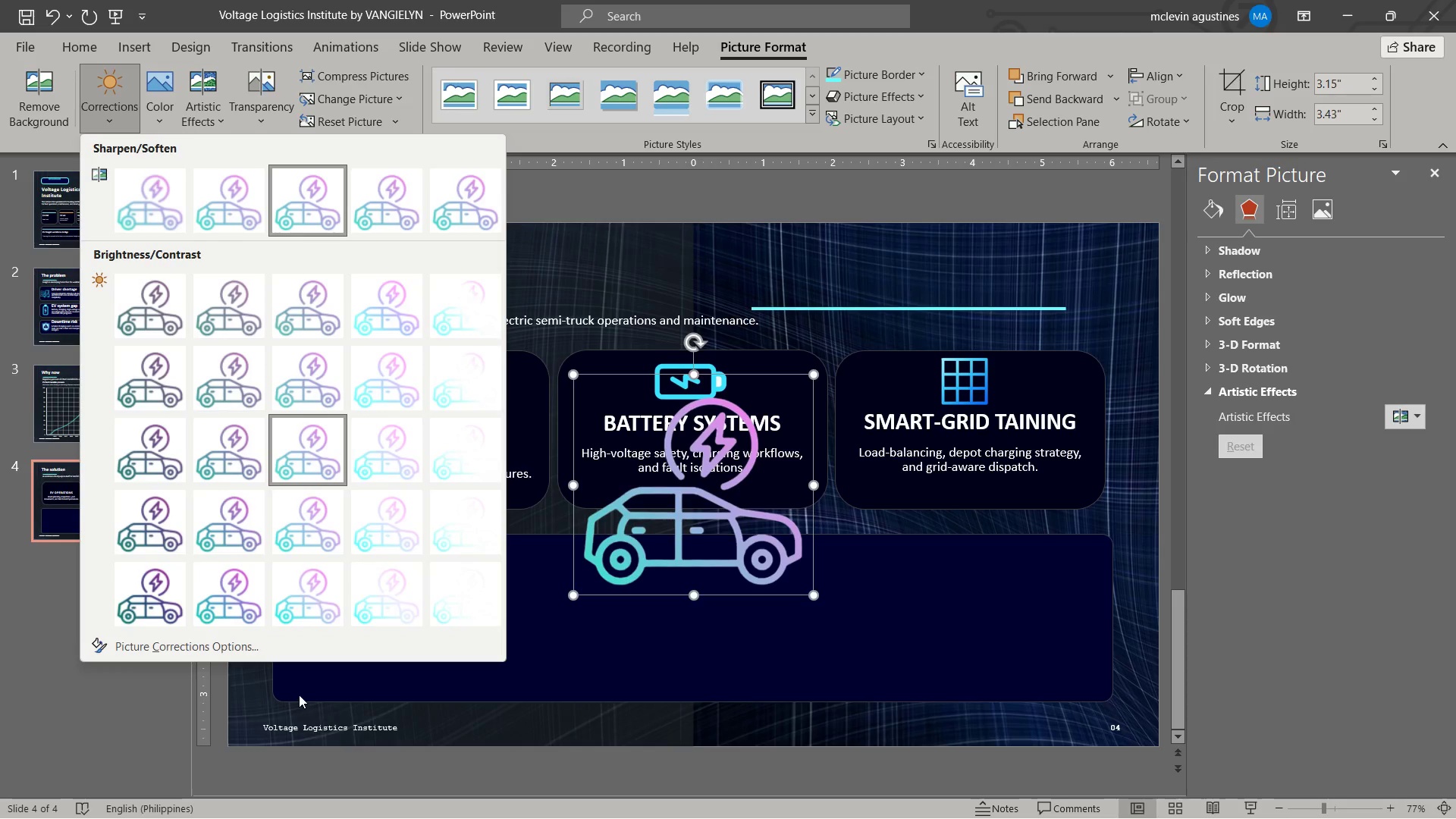 
wait(5.88)
 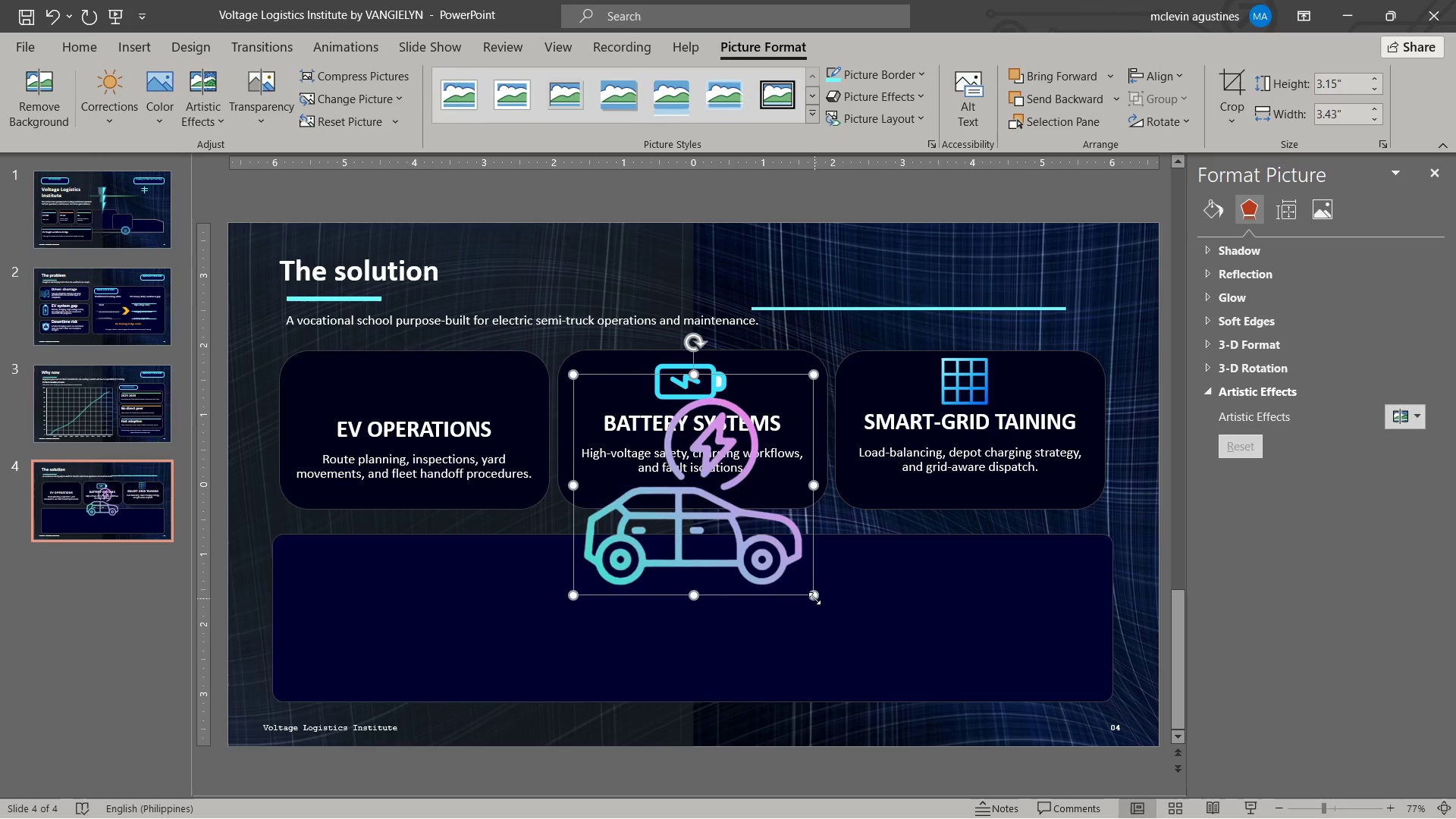 
mouse_move([330, 605])
 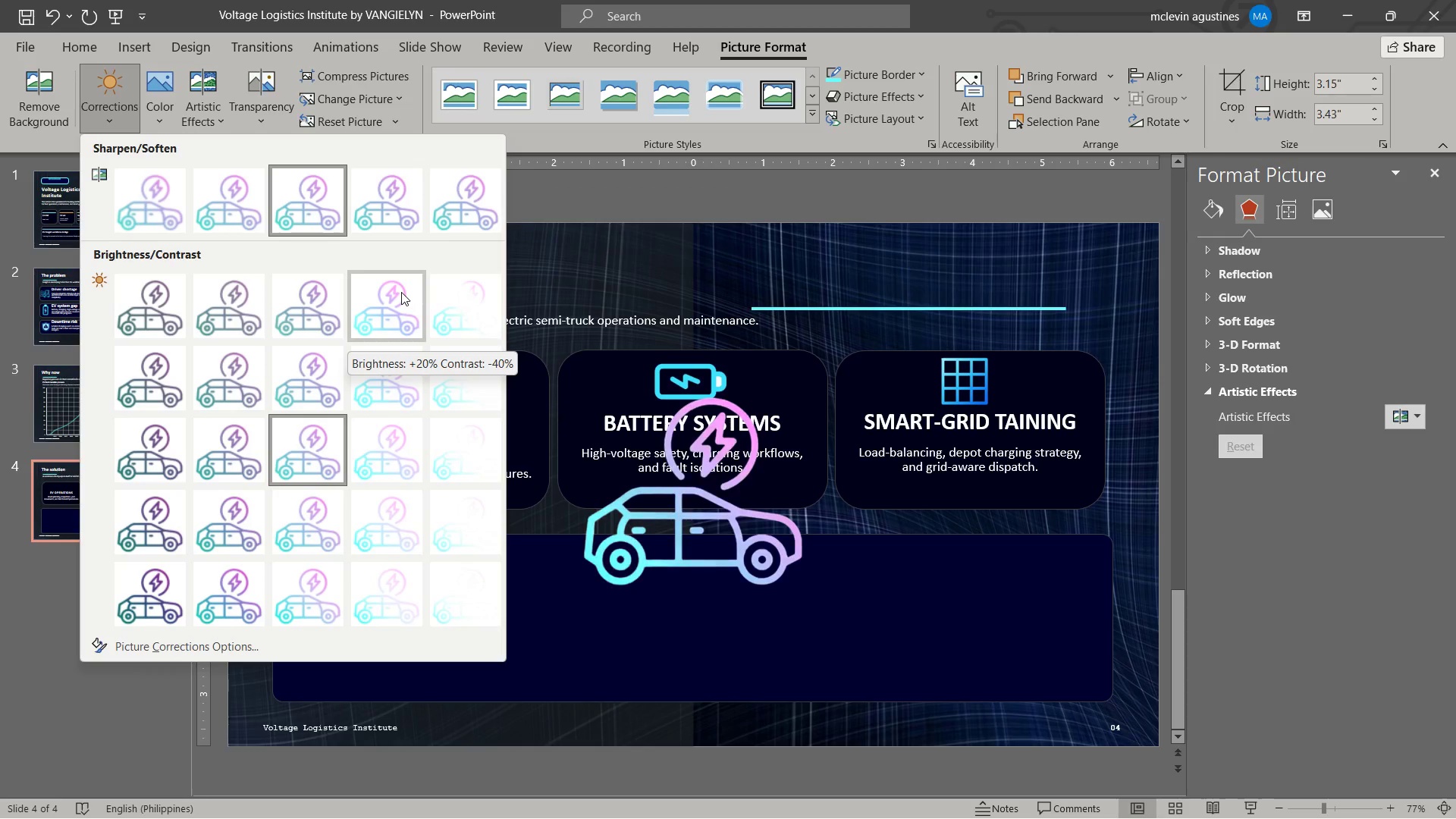 
left_click([401, 293])
 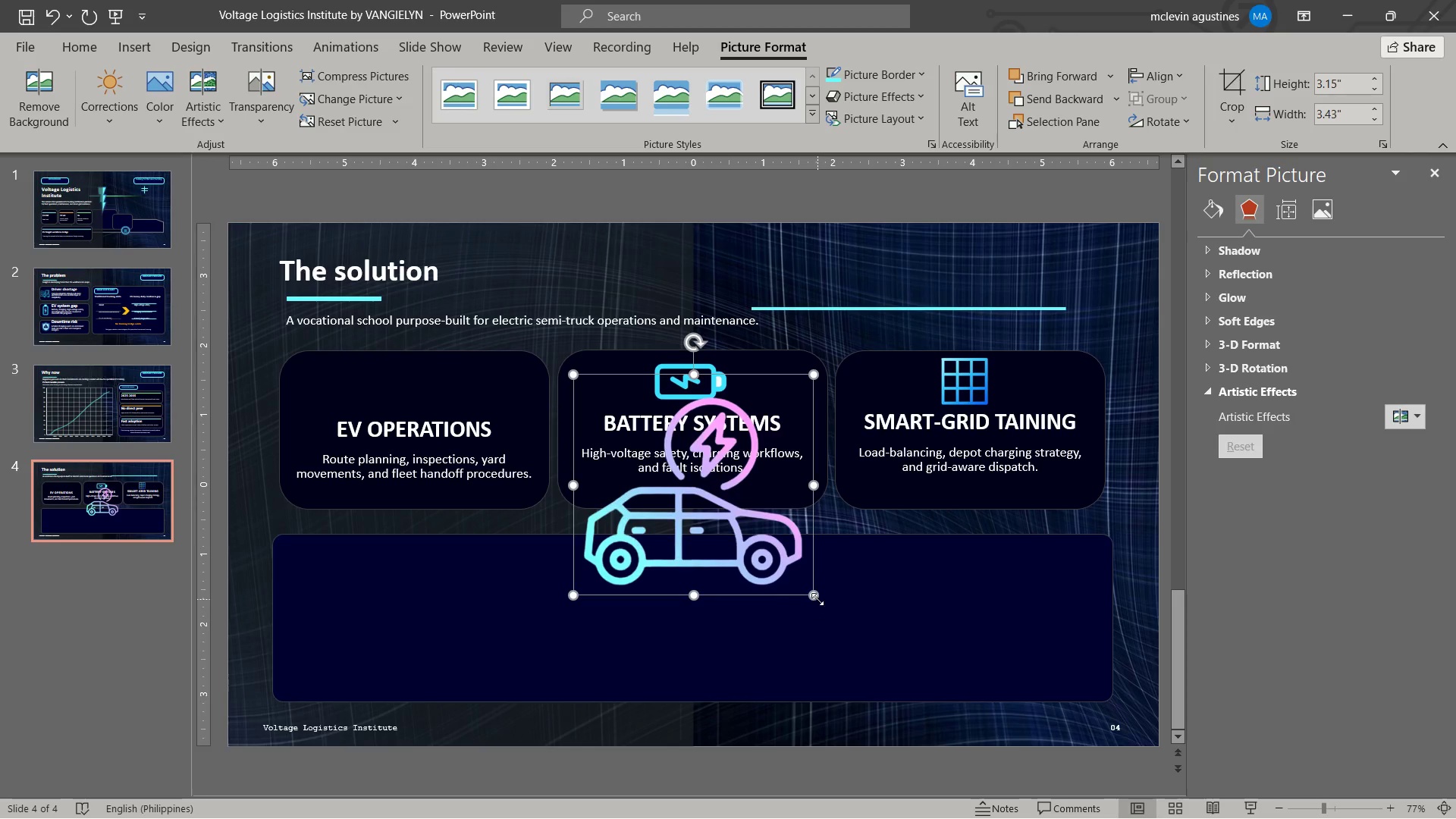 
left_click_drag(start_coordinate=[812, 592], to_coordinate=[657, 438])
 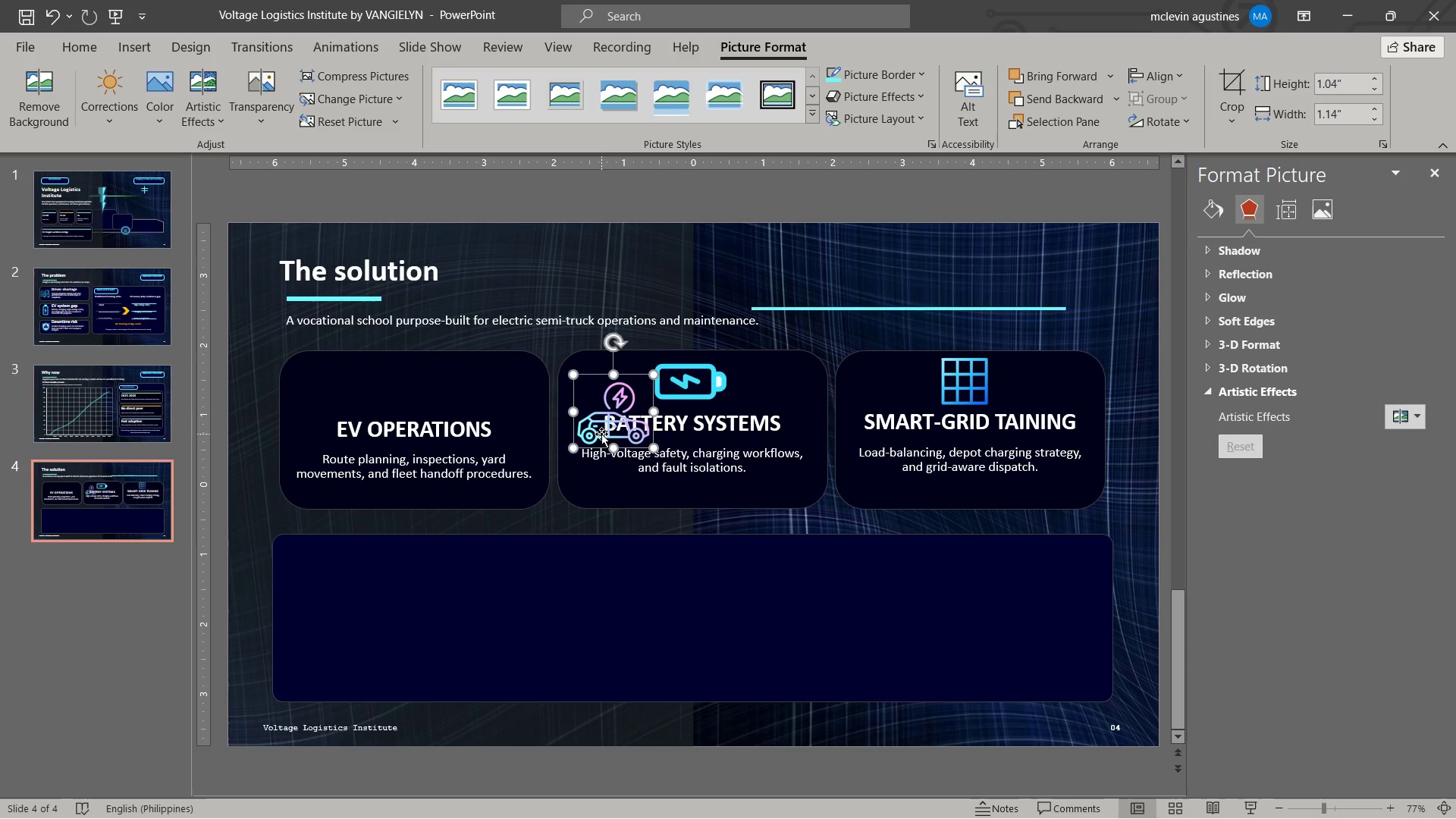 
left_click_drag(start_coordinate=[601, 434], to_coordinate=[388, 405])
 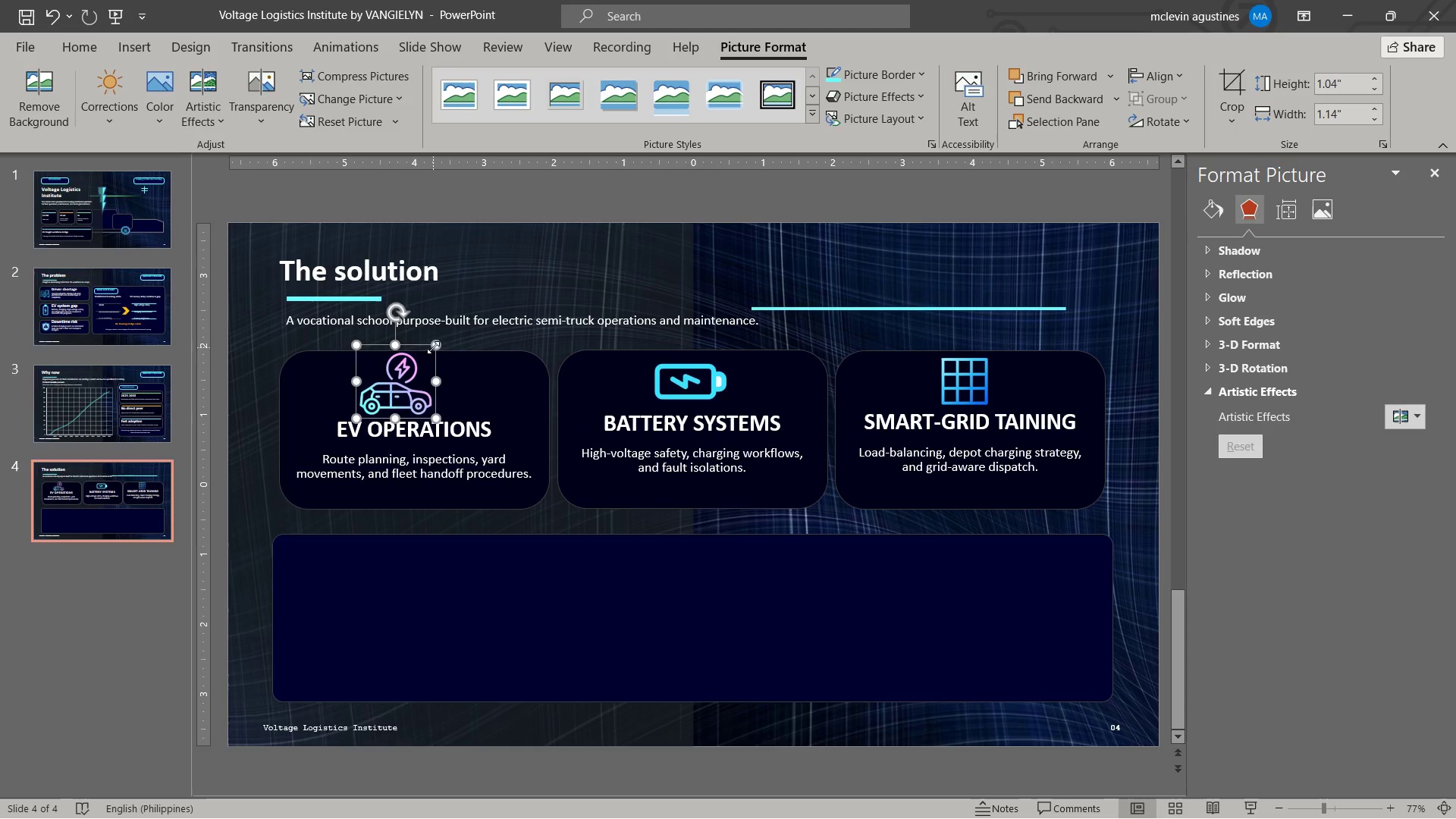 
left_click_drag(start_coordinate=[433, 344], to_coordinate=[424, 366])
 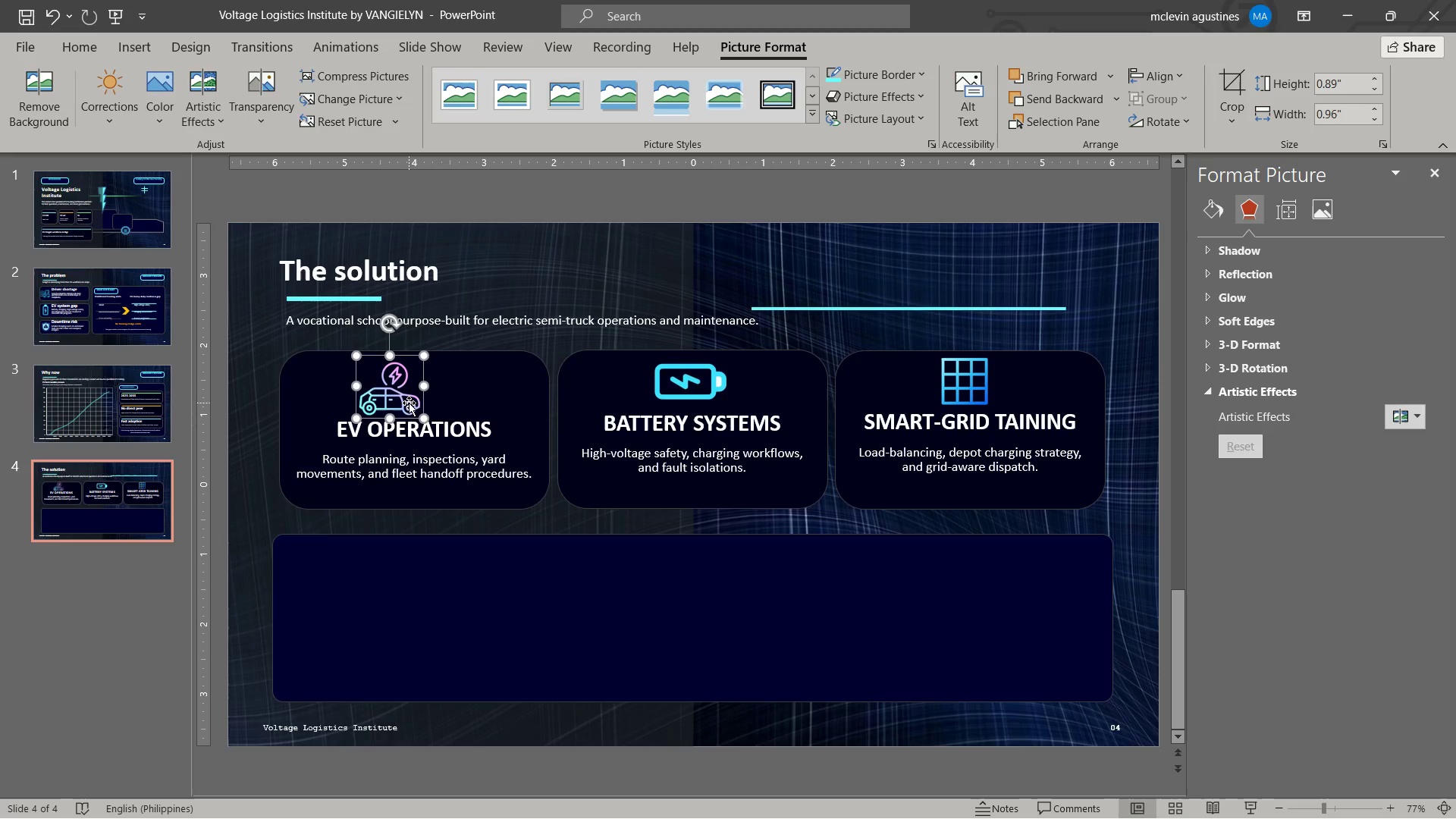 
left_click_drag(start_coordinate=[409, 403], to_coordinate=[428, 399])
 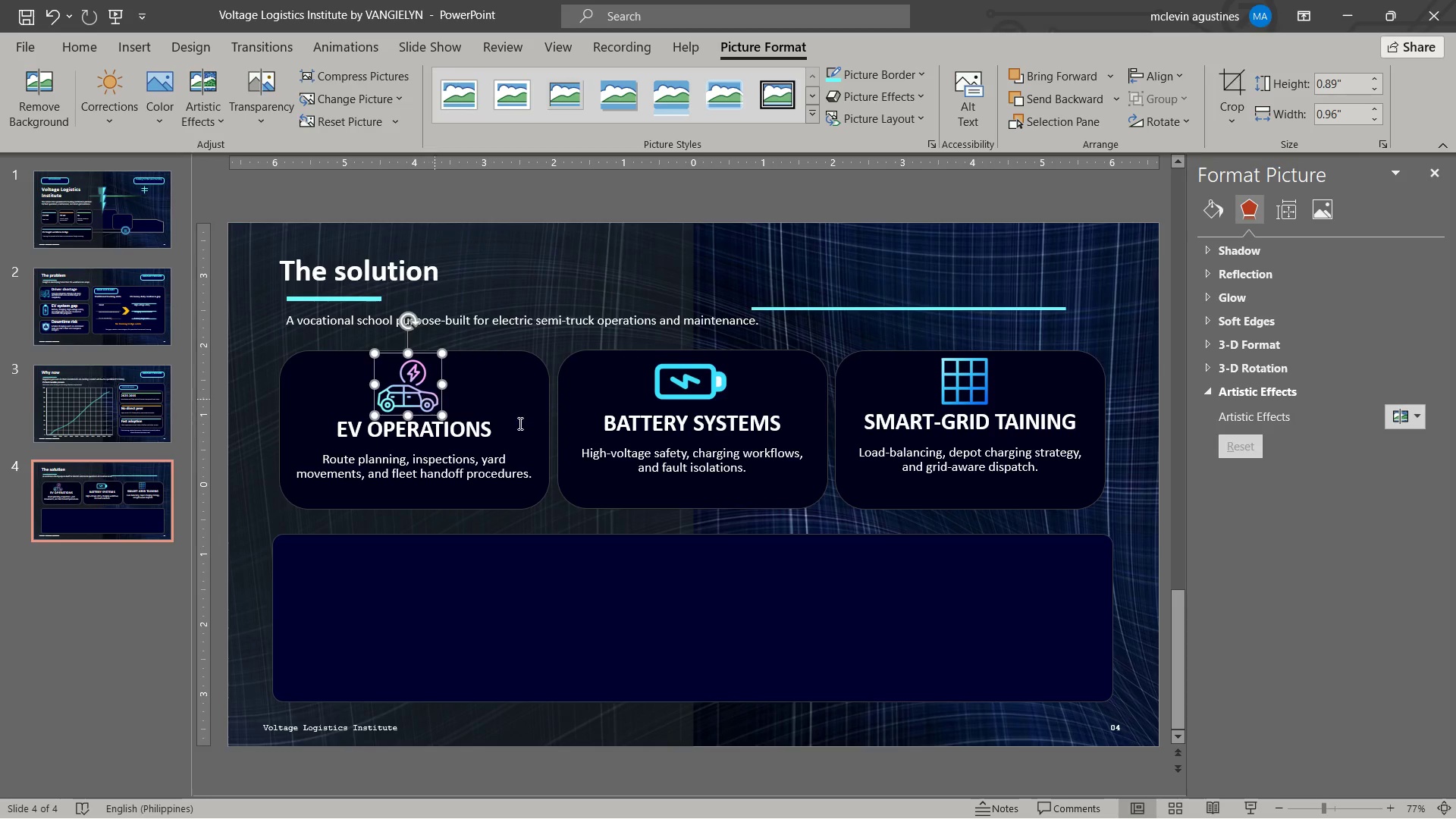 
key(Escape)
 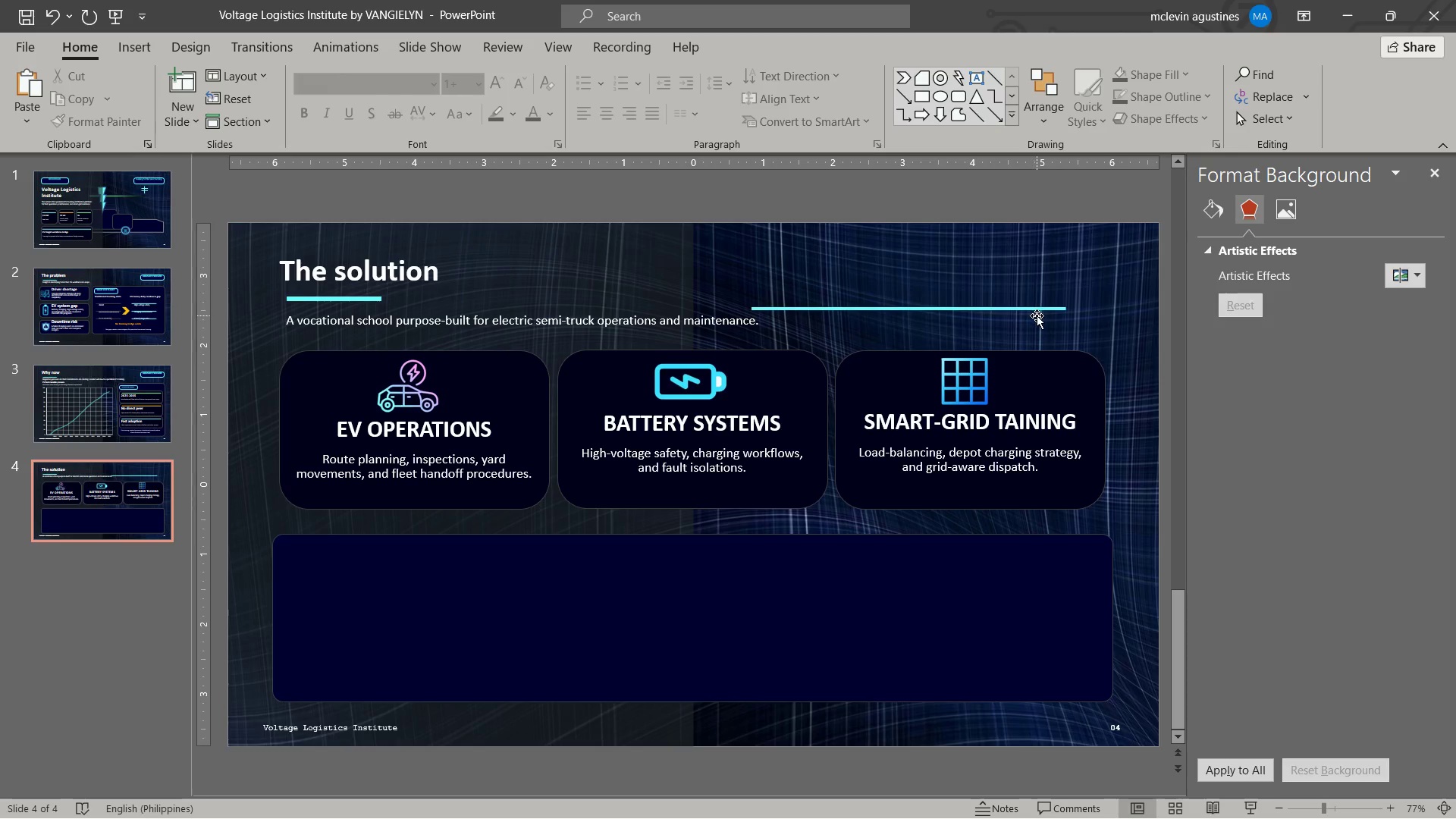 
wait(6.38)
 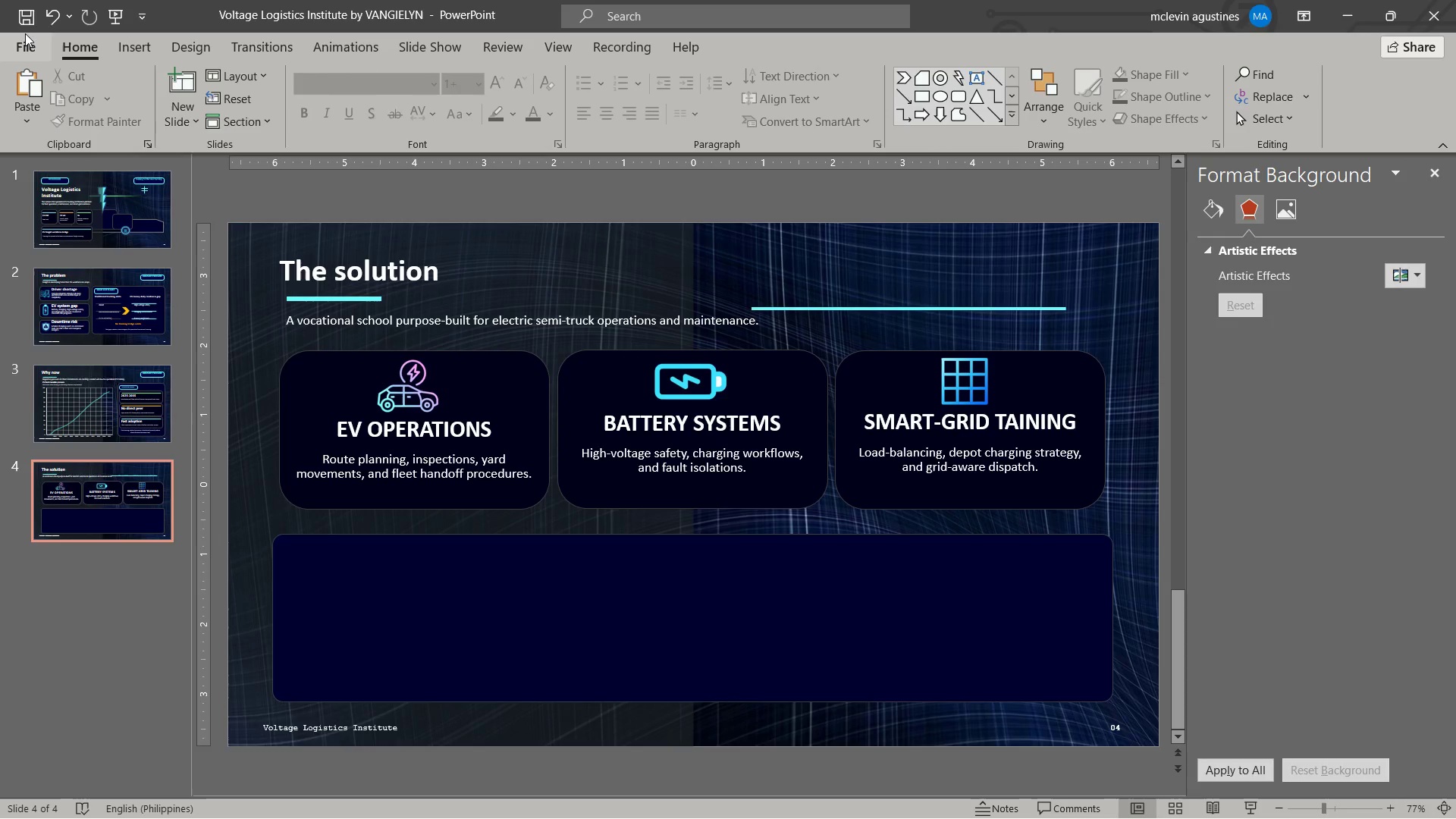 
left_click([1031, 309])
 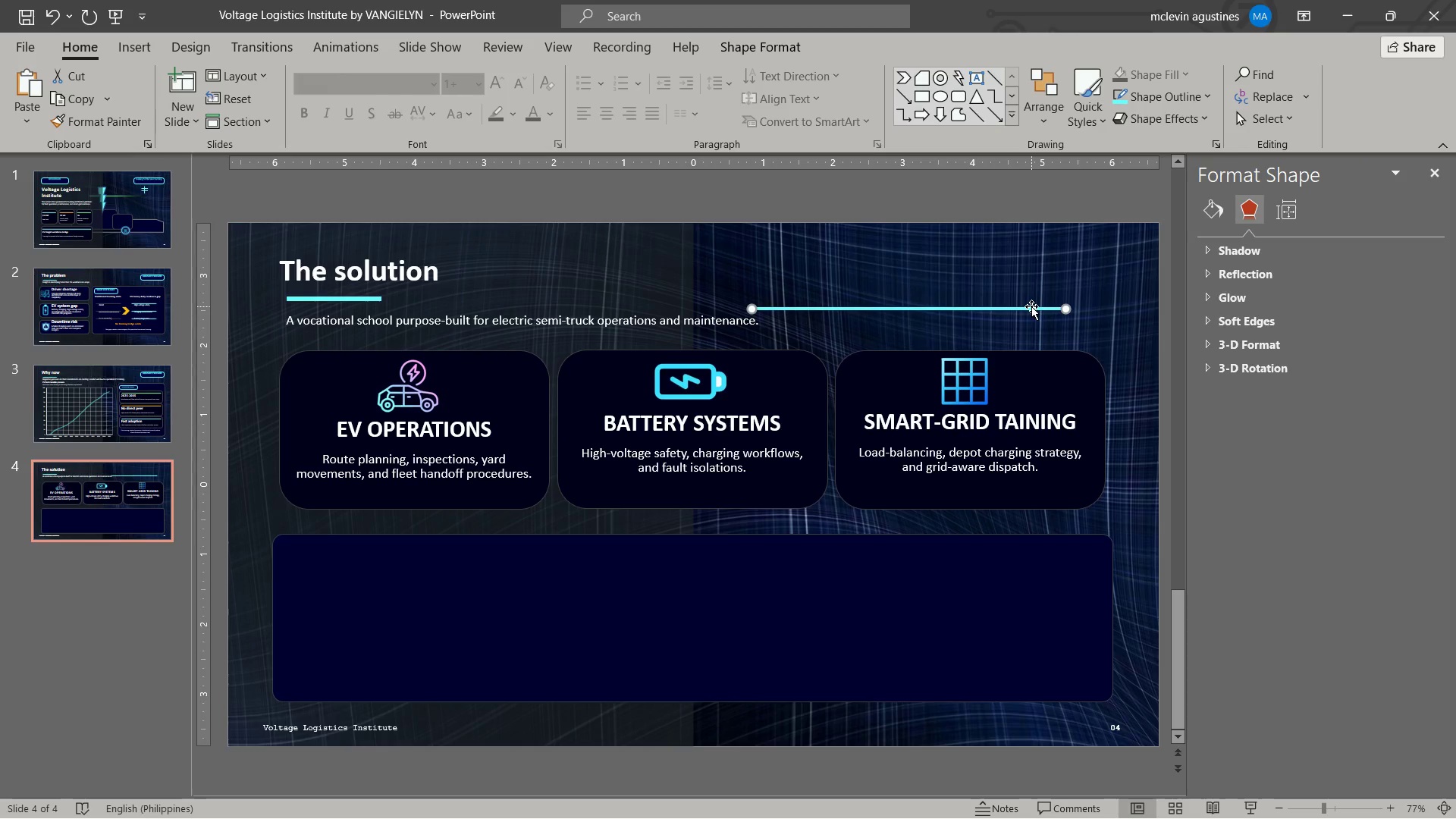 
left_click_drag(start_coordinate=[1031, 306], to_coordinate=[1028, 543])
 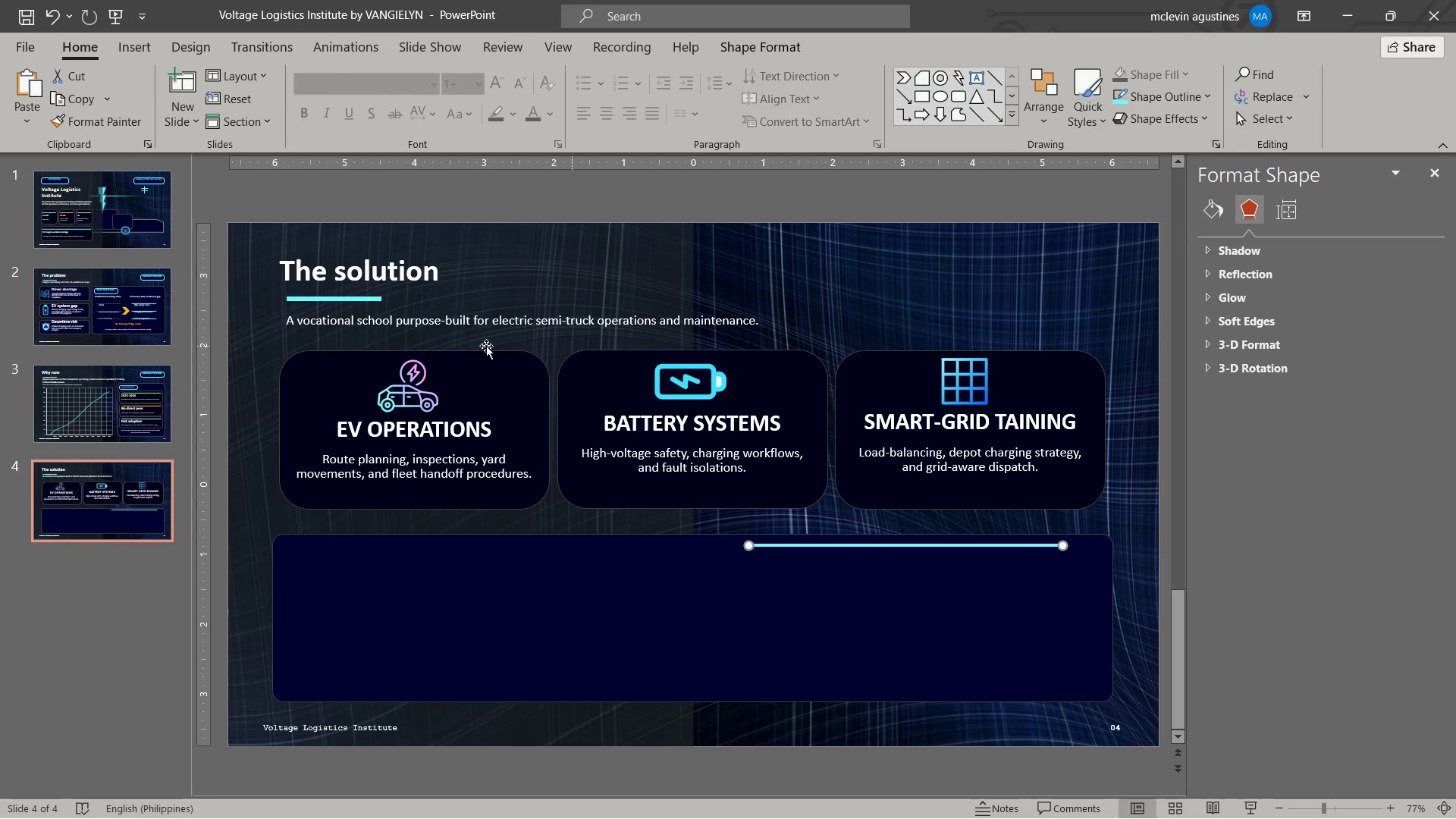 
left_click([131, 386])
 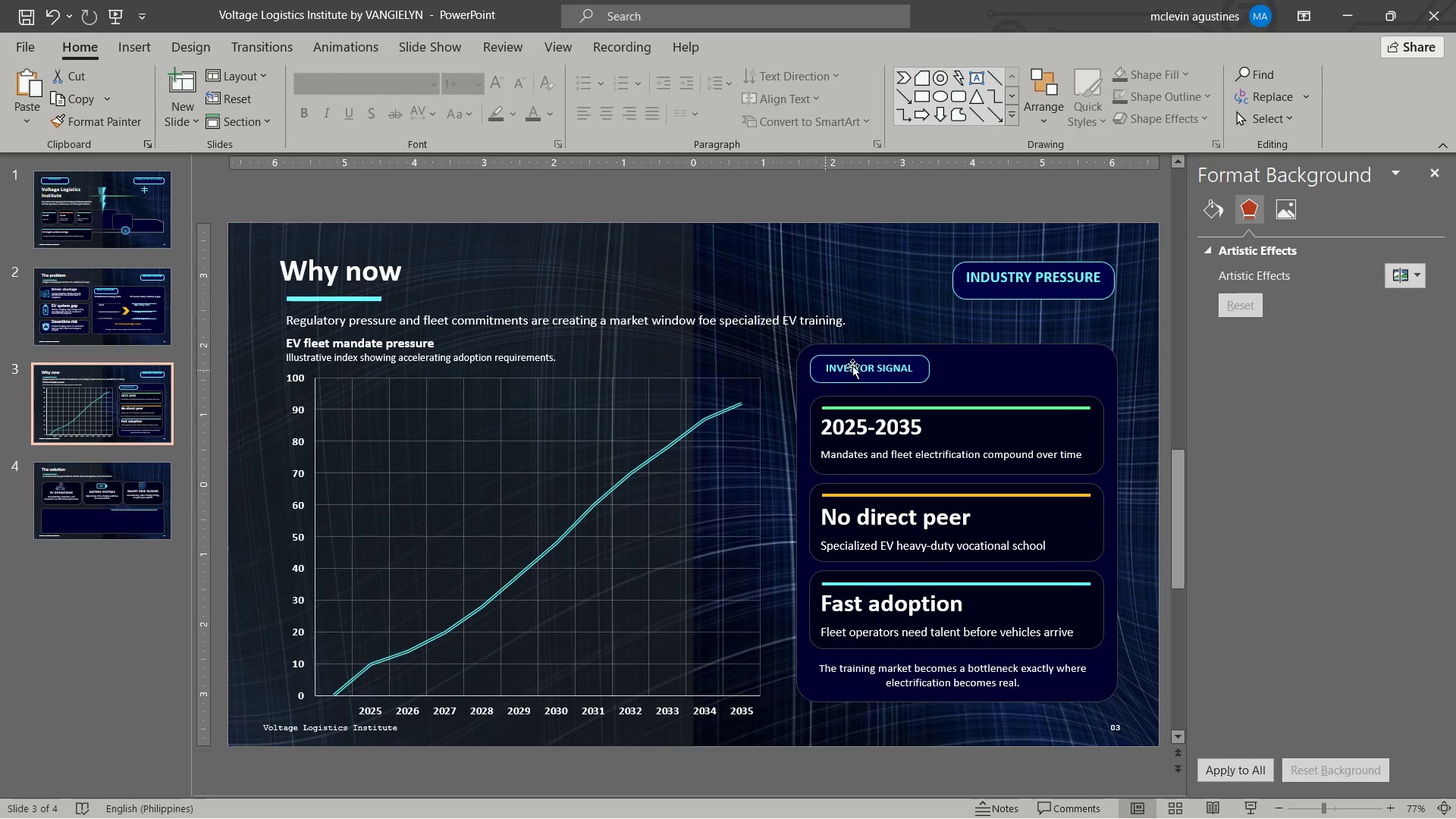 
left_click([874, 368])
 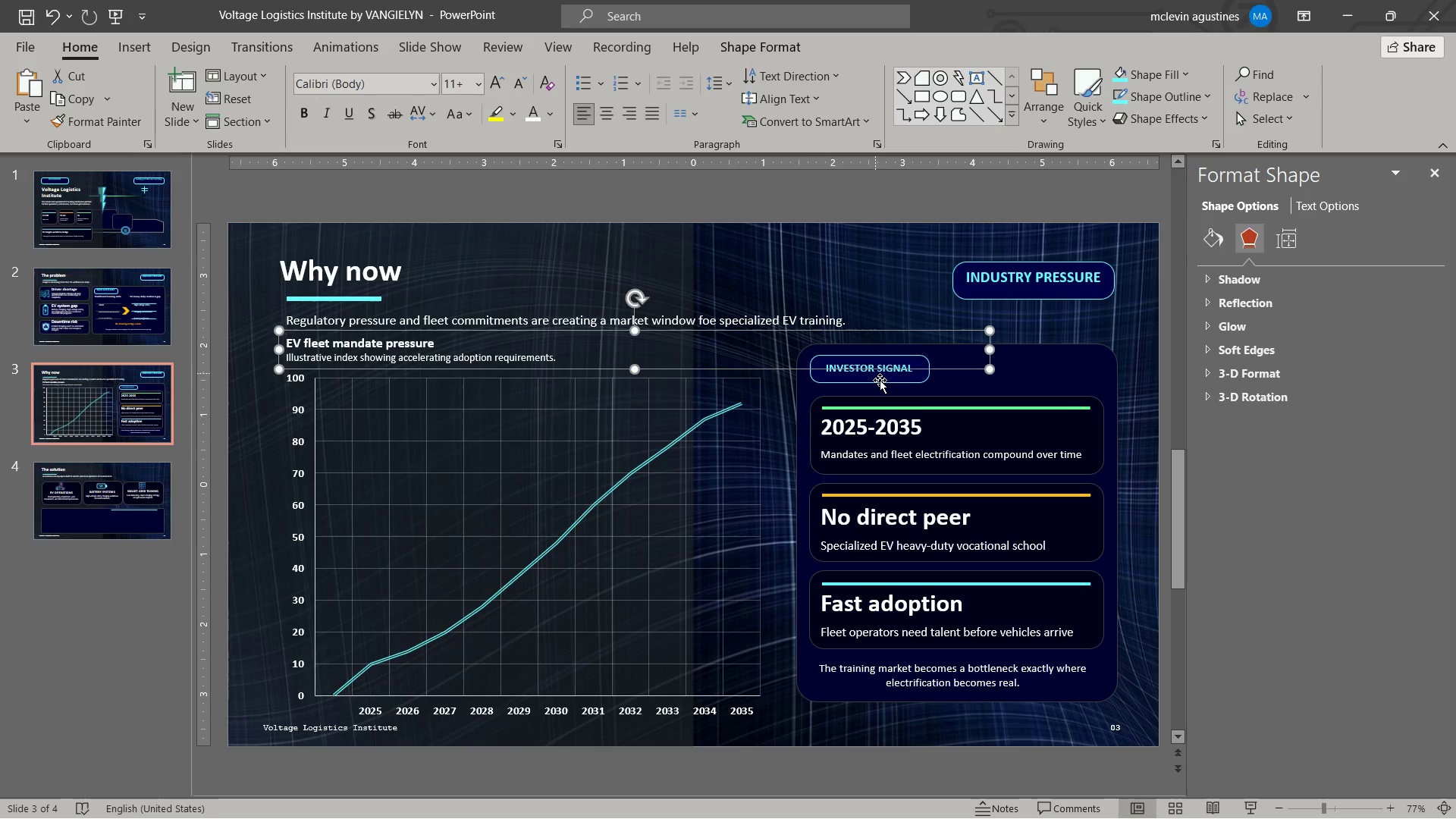 
left_click([880, 381])
 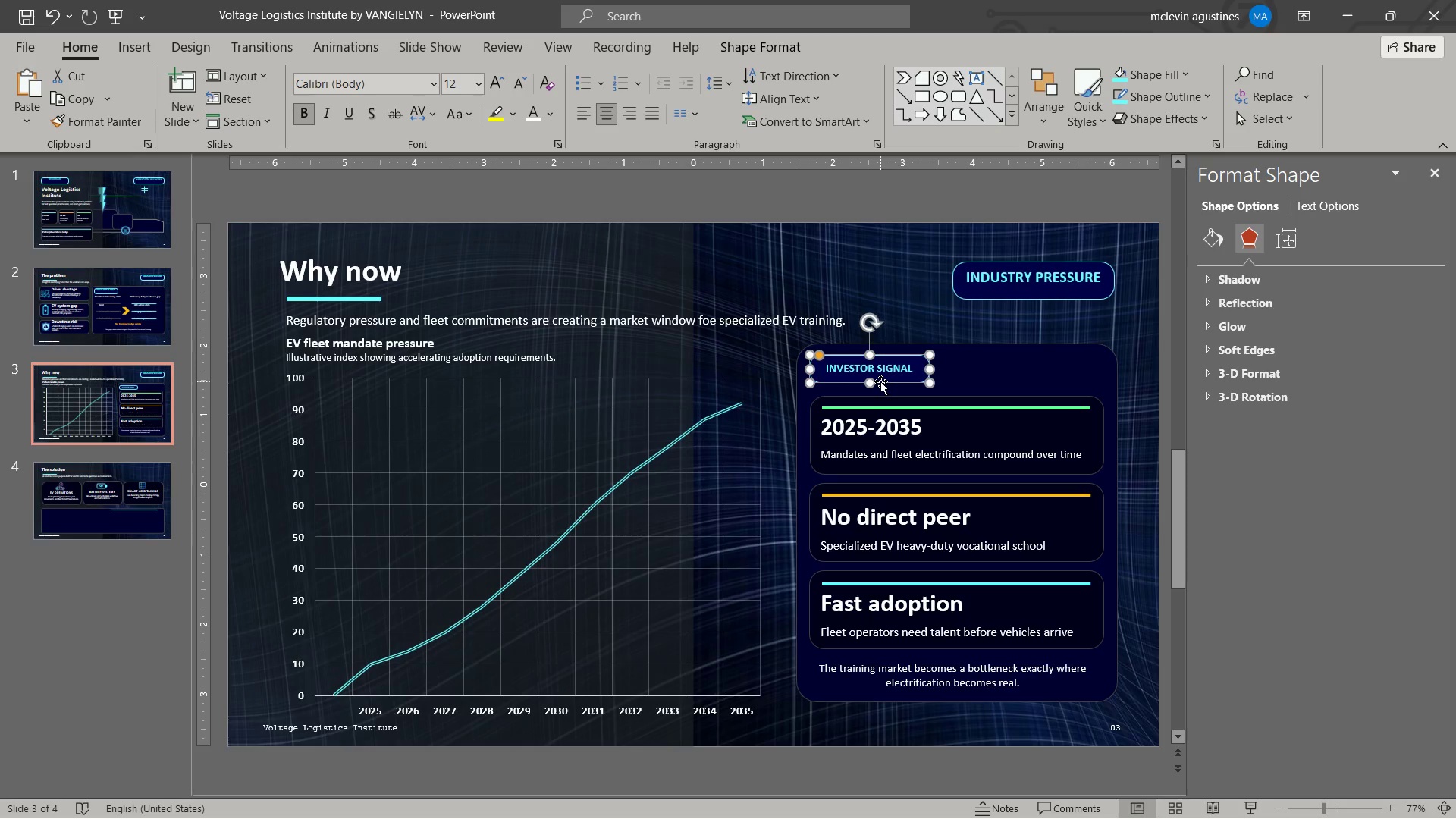 
key(Control+C)
 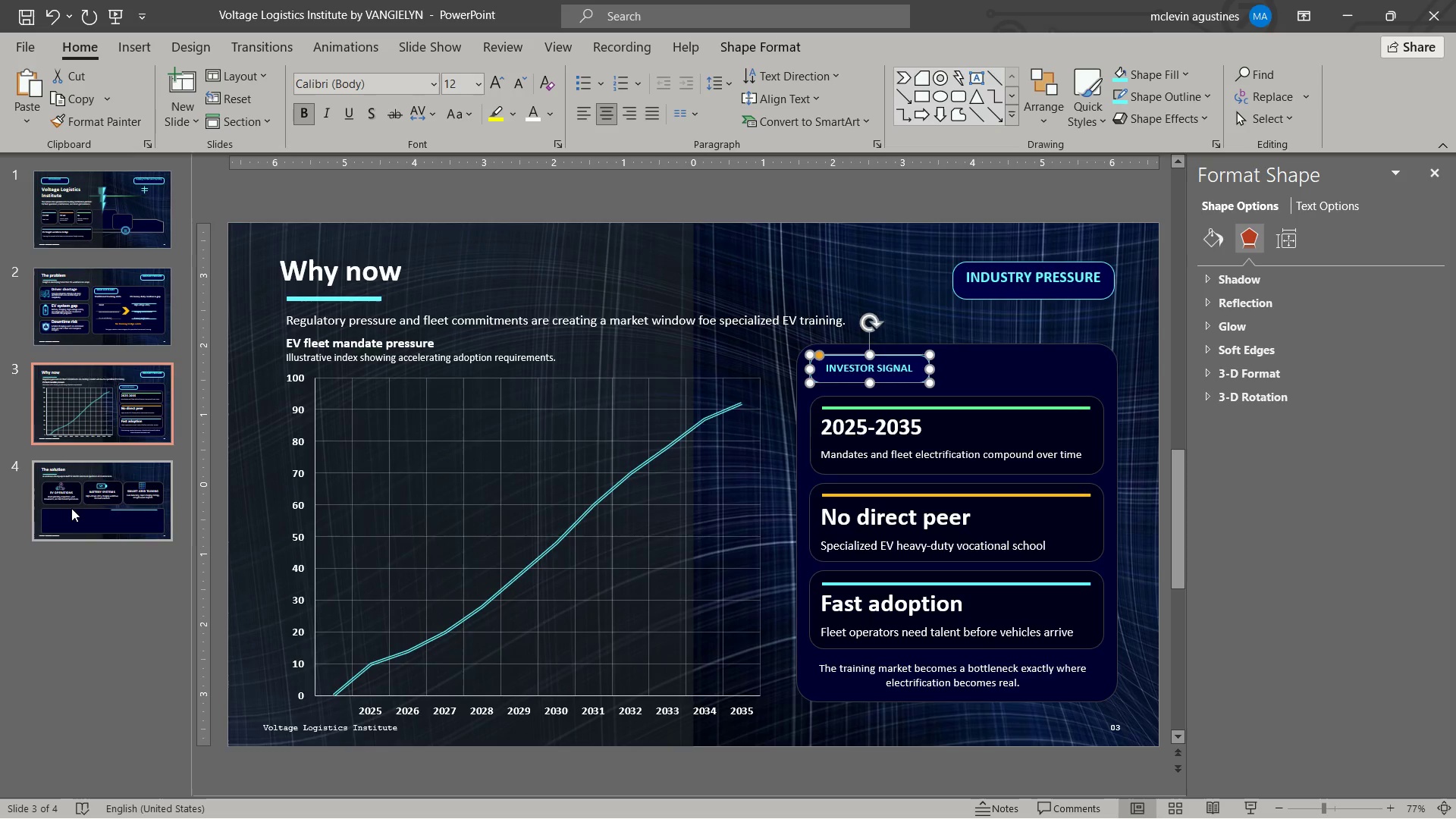 
left_click([72, 509])
 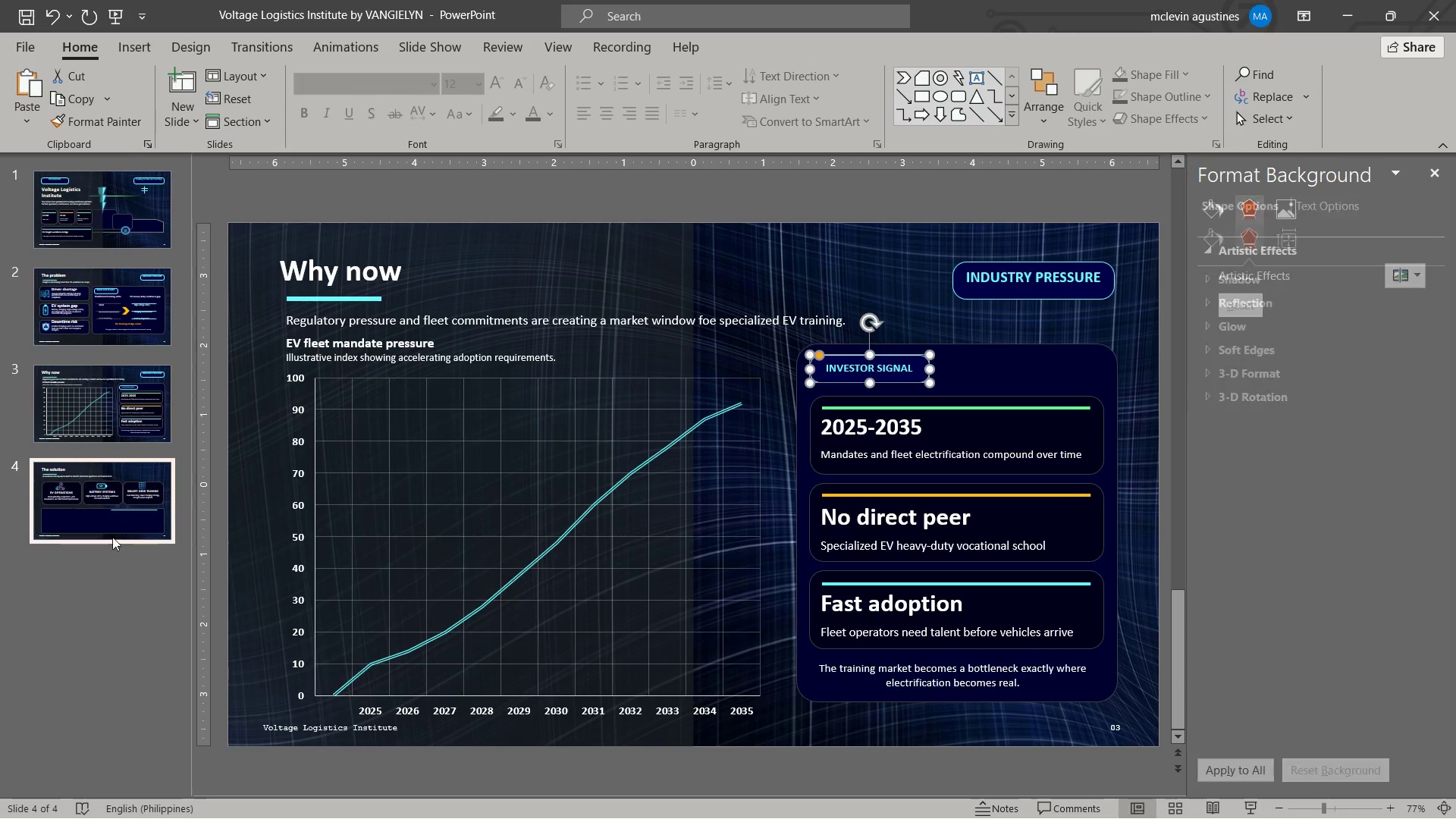 
key(Control+V)
 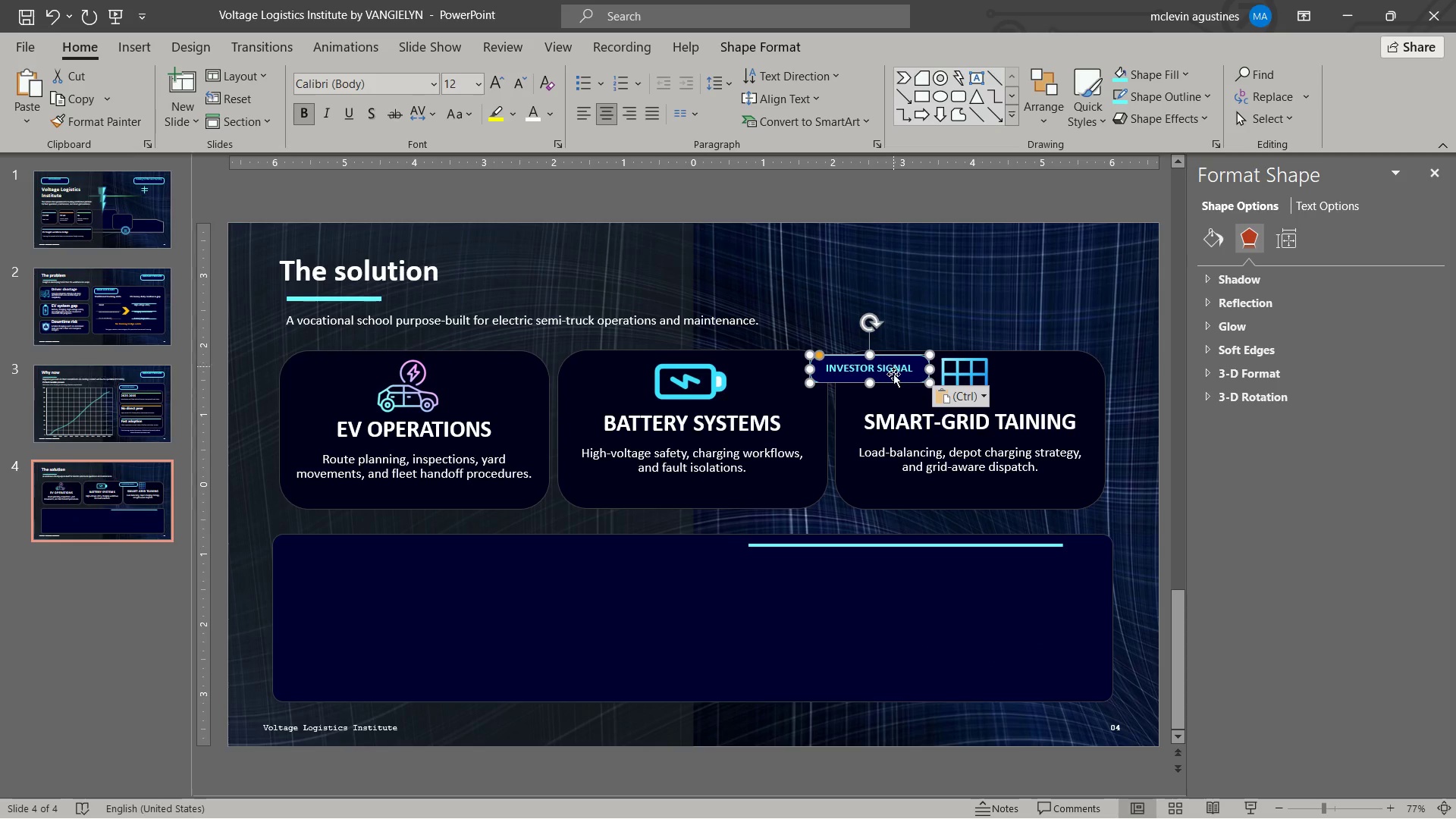 
left_click_drag(start_coordinate=[893, 382], to_coordinate=[366, 573])
 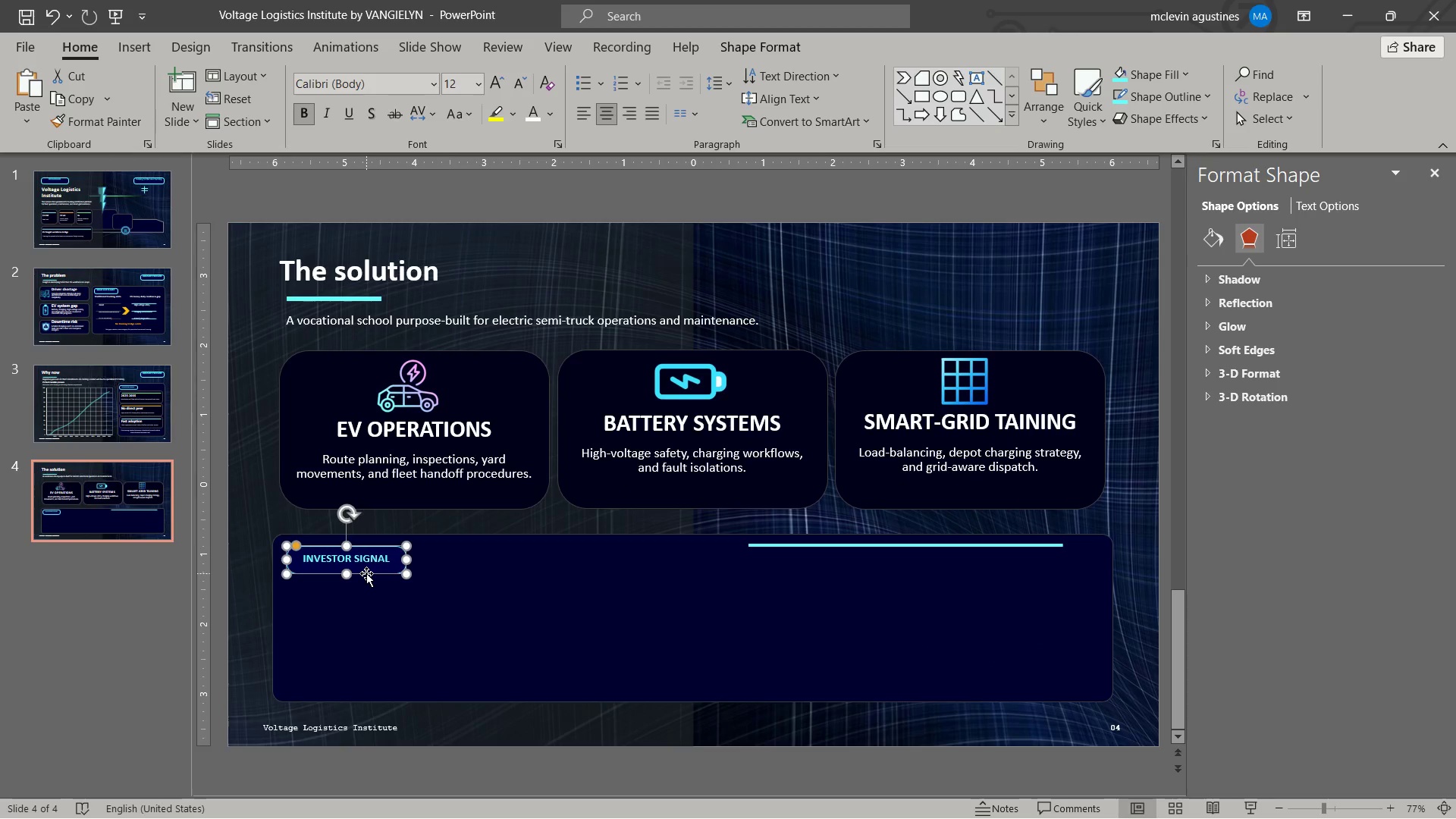 
key(Escape)
 